 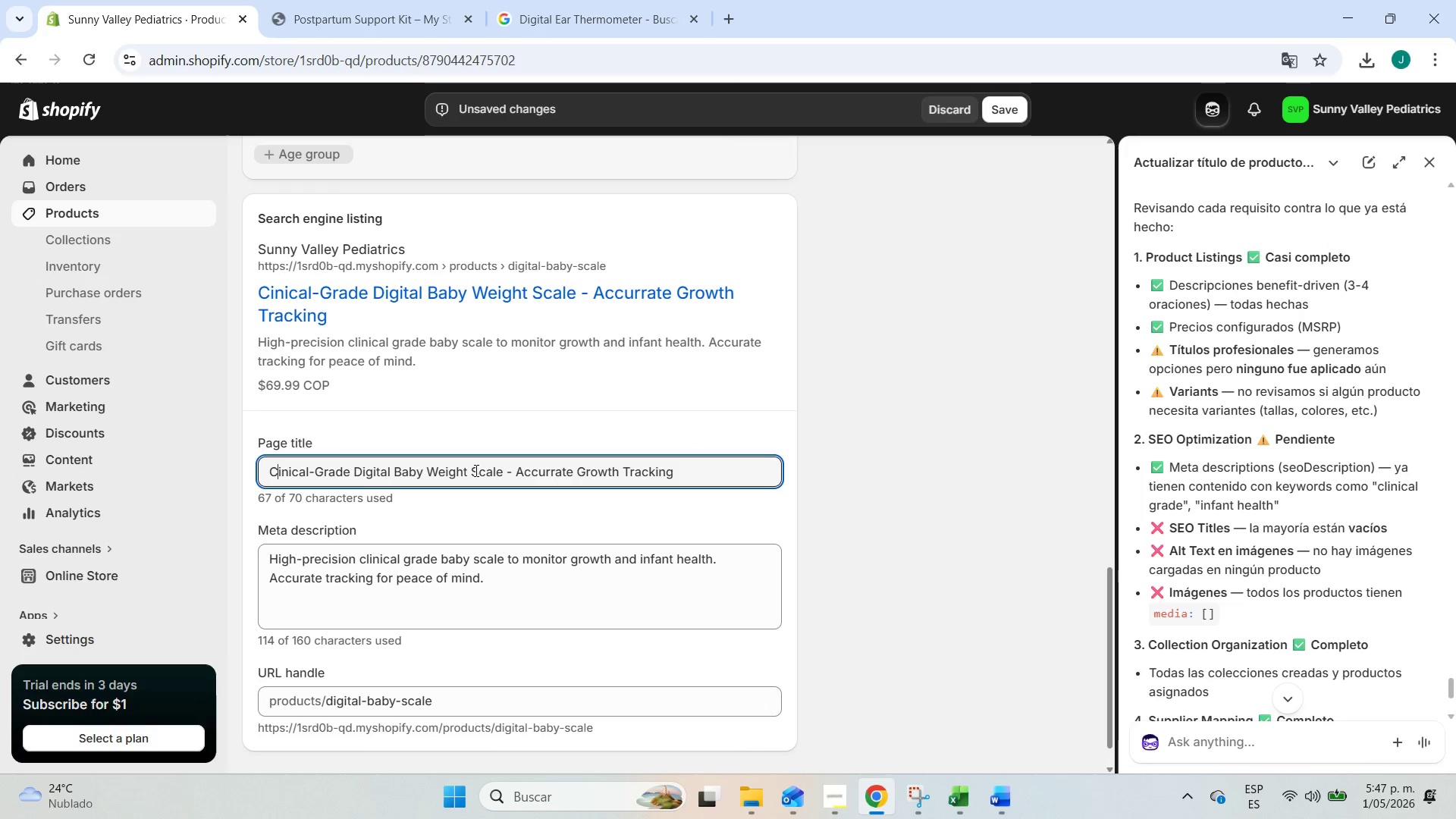 
left_click([1006, 106])
 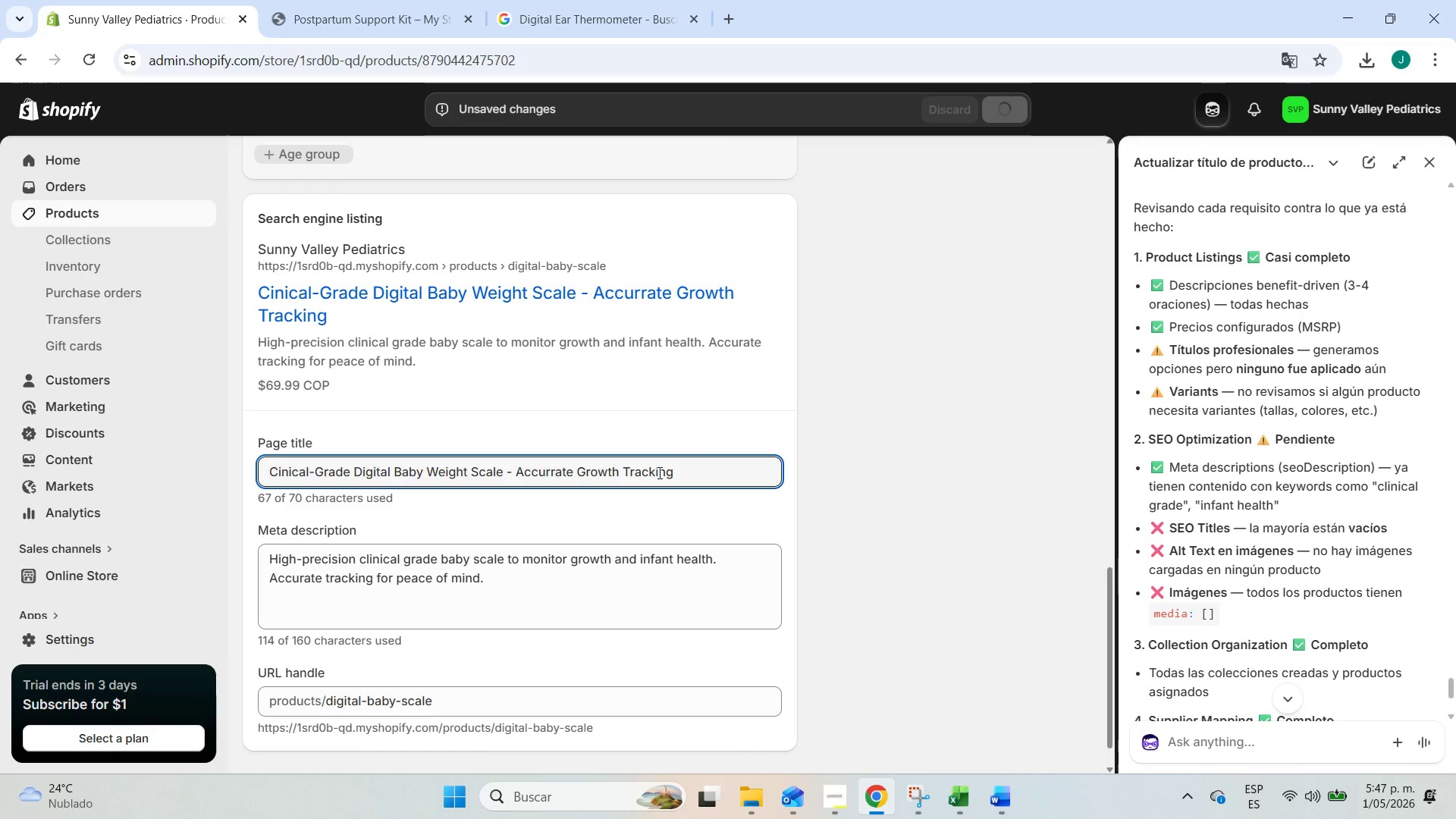 
left_click([884, 458])
 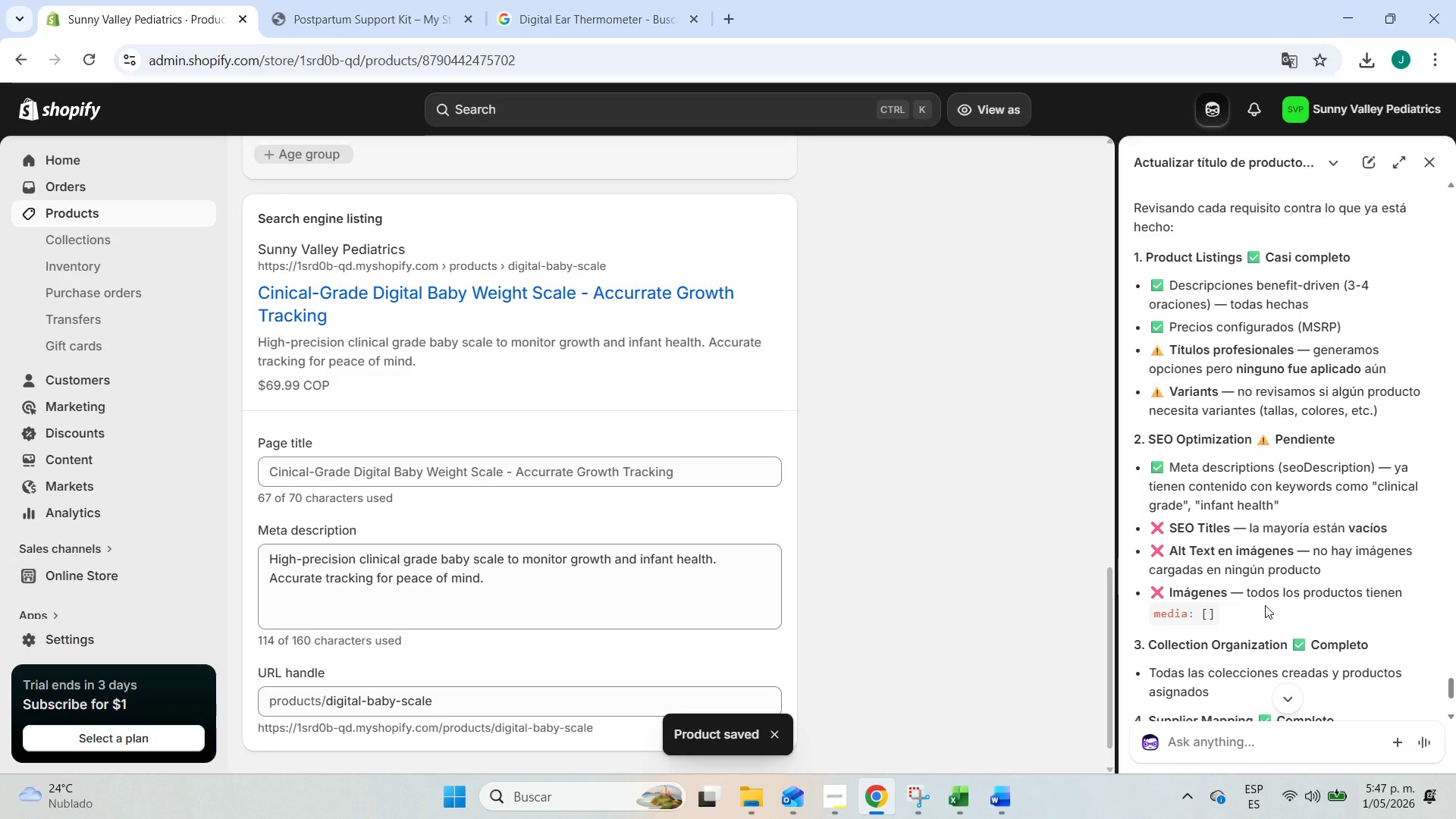 
scroll: coordinate [1262, 604], scroll_direction: up, amount: 1.0
 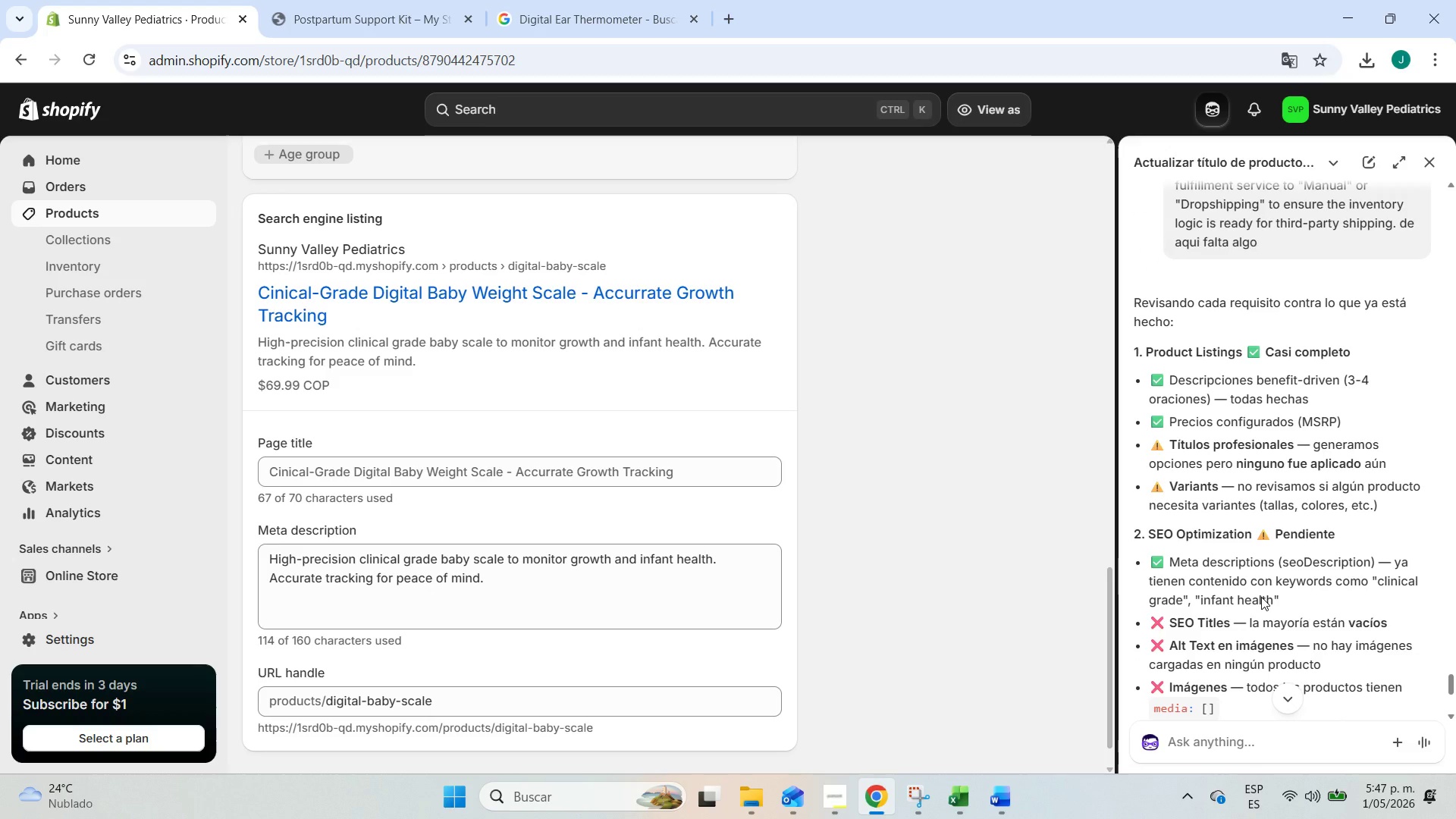 
scroll: coordinate [1261, 597], scroll_direction: down, amount: 2.0
 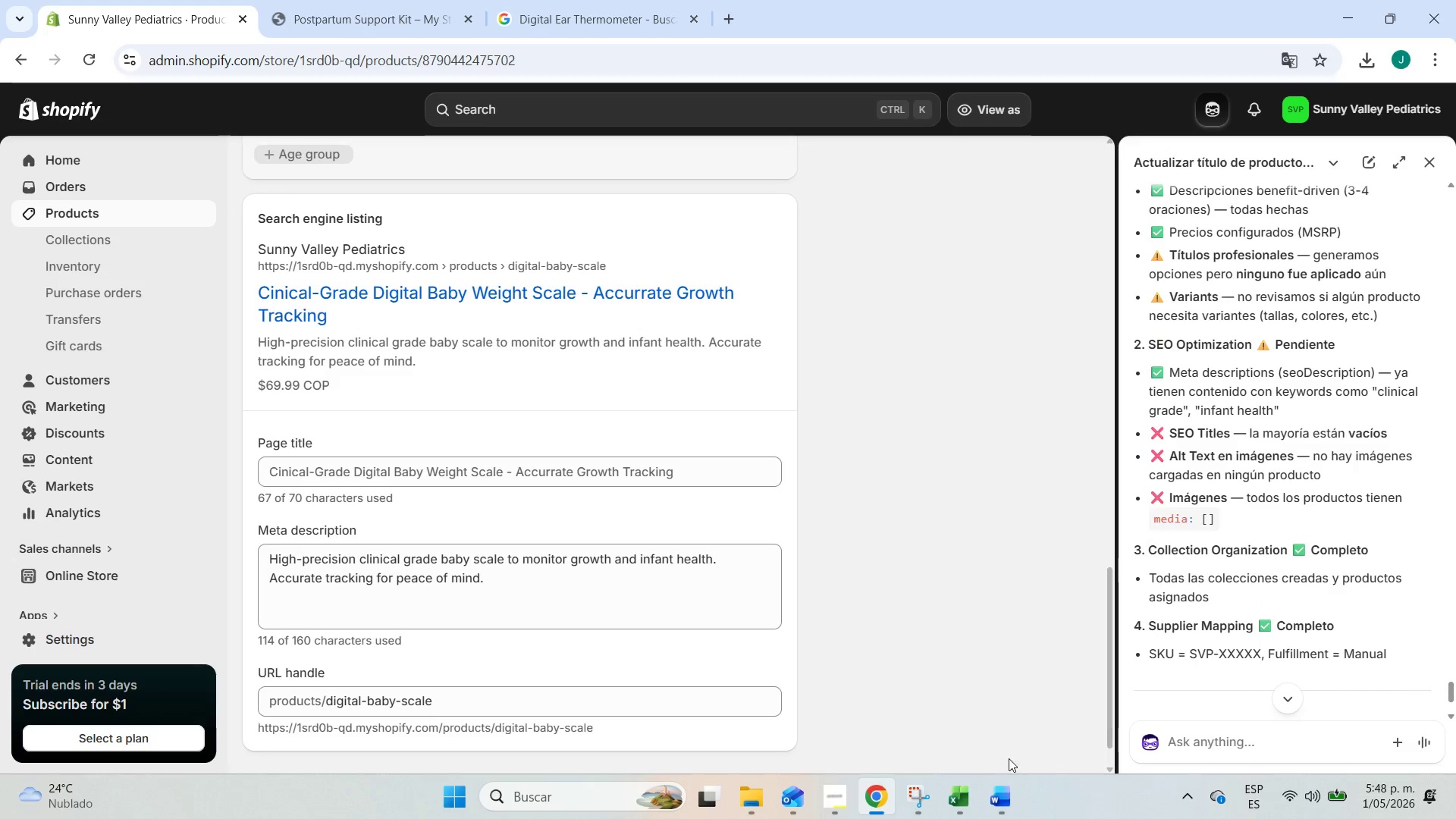 
left_click([974, 786])
 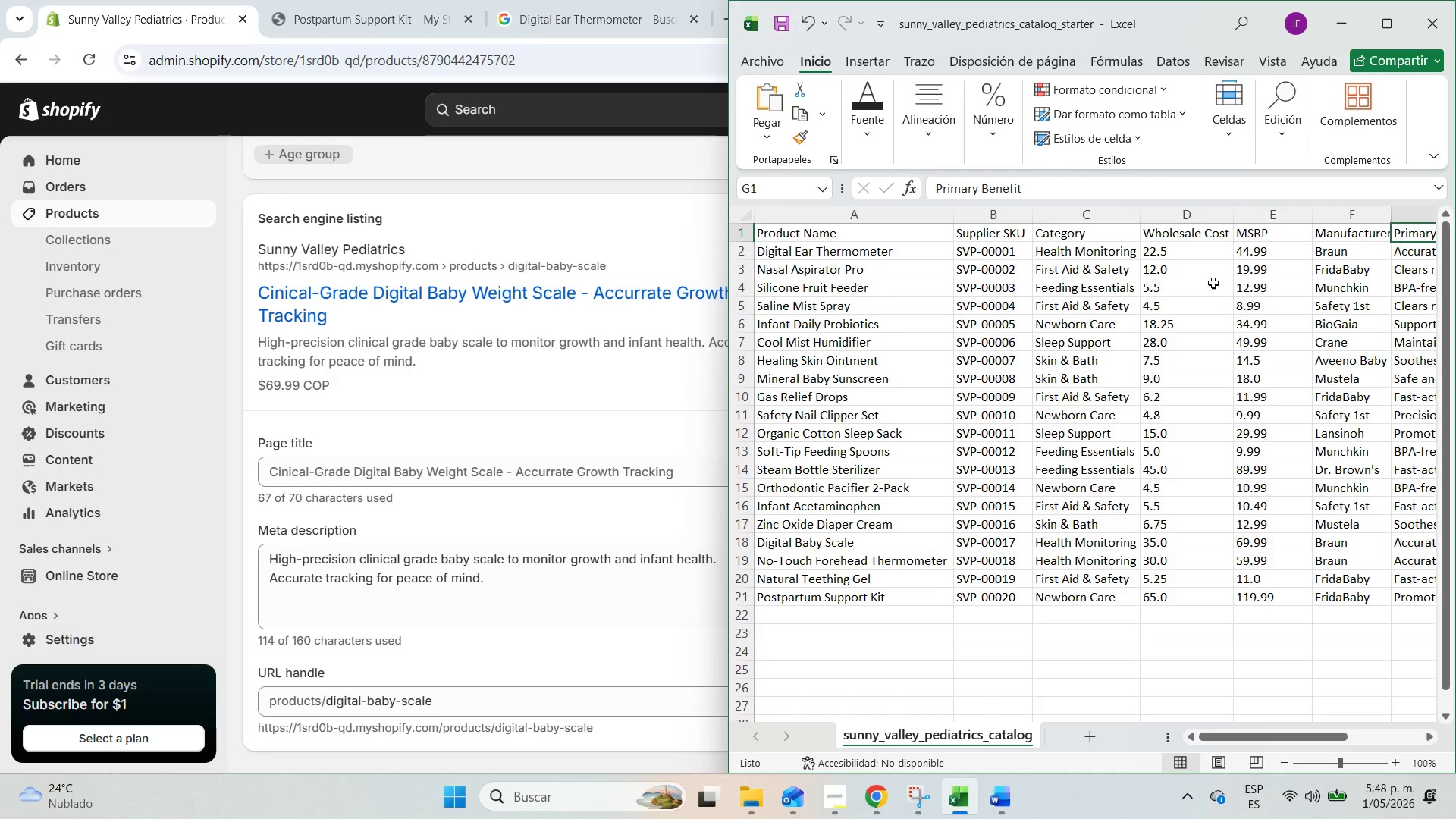 
left_click([1207, 231])
 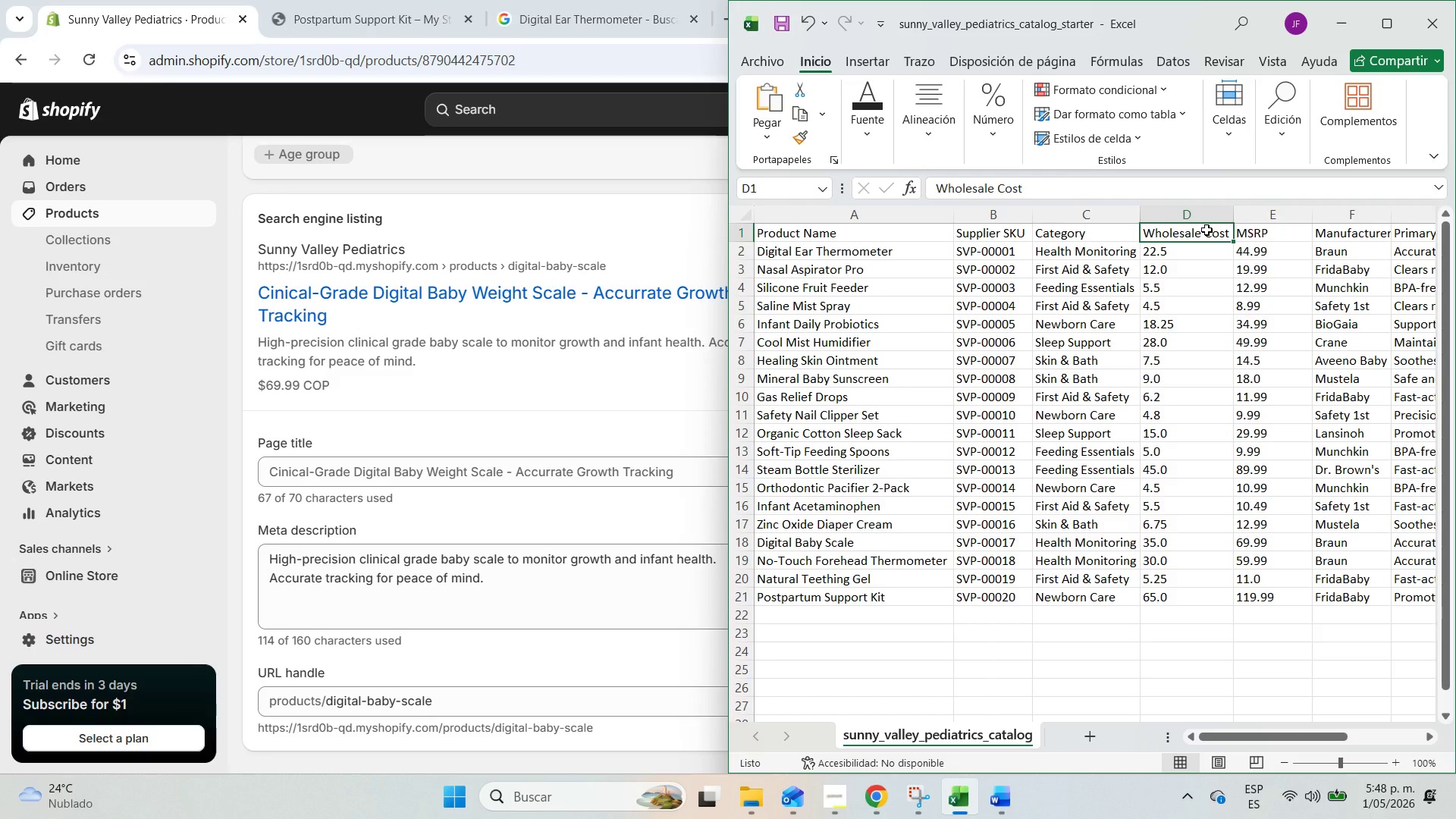 
key(Control+C)
 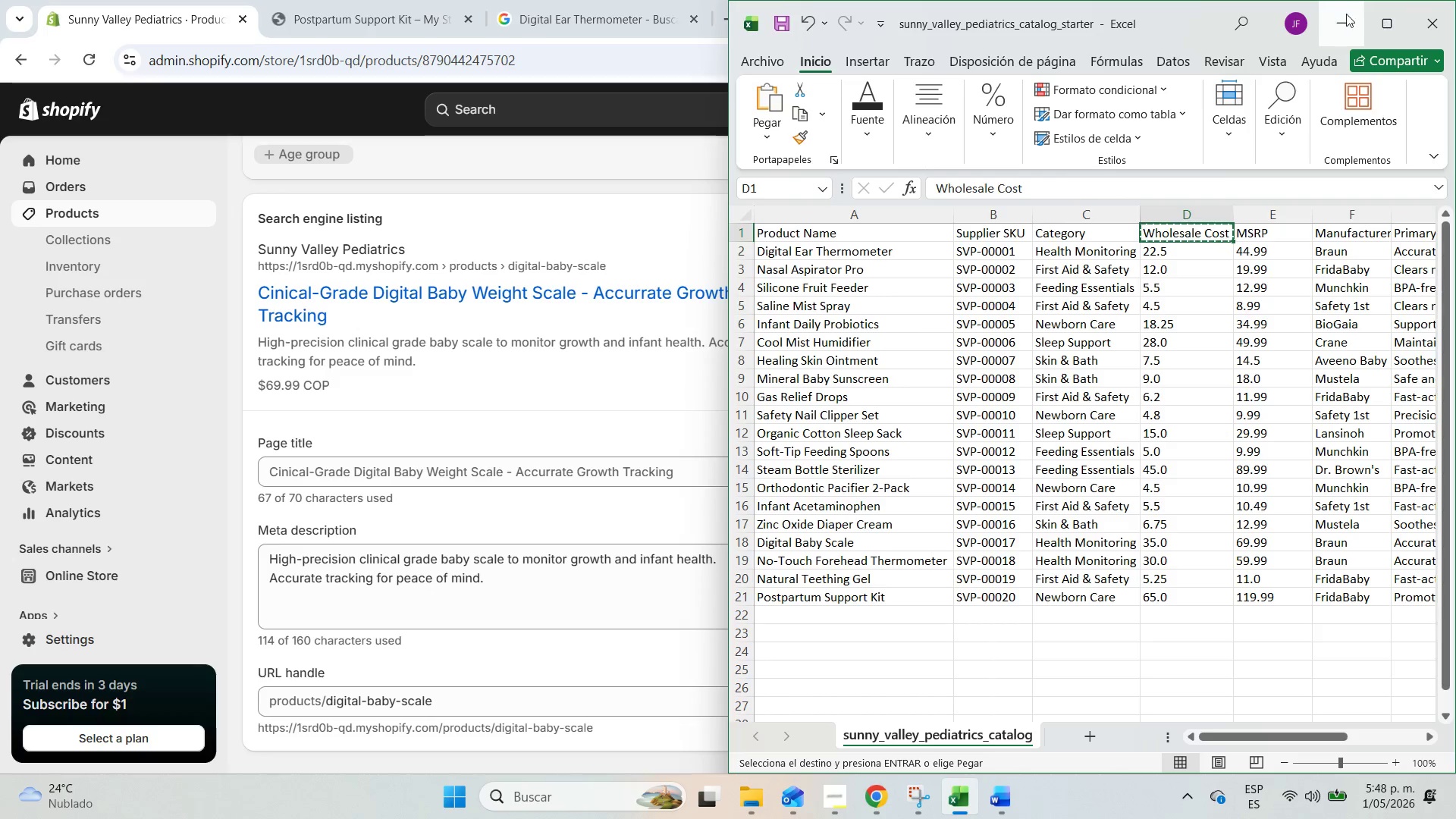 
left_click([1341, 15])
 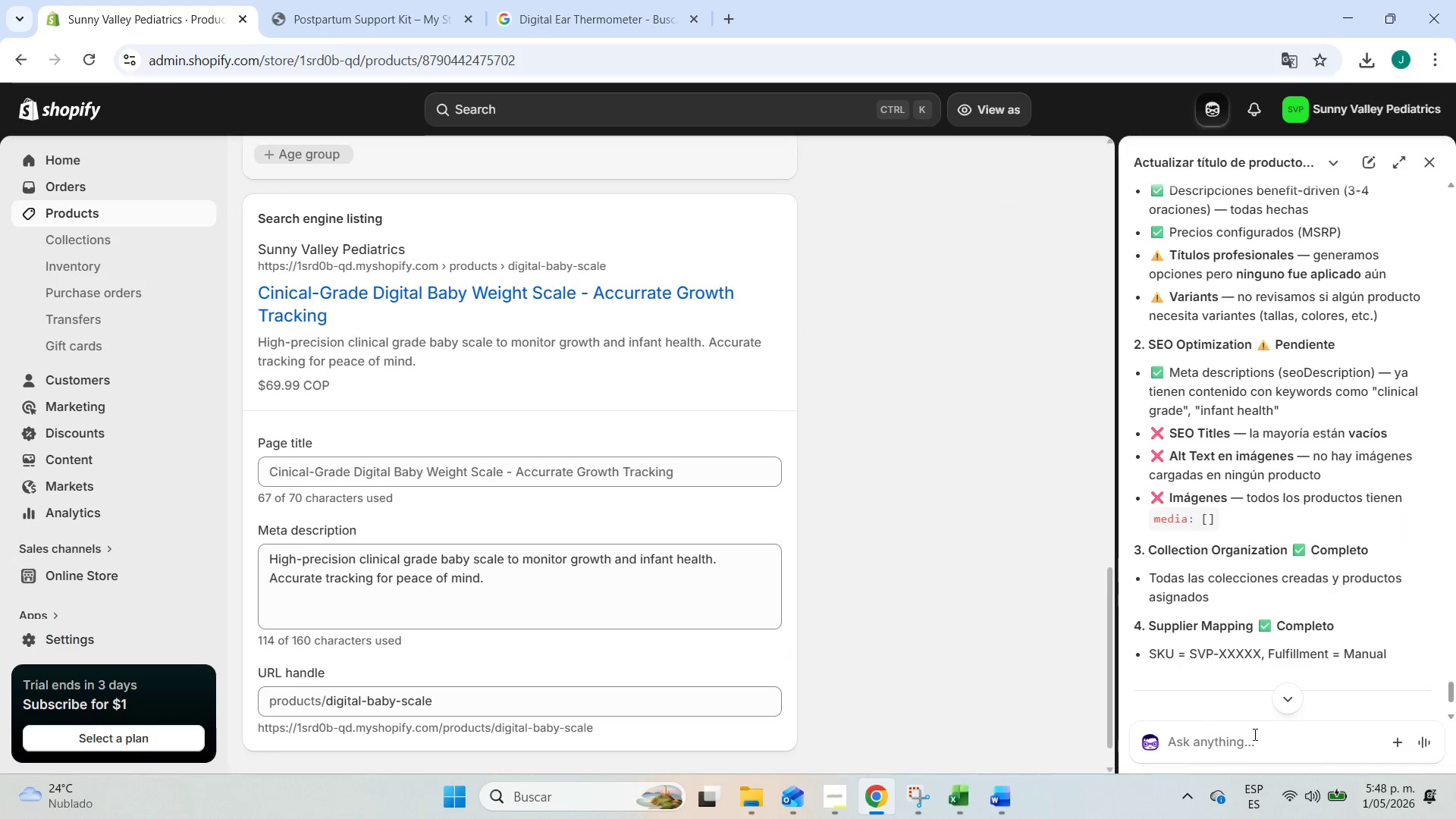 
left_click([1253, 734])
 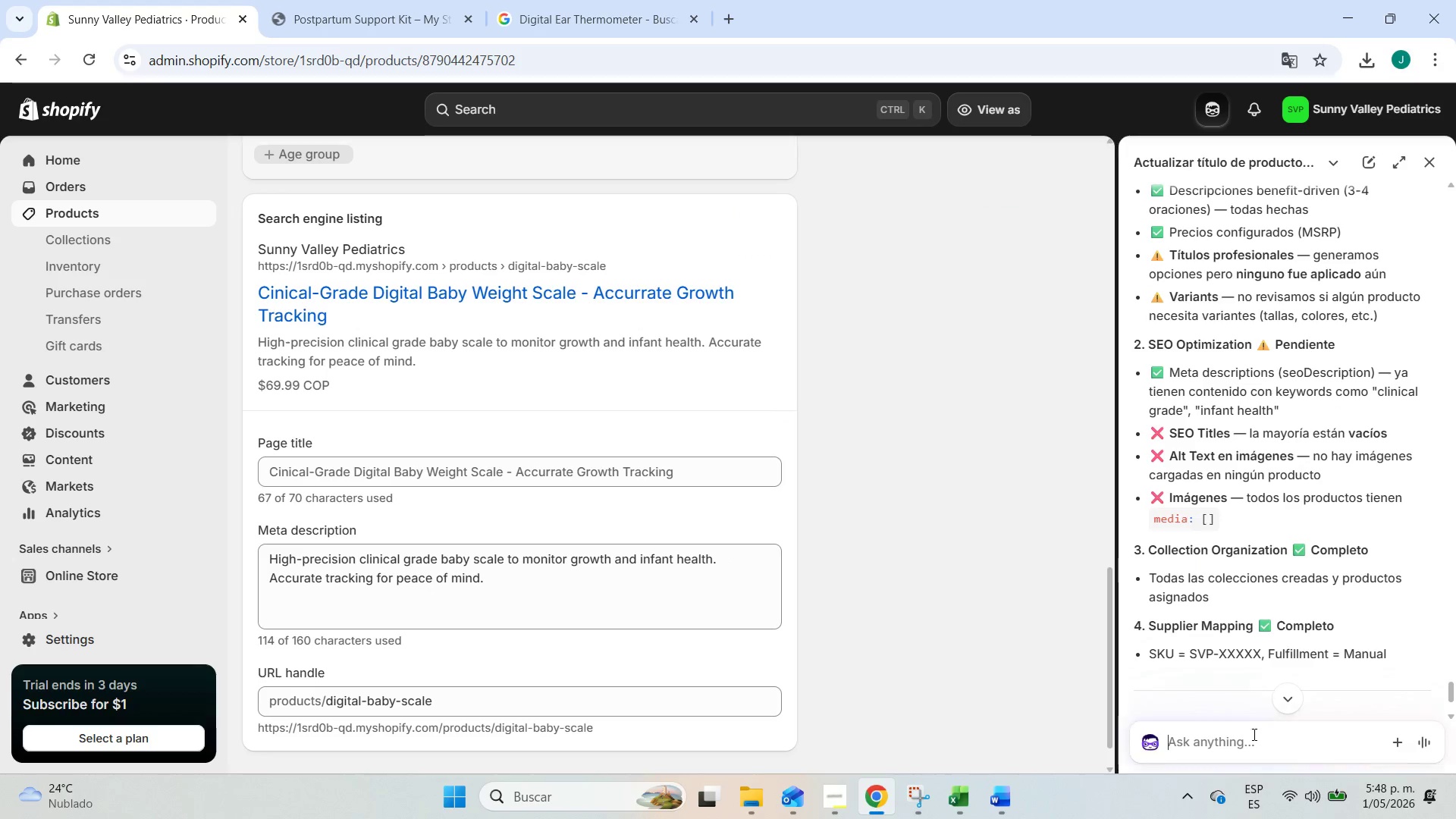 
key(Control+ControlLeft)
 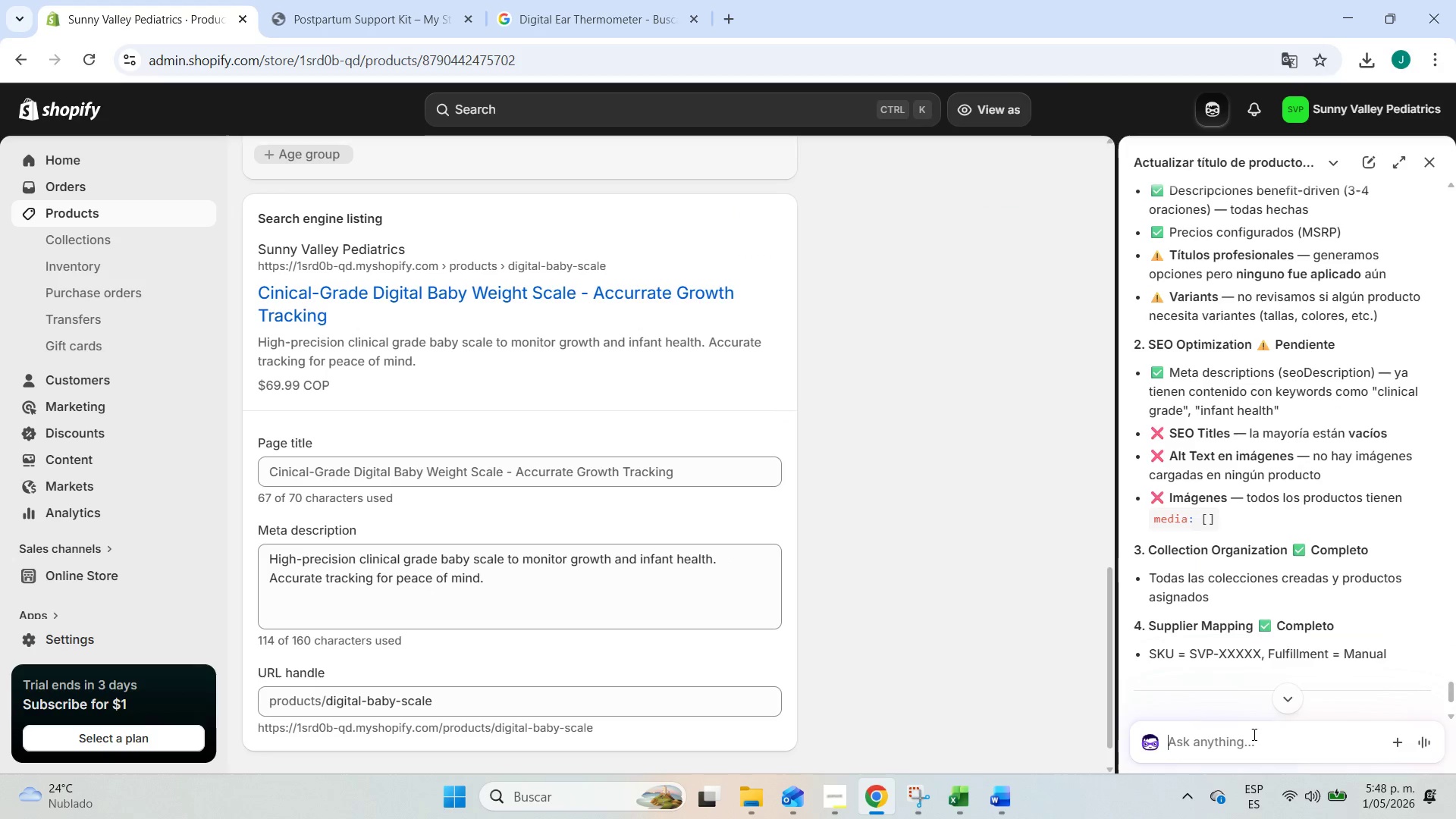 
key(Control+V)
 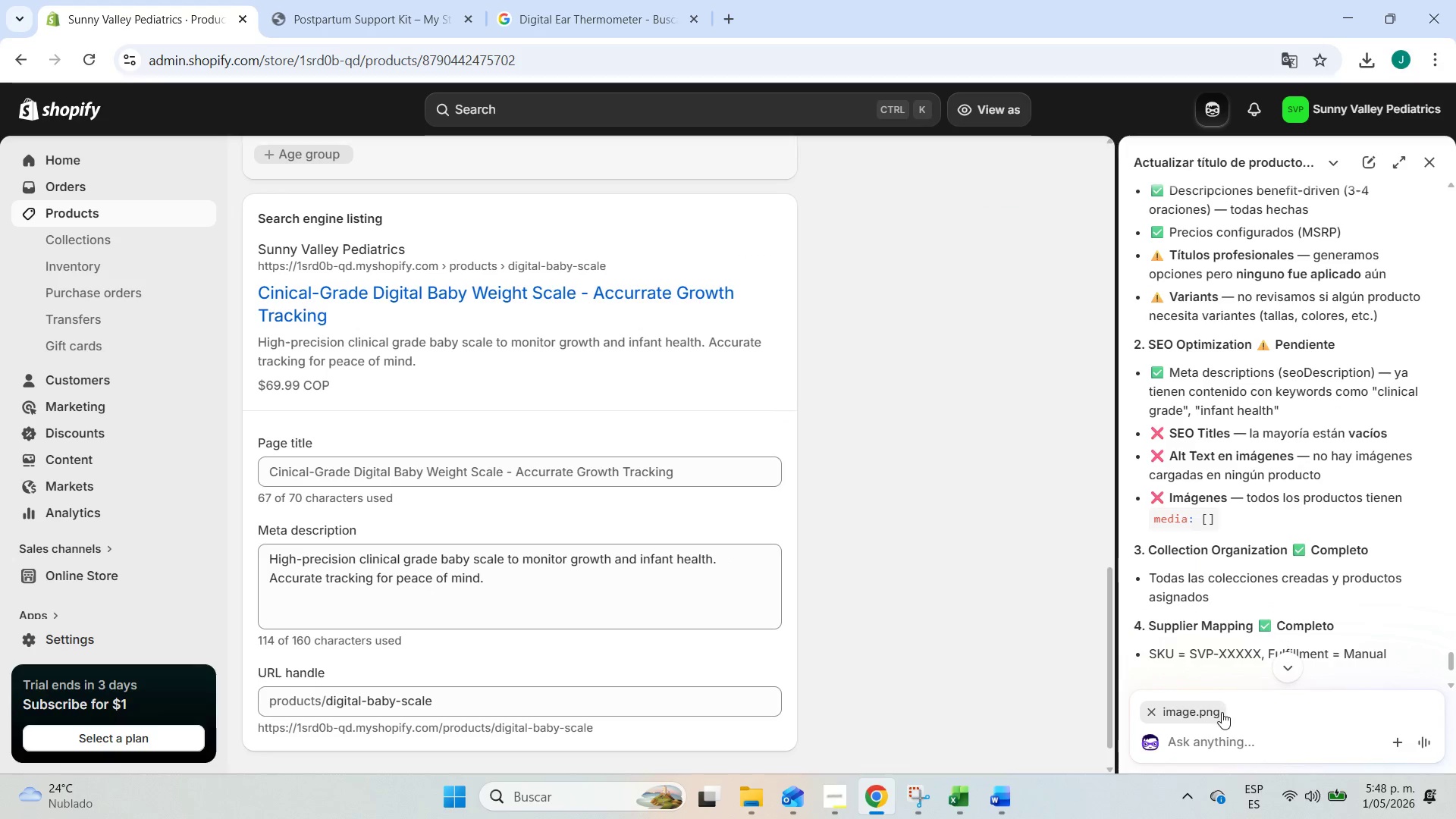 
wait(5.23)
 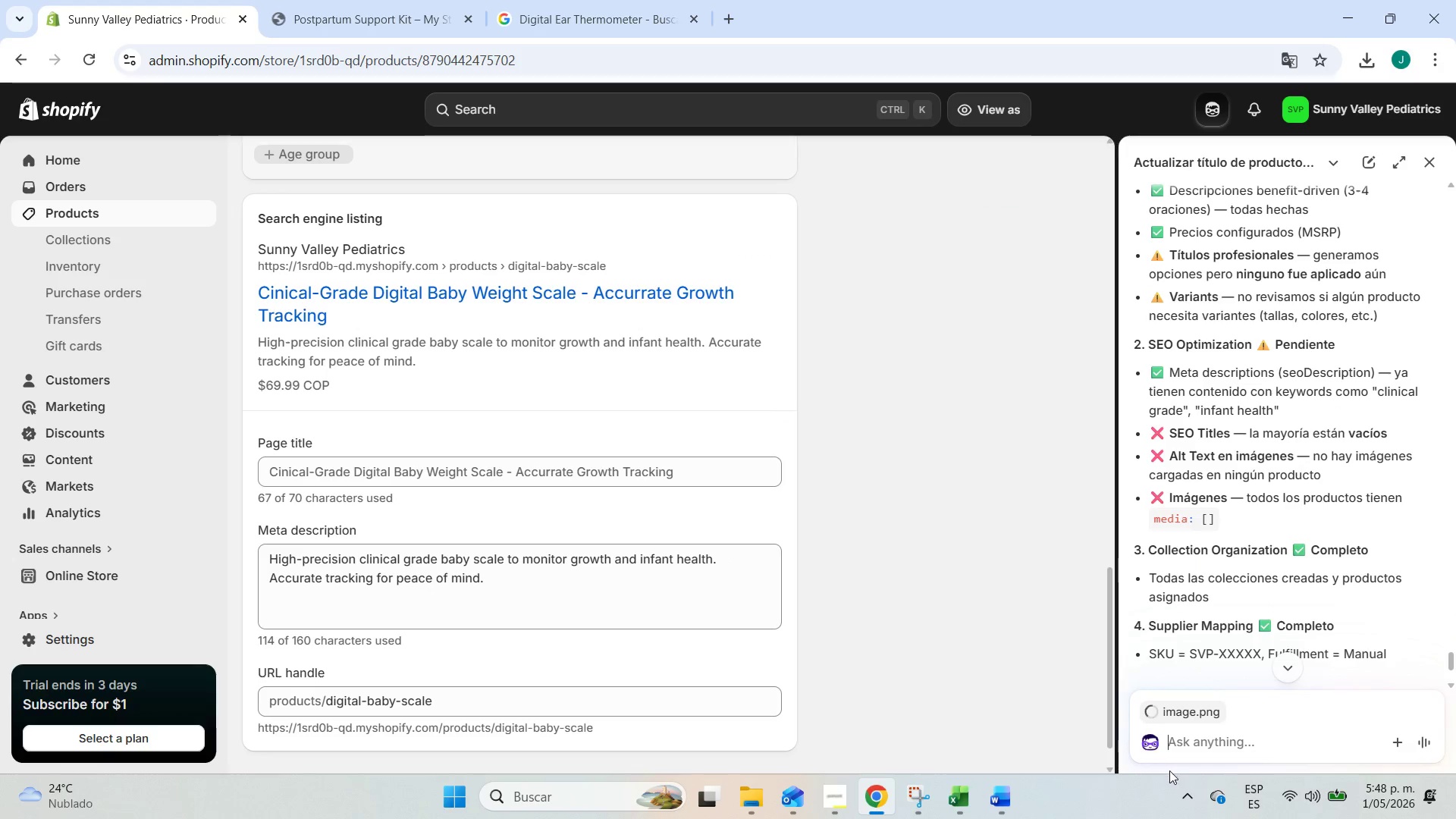 
left_click([1152, 713])
 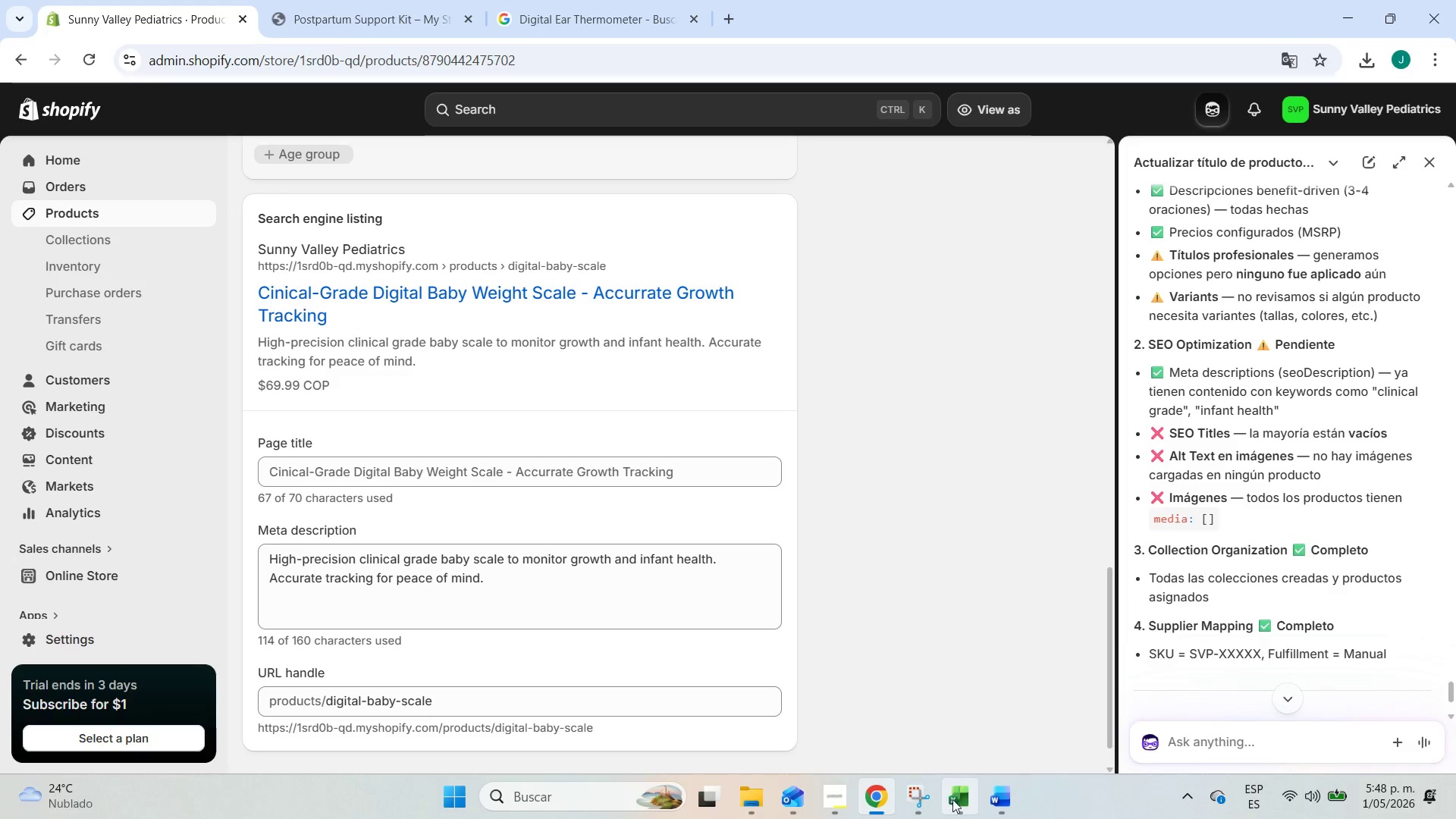 
left_click([959, 799])
 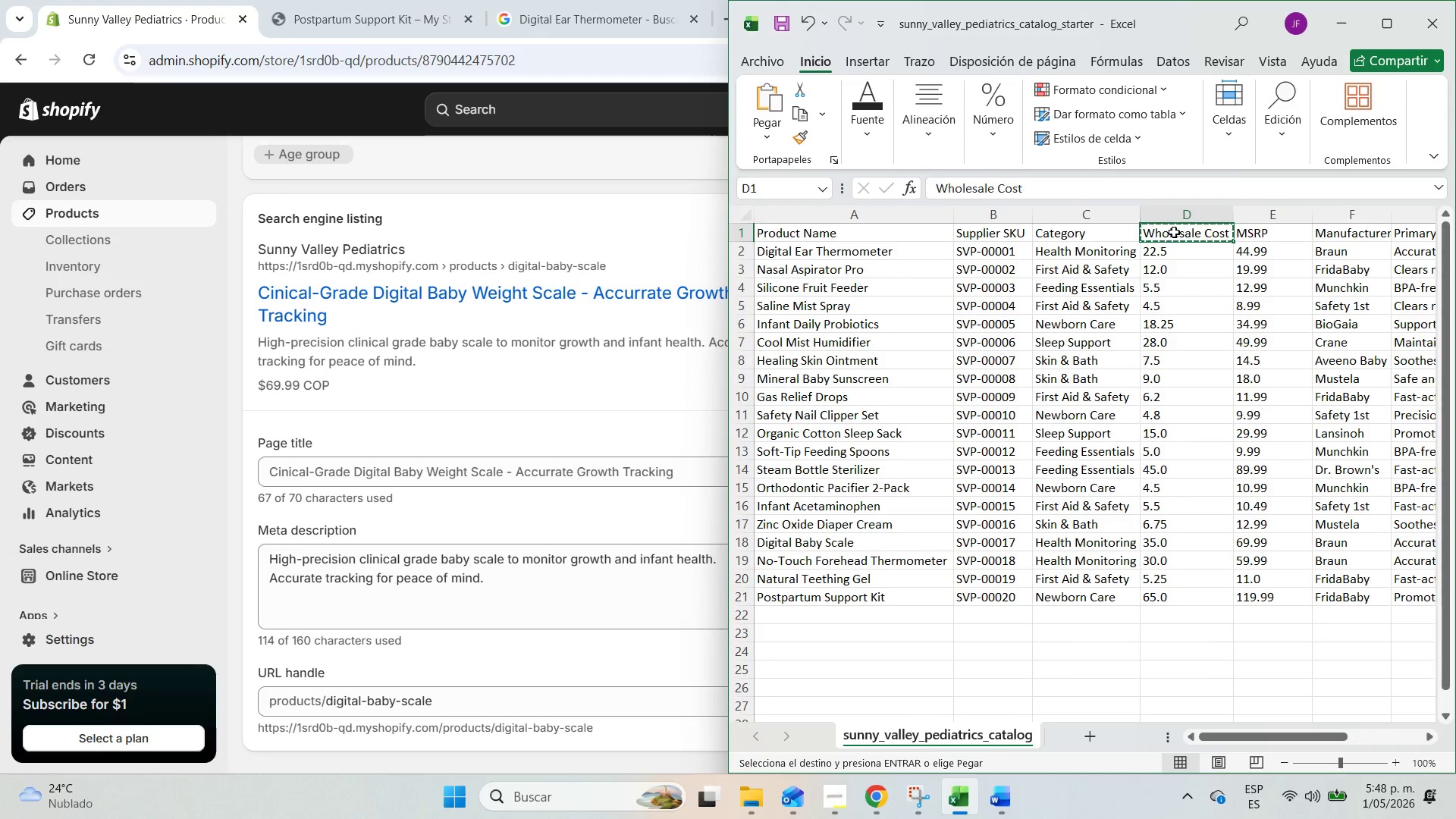 
key(Control+C)
 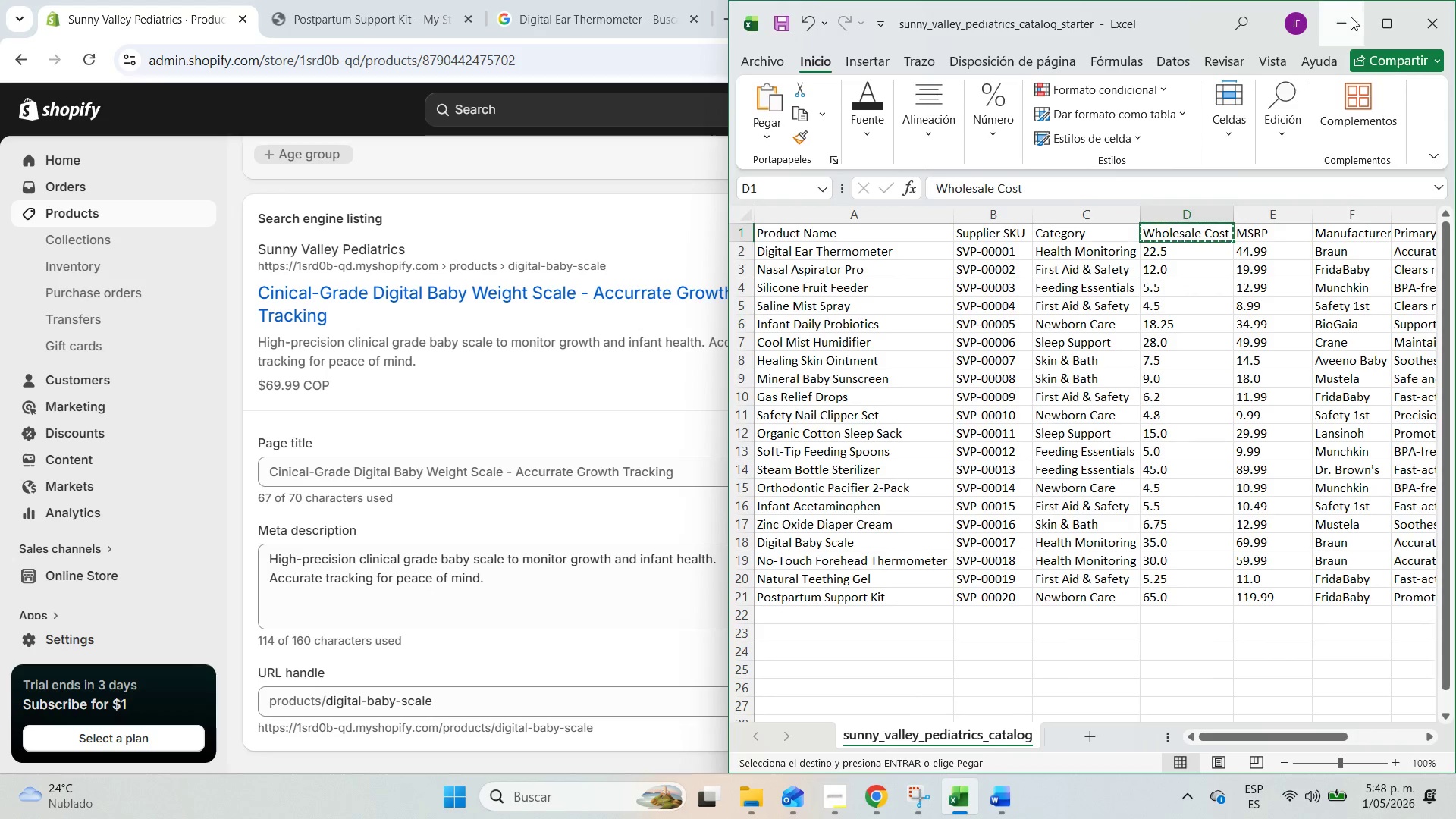 
left_click([1335, 17])
 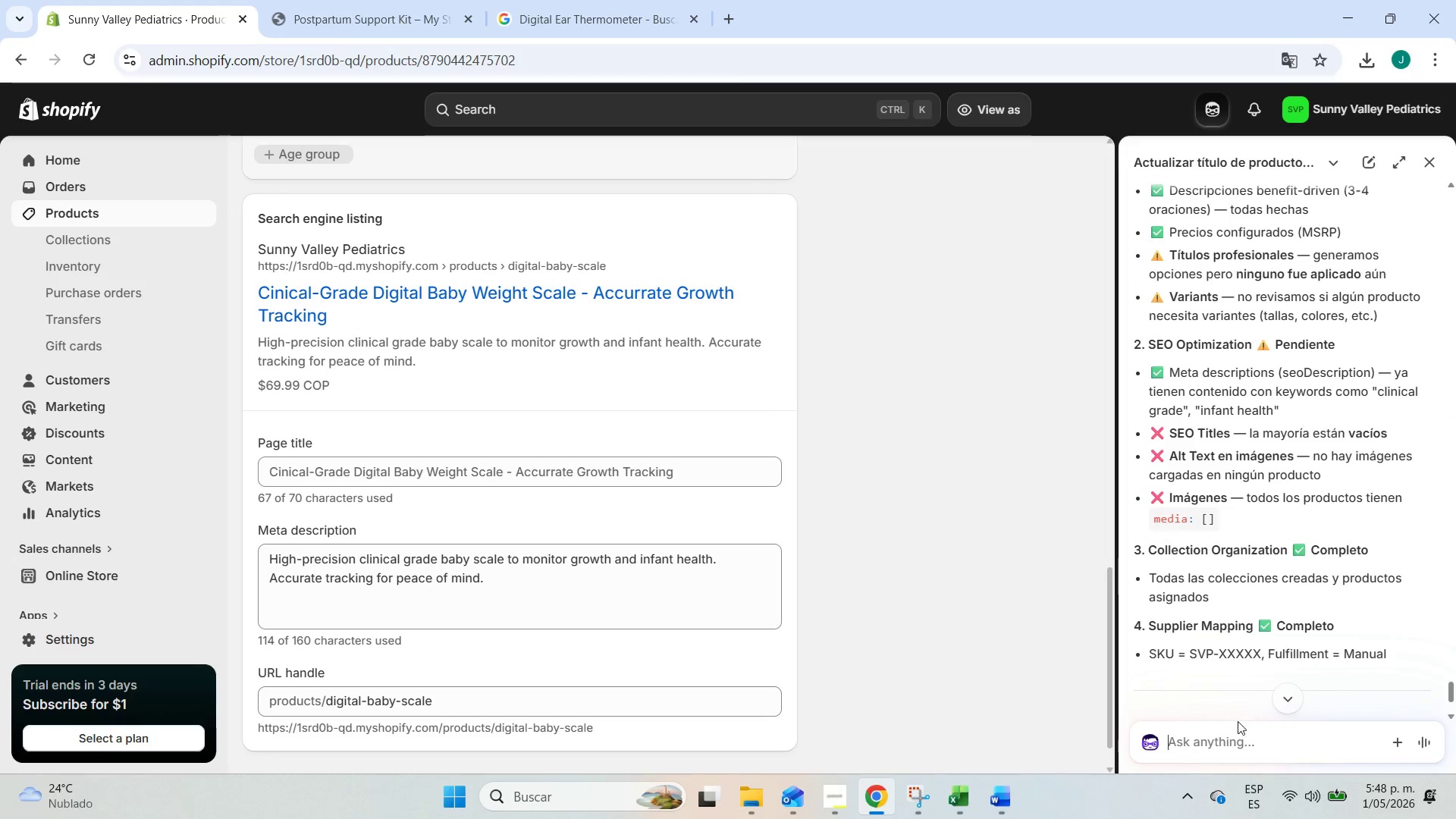 
left_click([1231, 739])
 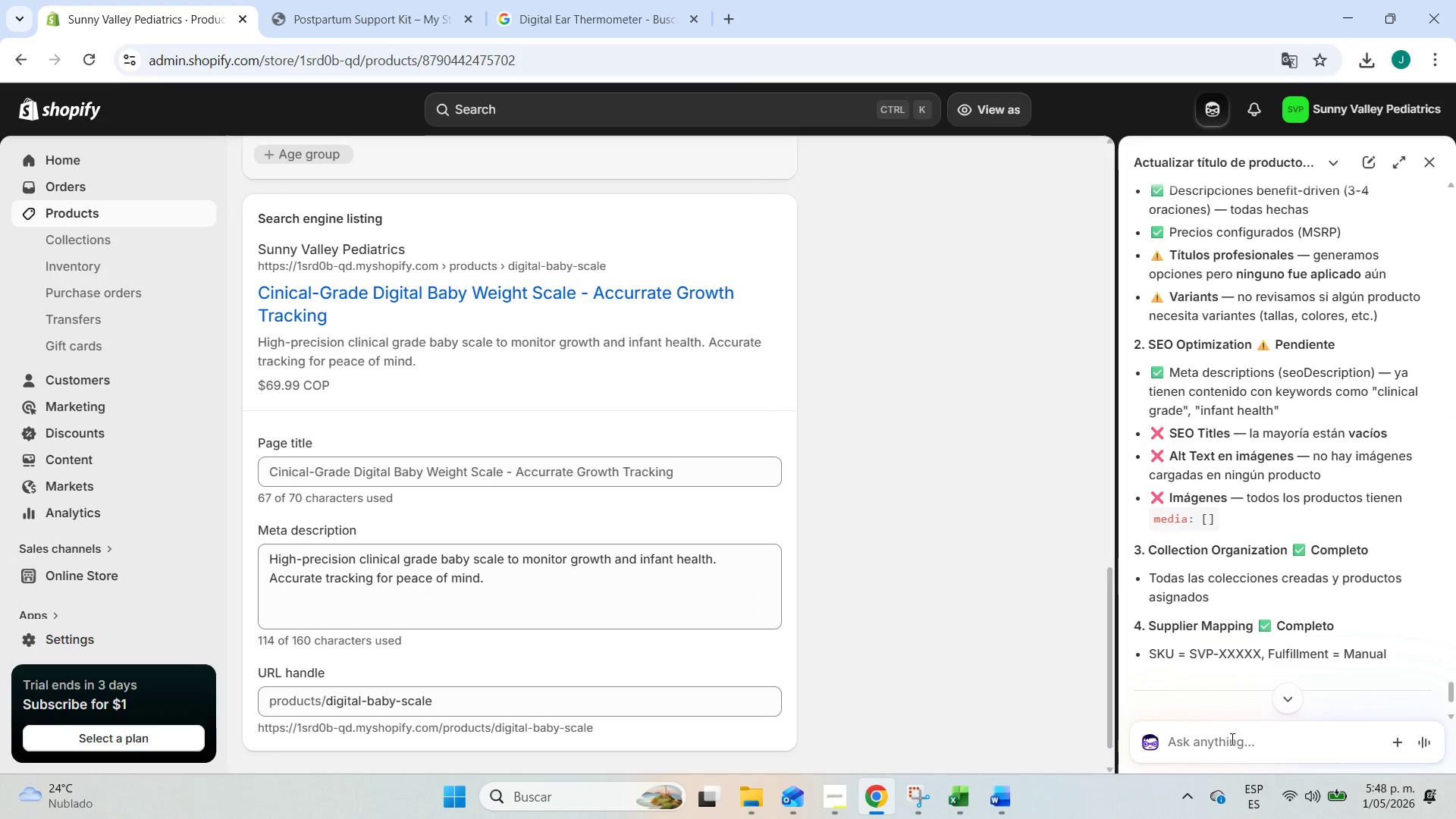 
key(Control+ControlLeft)
 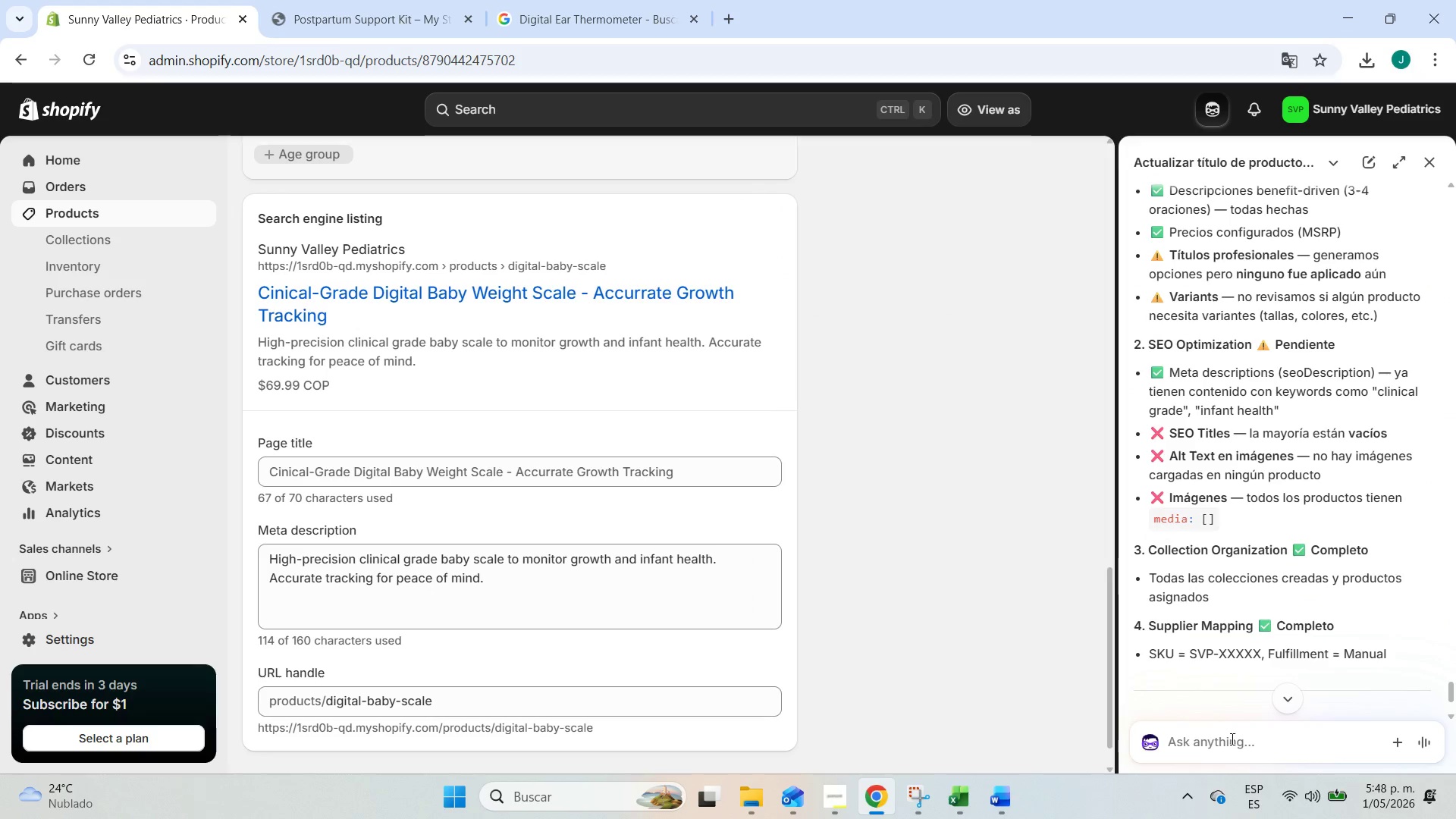 
key(Control+V)
 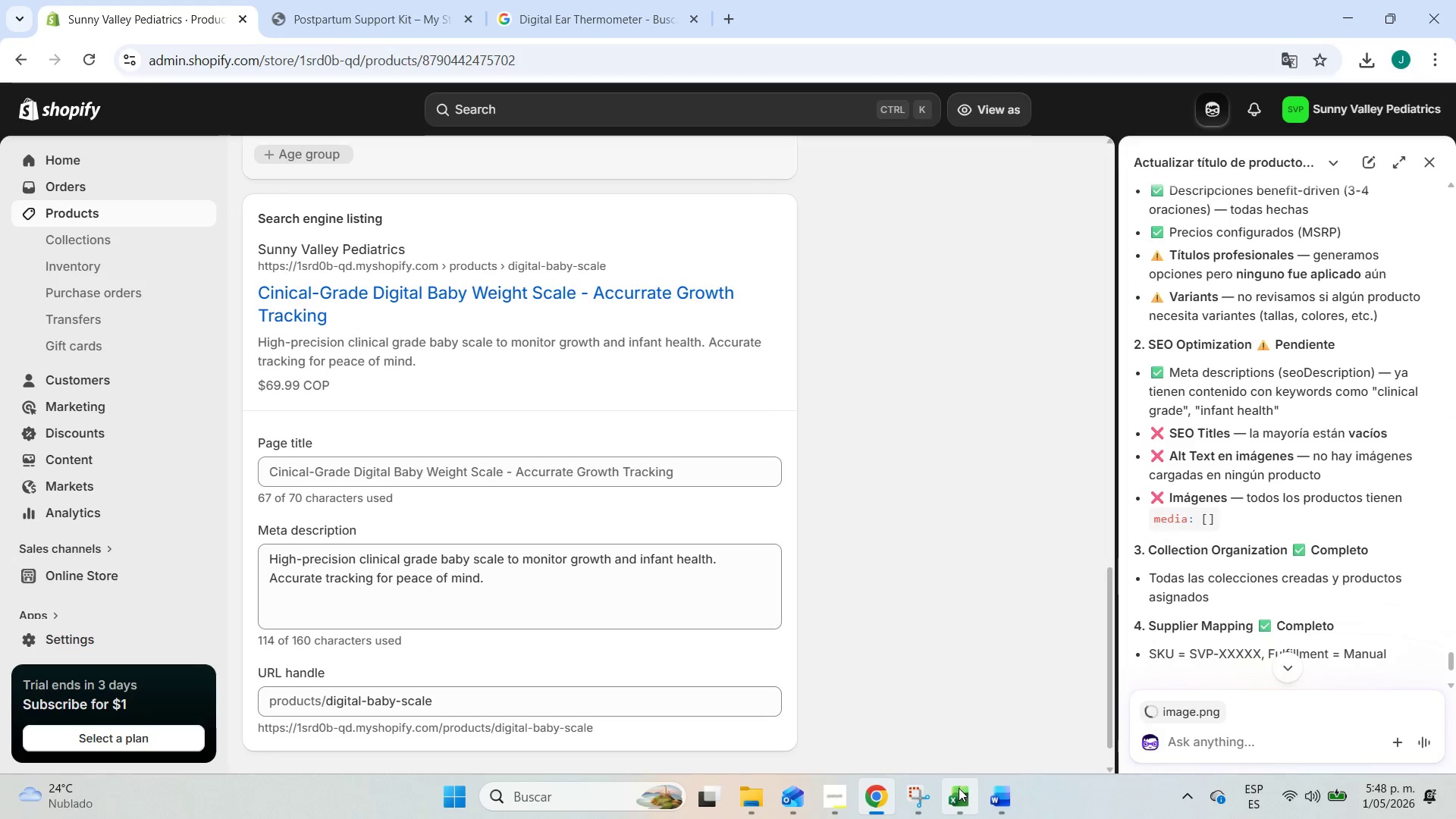 
left_click([954, 793])
 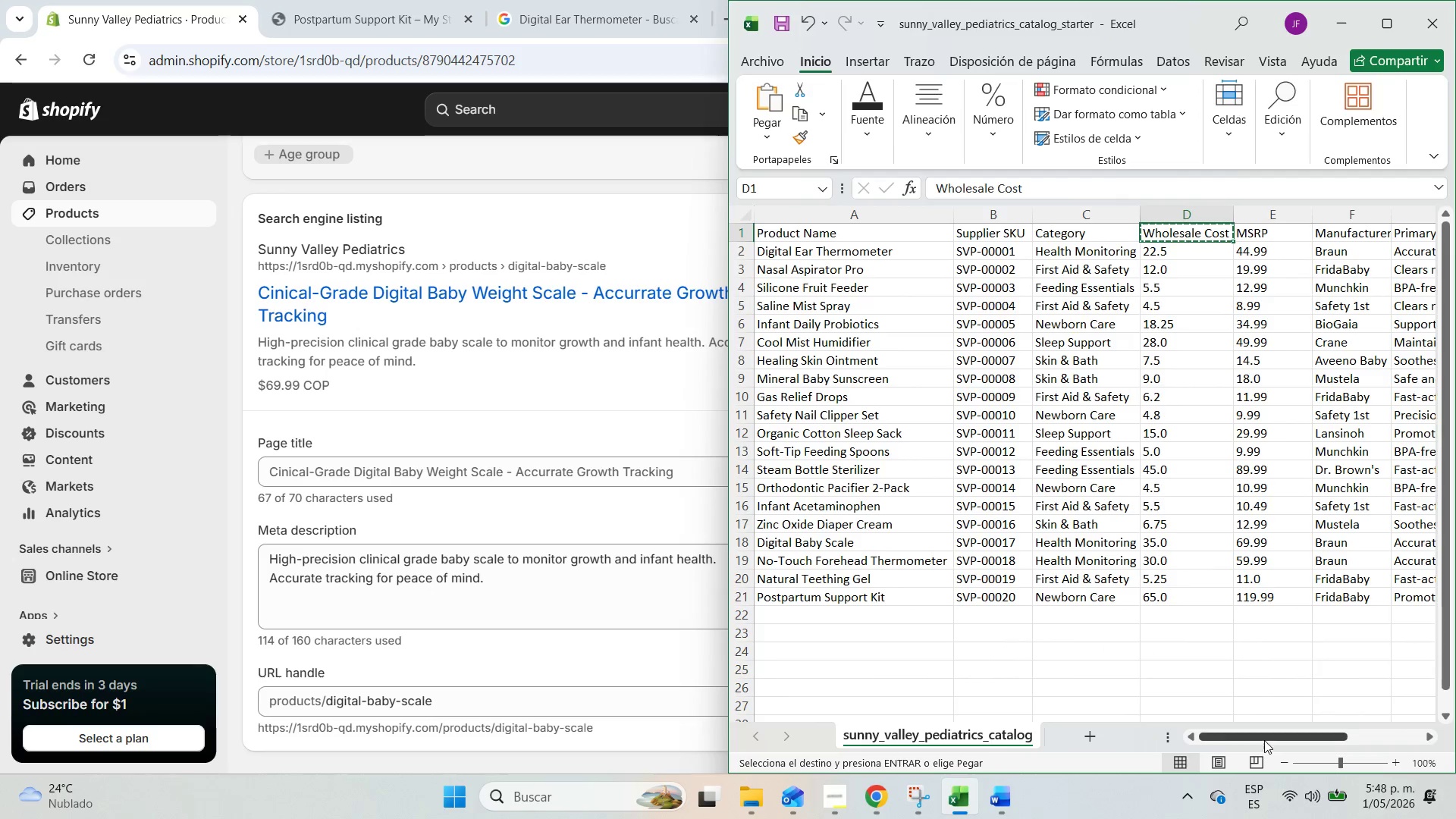 
left_click_drag(start_coordinate=[1264, 739], to_coordinate=[1356, 733])
 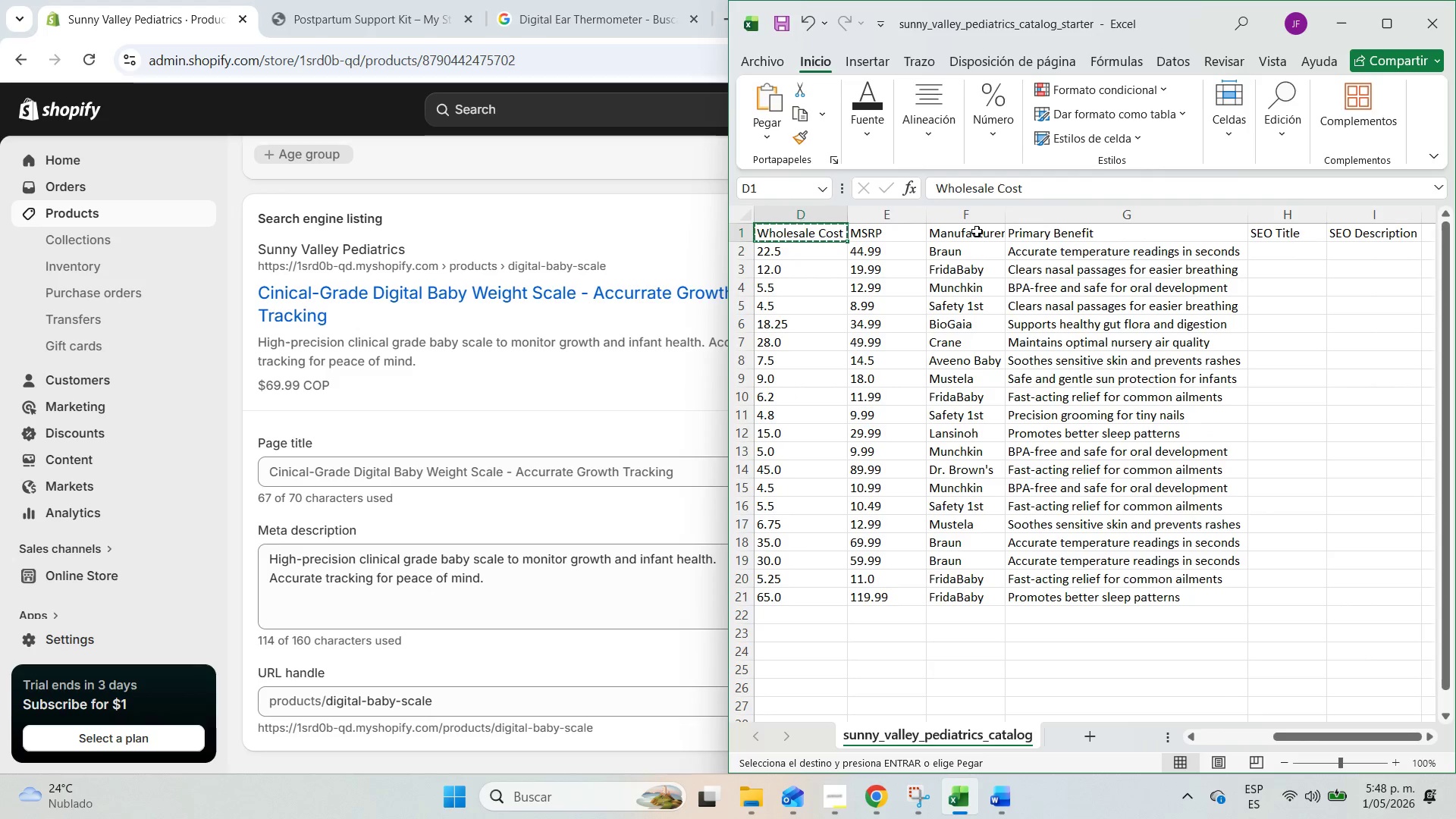 
left_click([977, 231])
 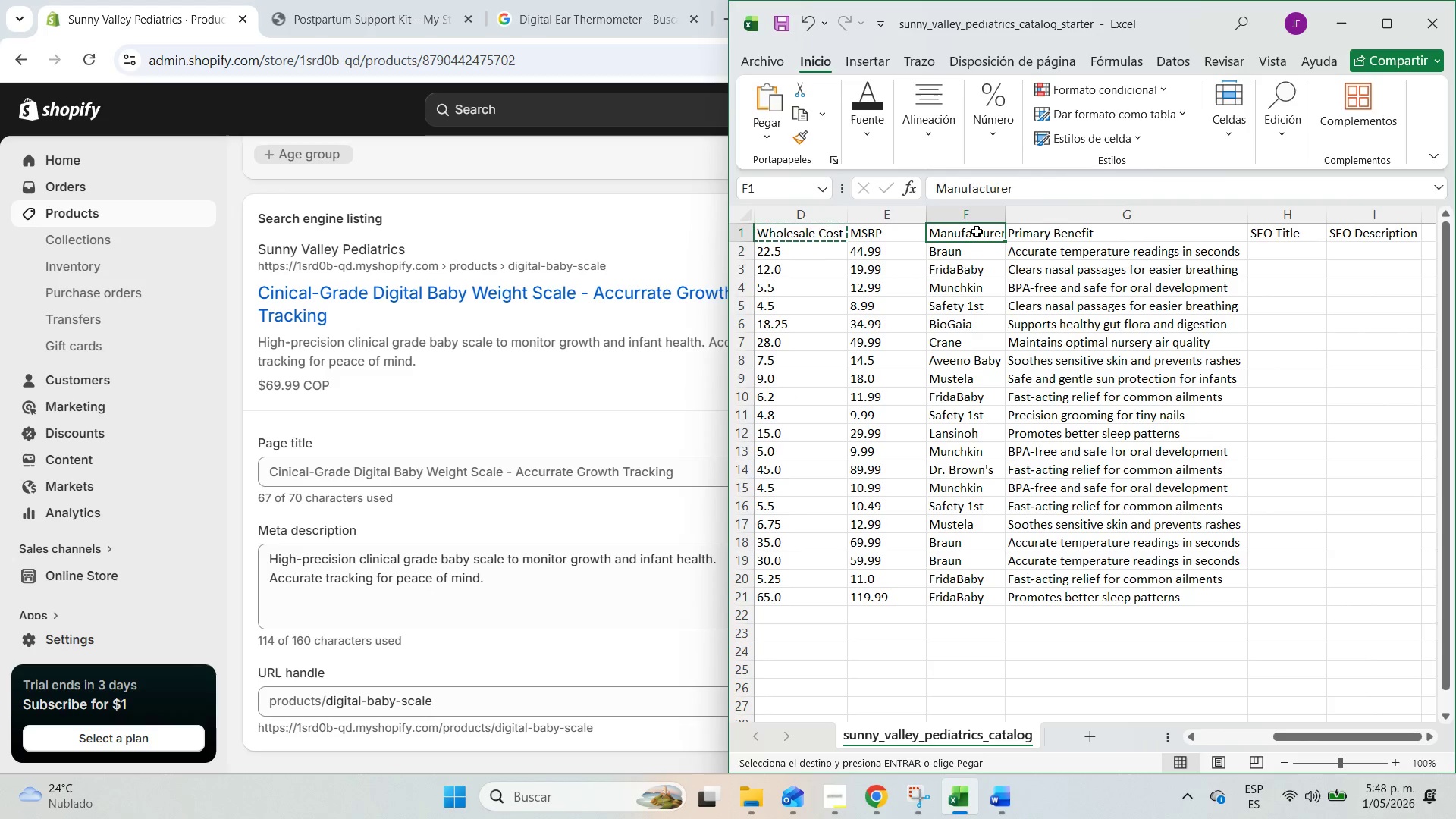 
key(Control+C)
 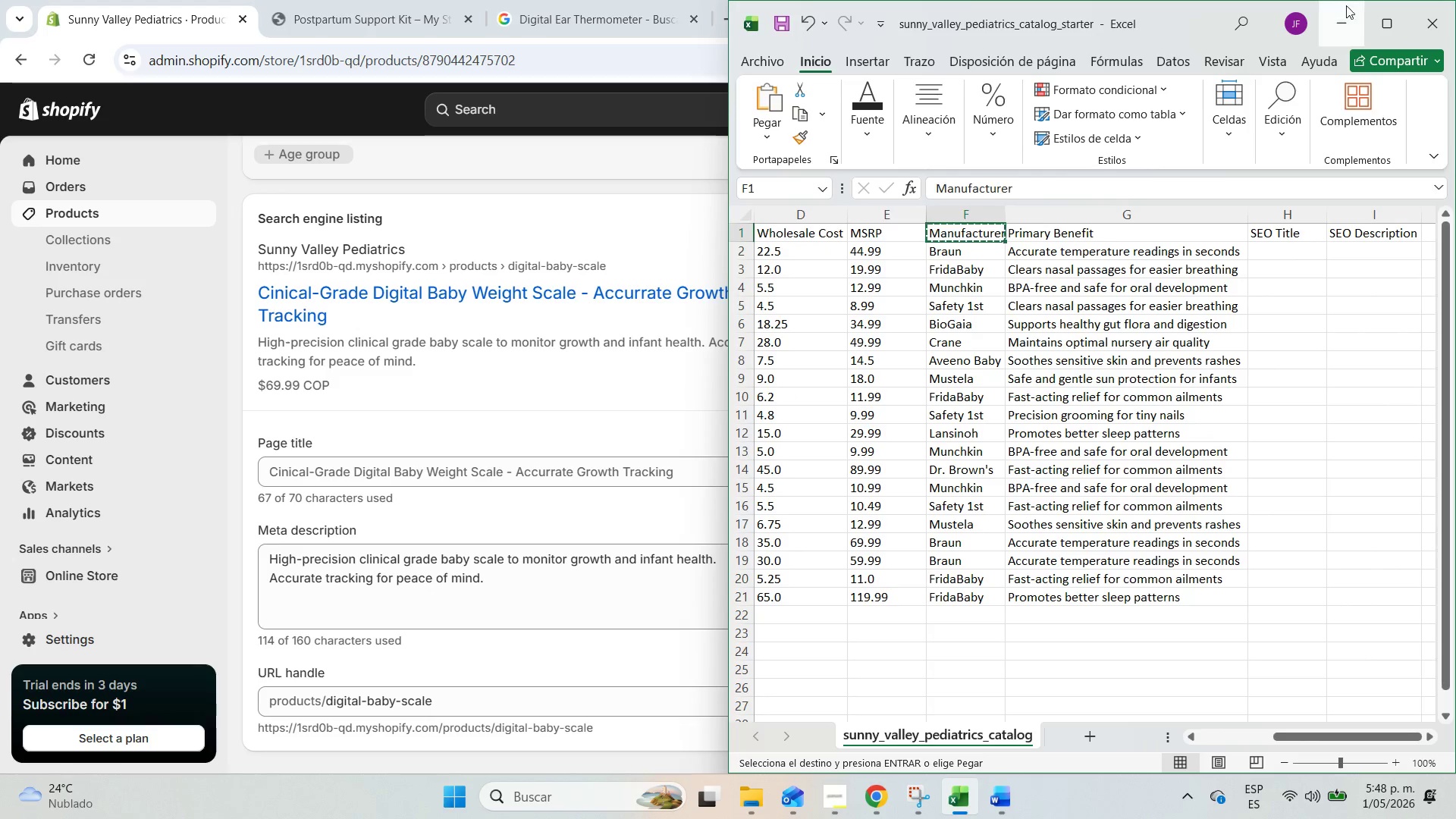 
left_click([1345, 5])
 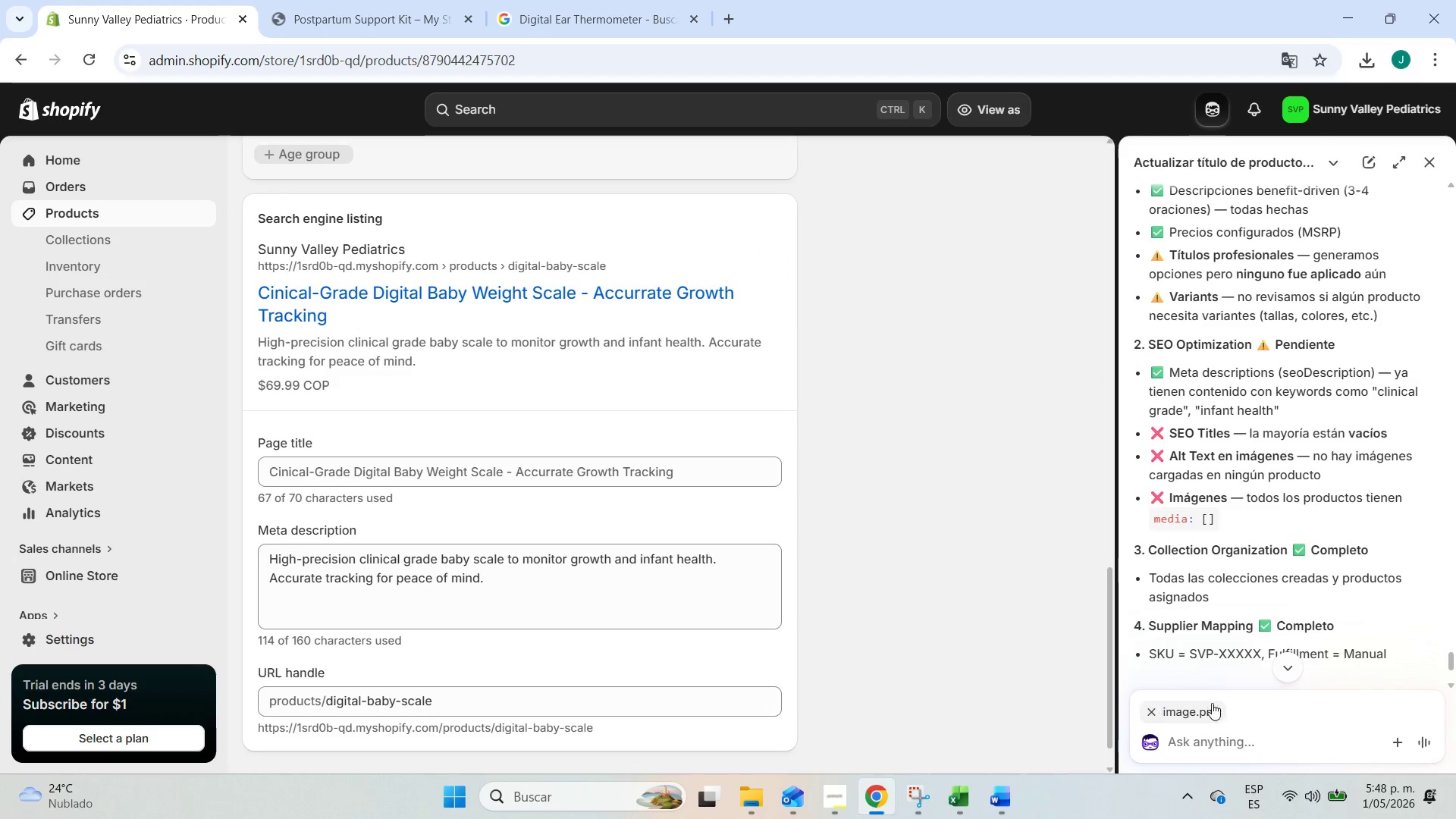 
left_click([1257, 711])
 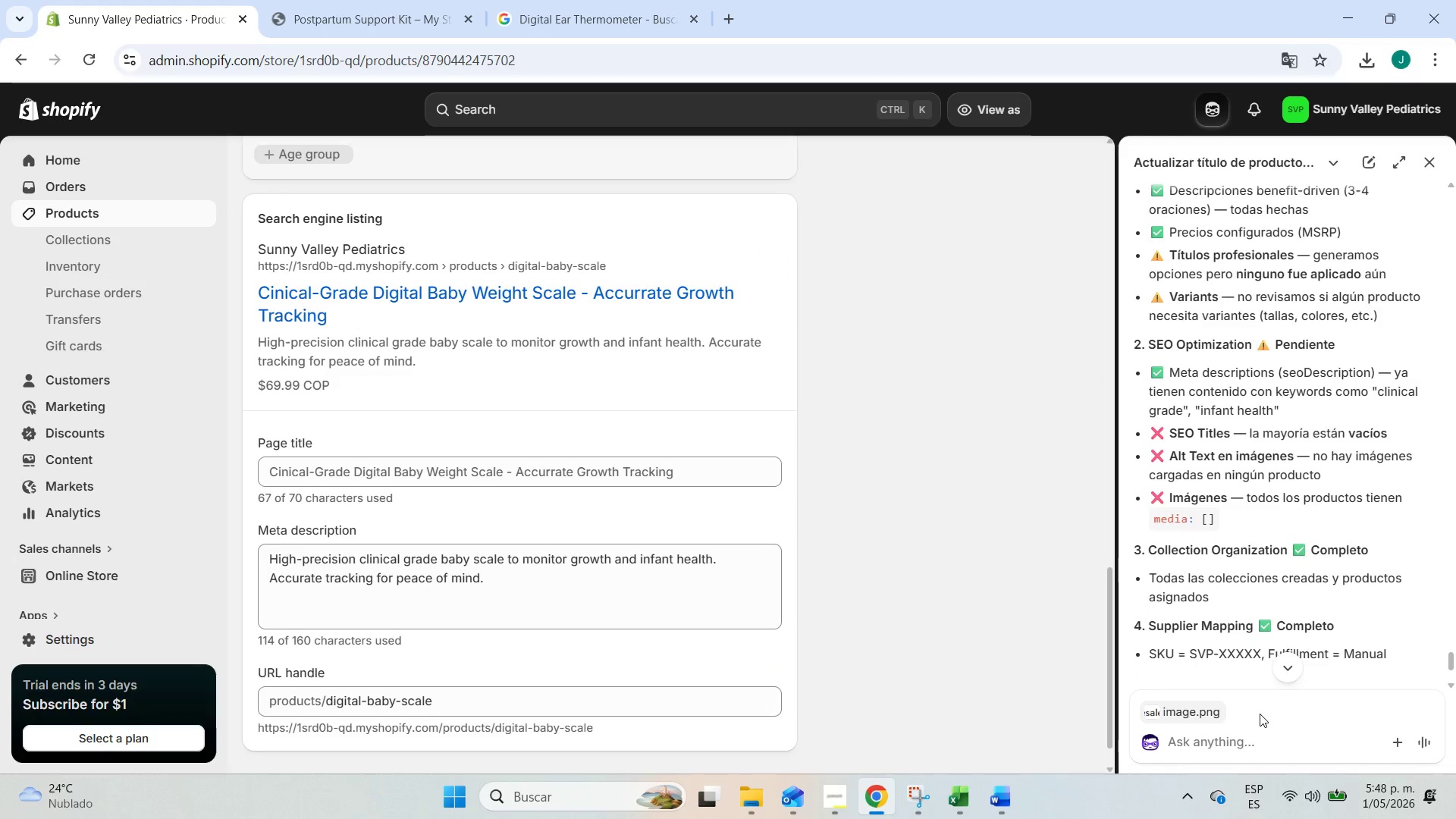 
key(Control+ControlLeft)
 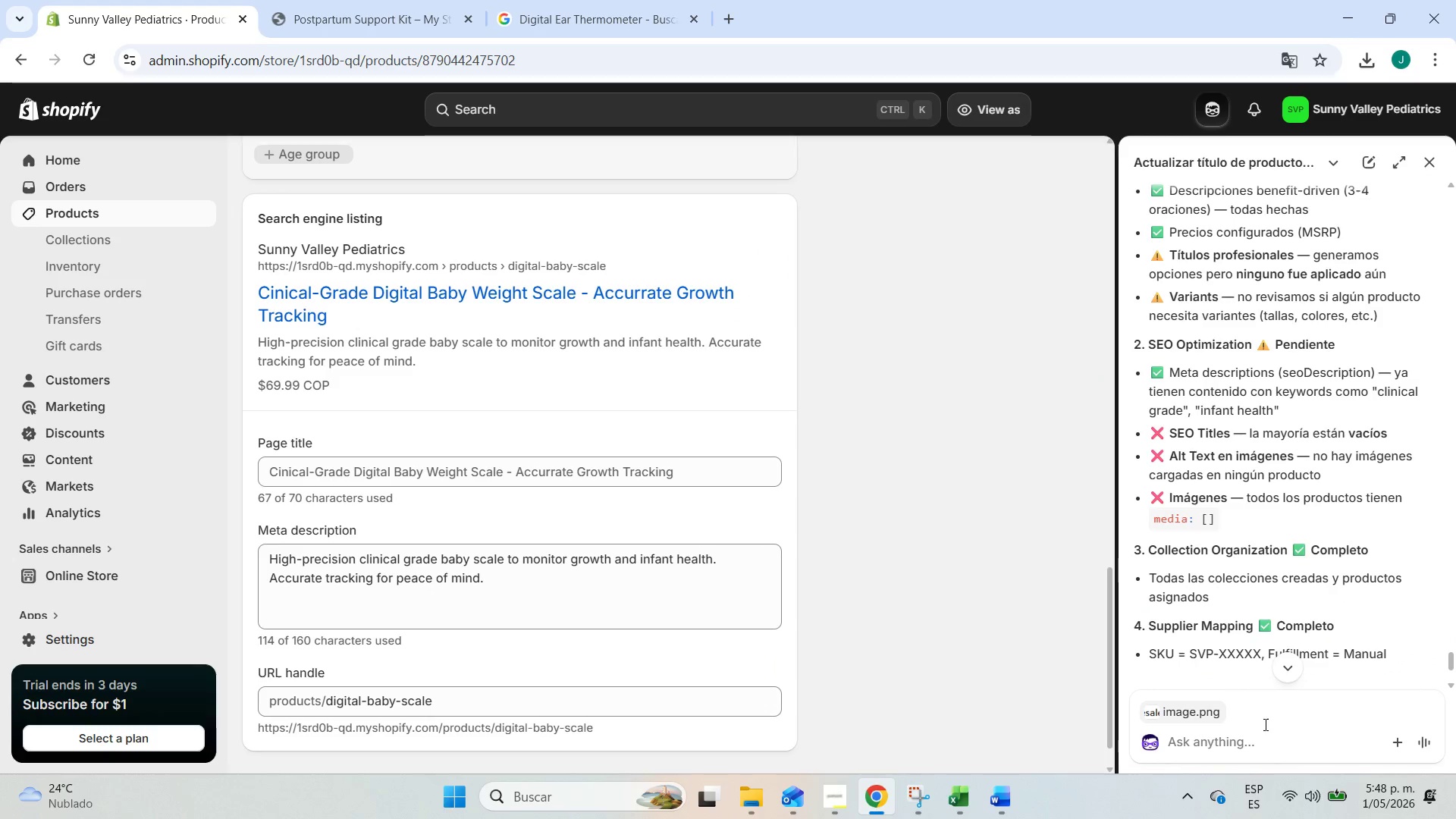 
key(Control+V)
 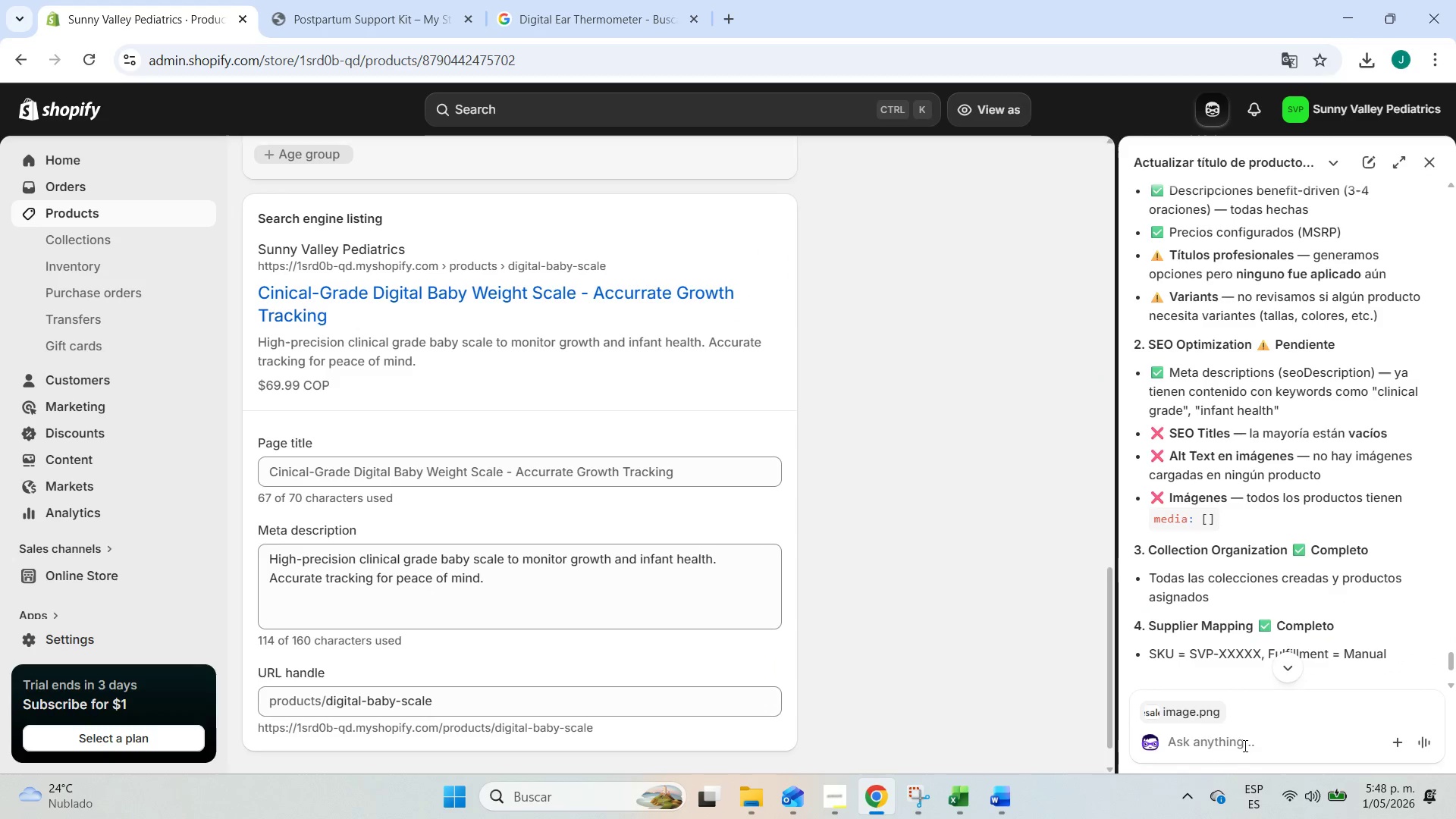 
left_click([1243, 745])
 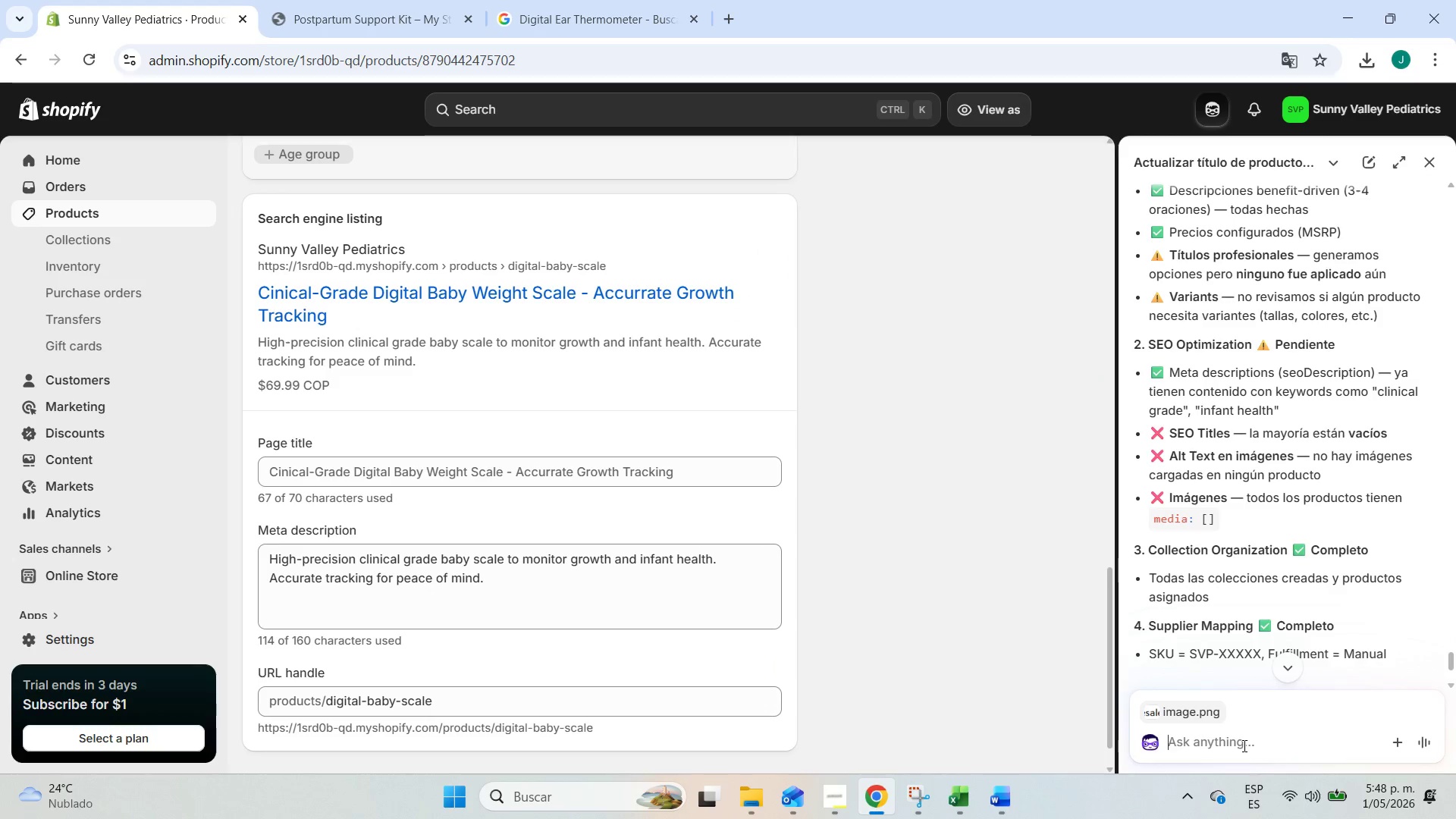 
key(Control+ControlLeft)
 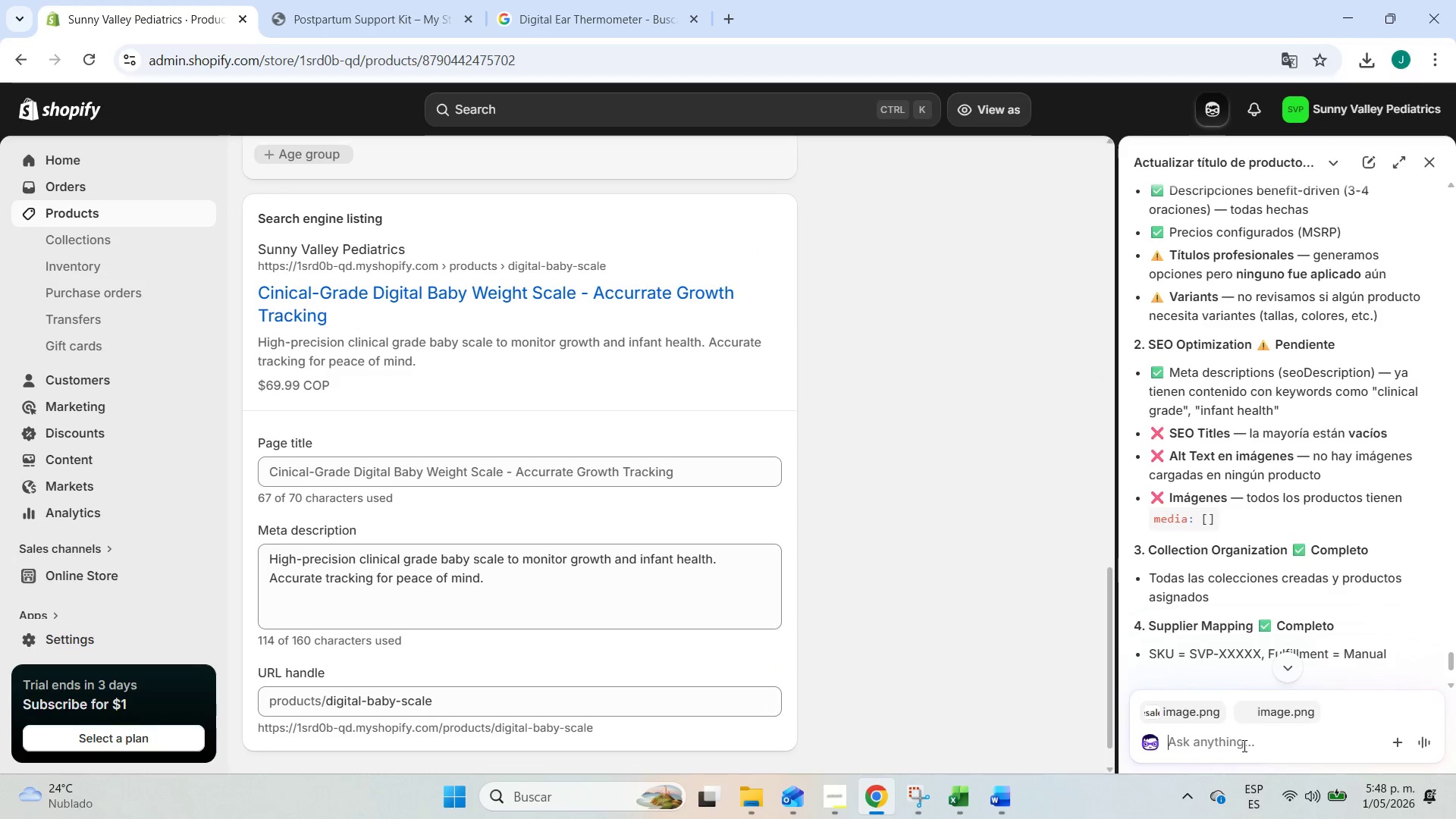 
key(Control+V)
 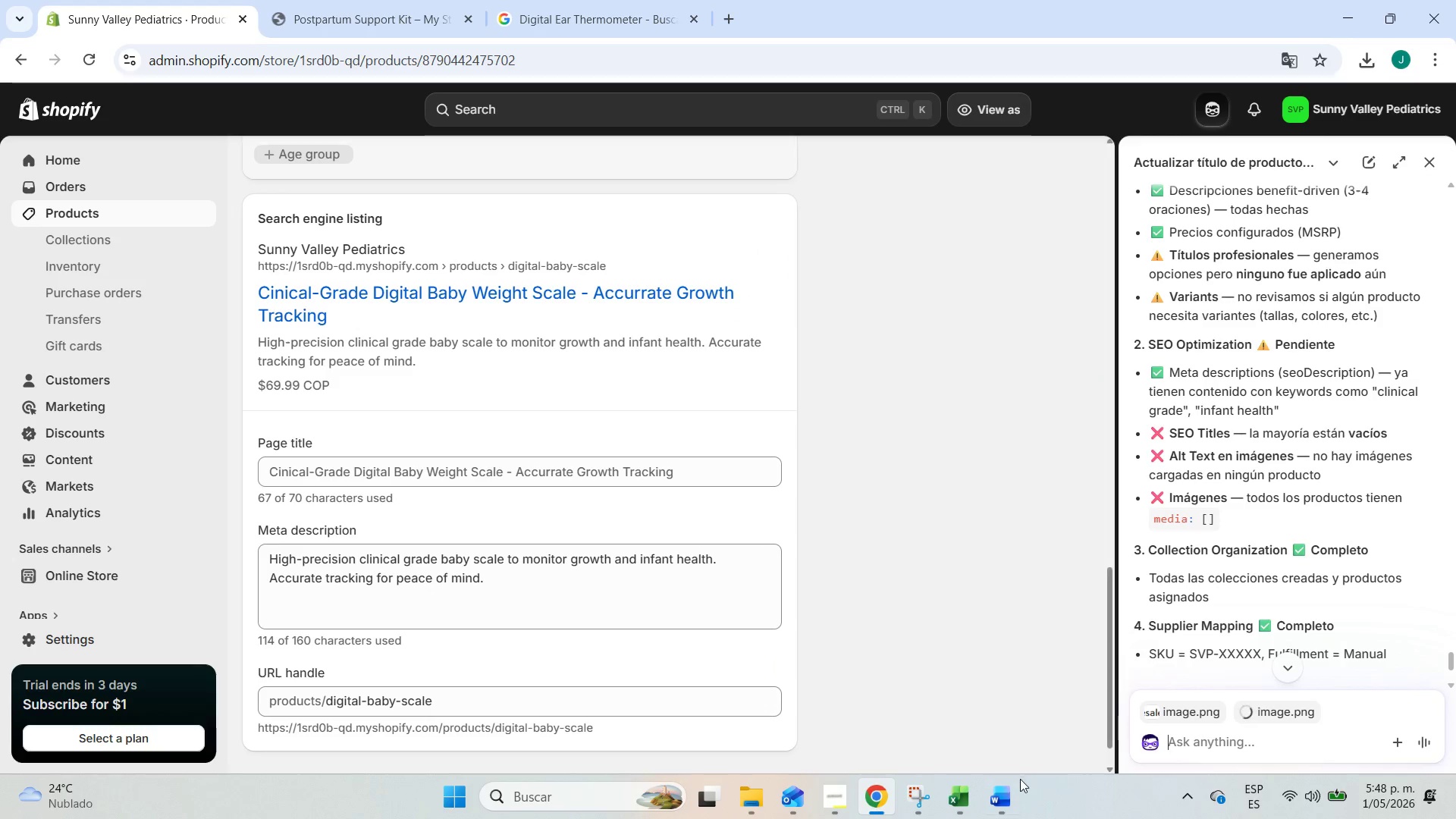 
left_click([959, 798])
 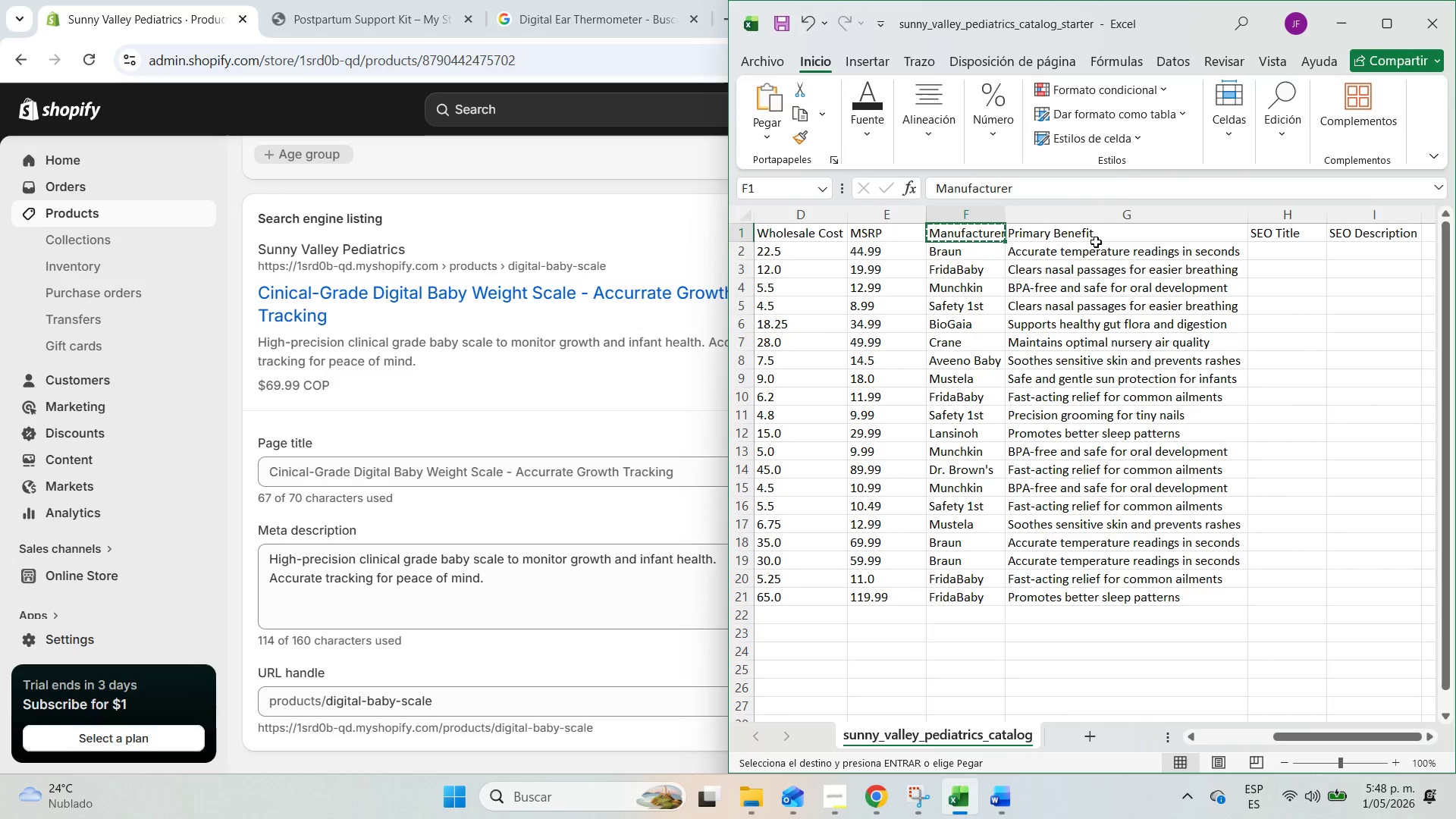 
left_click([1105, 229])
 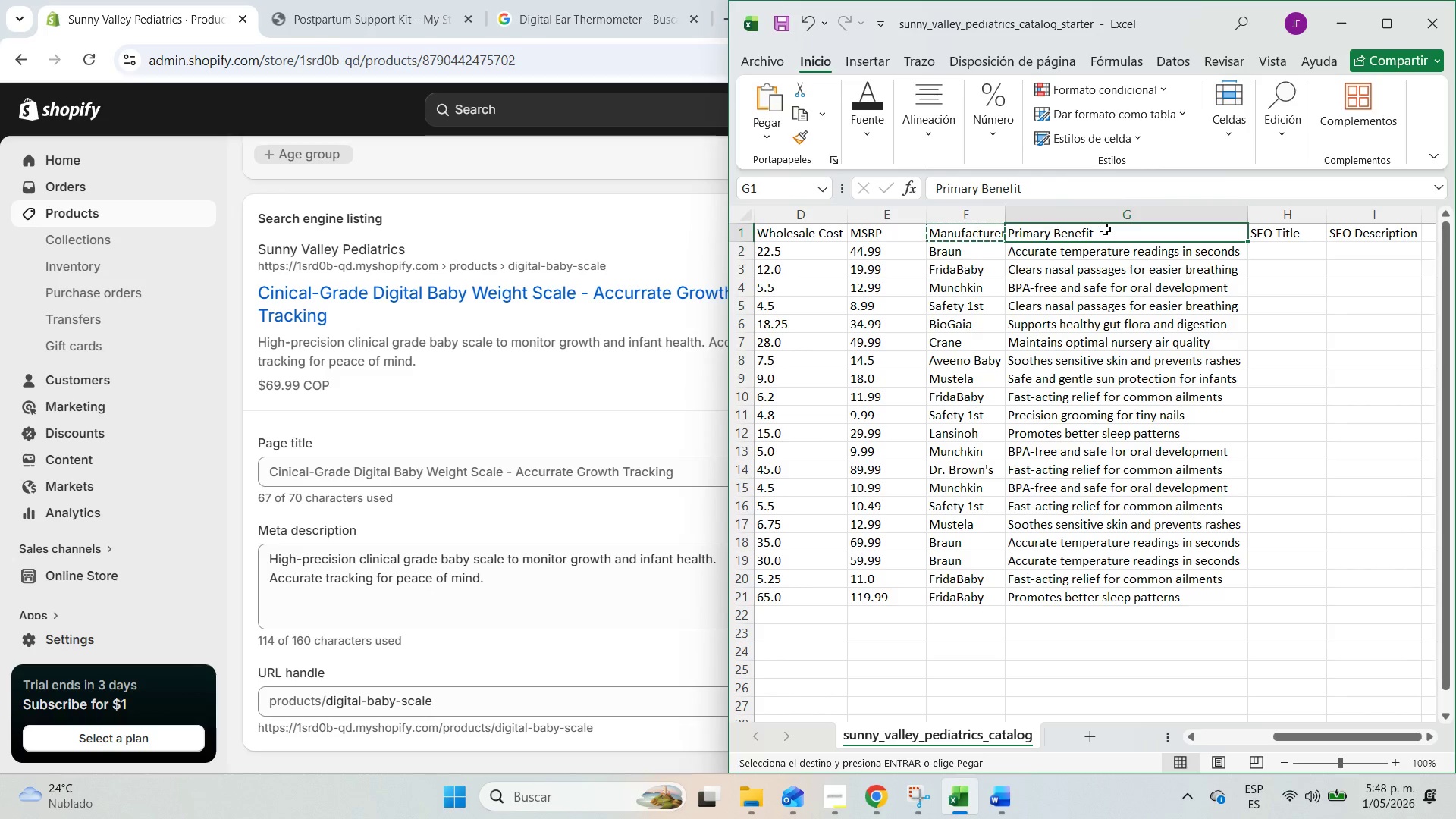 
key(Control+C)
 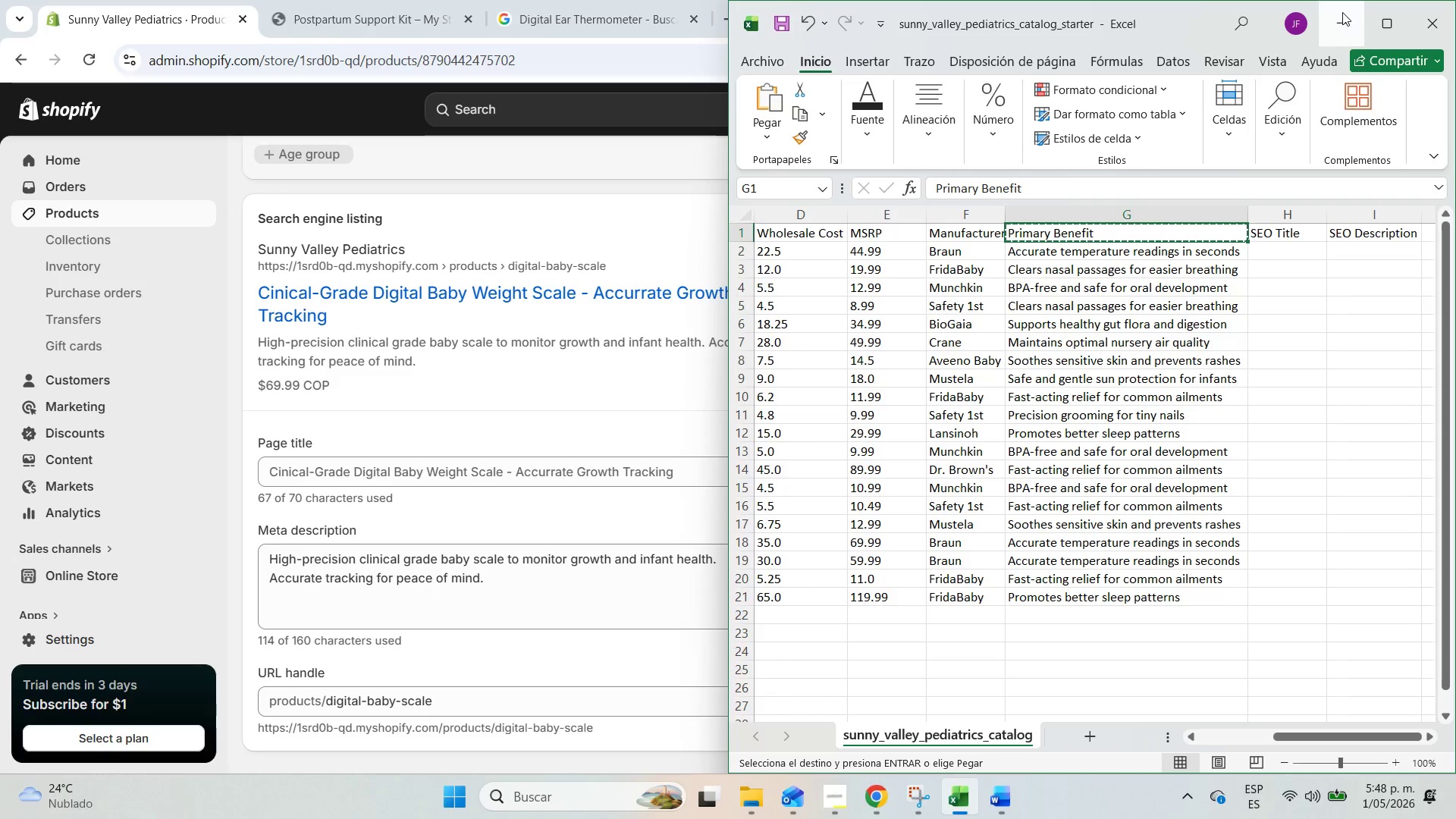 
left_click([1342, 12])
 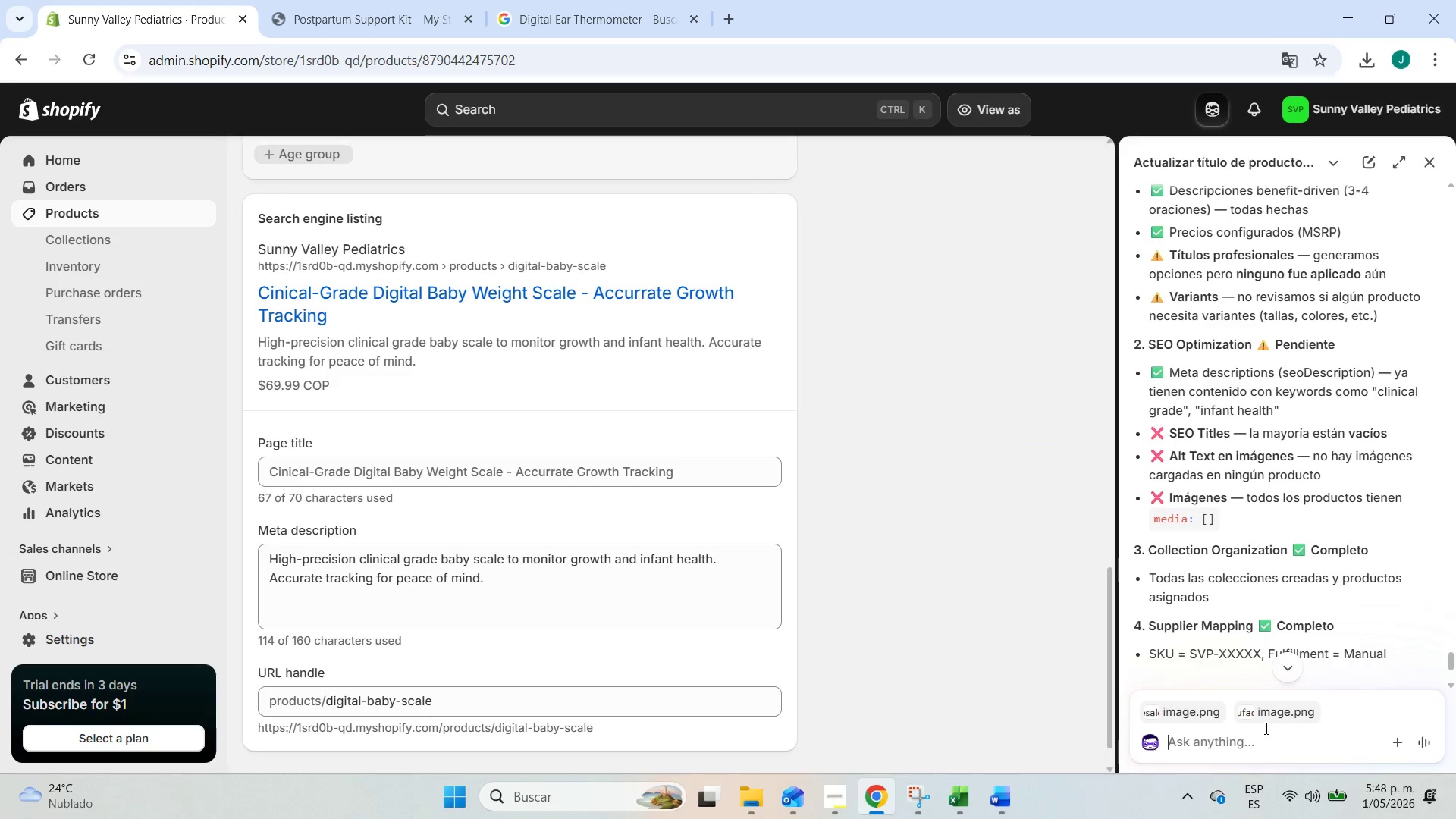 
double_click([1263, 752])
 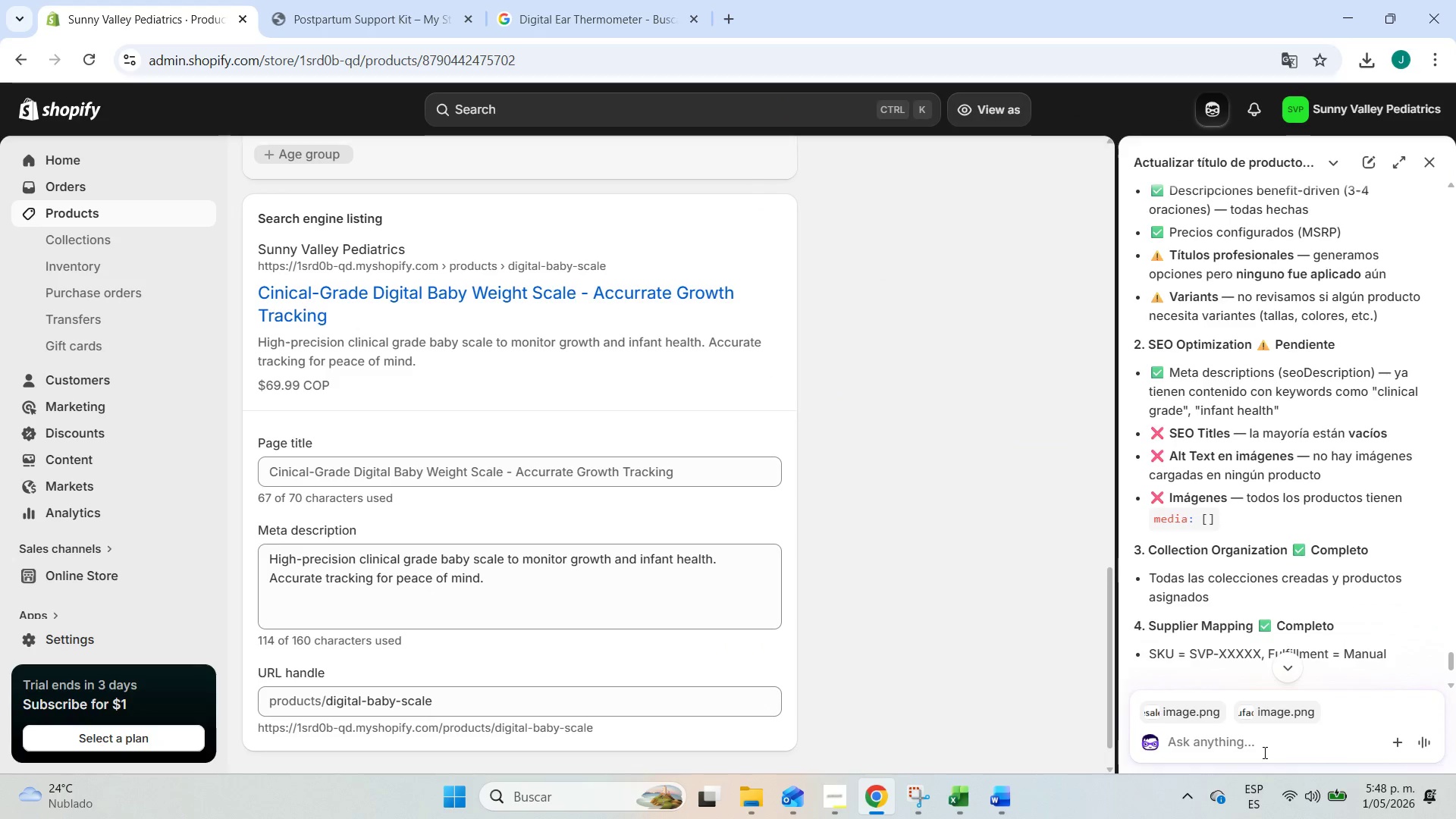 
key(Control+ControlLeft)
 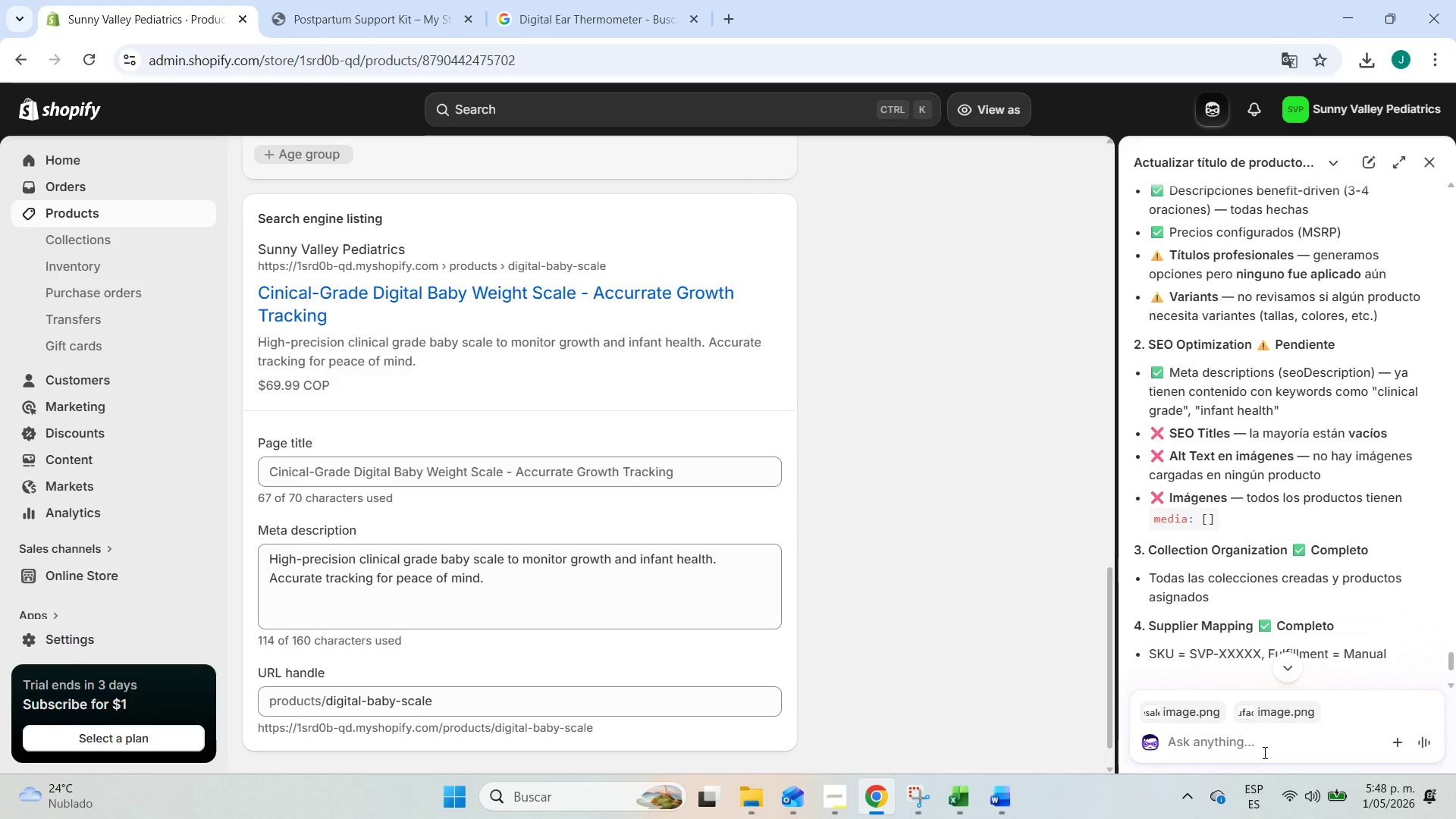 
key(Control+V)
 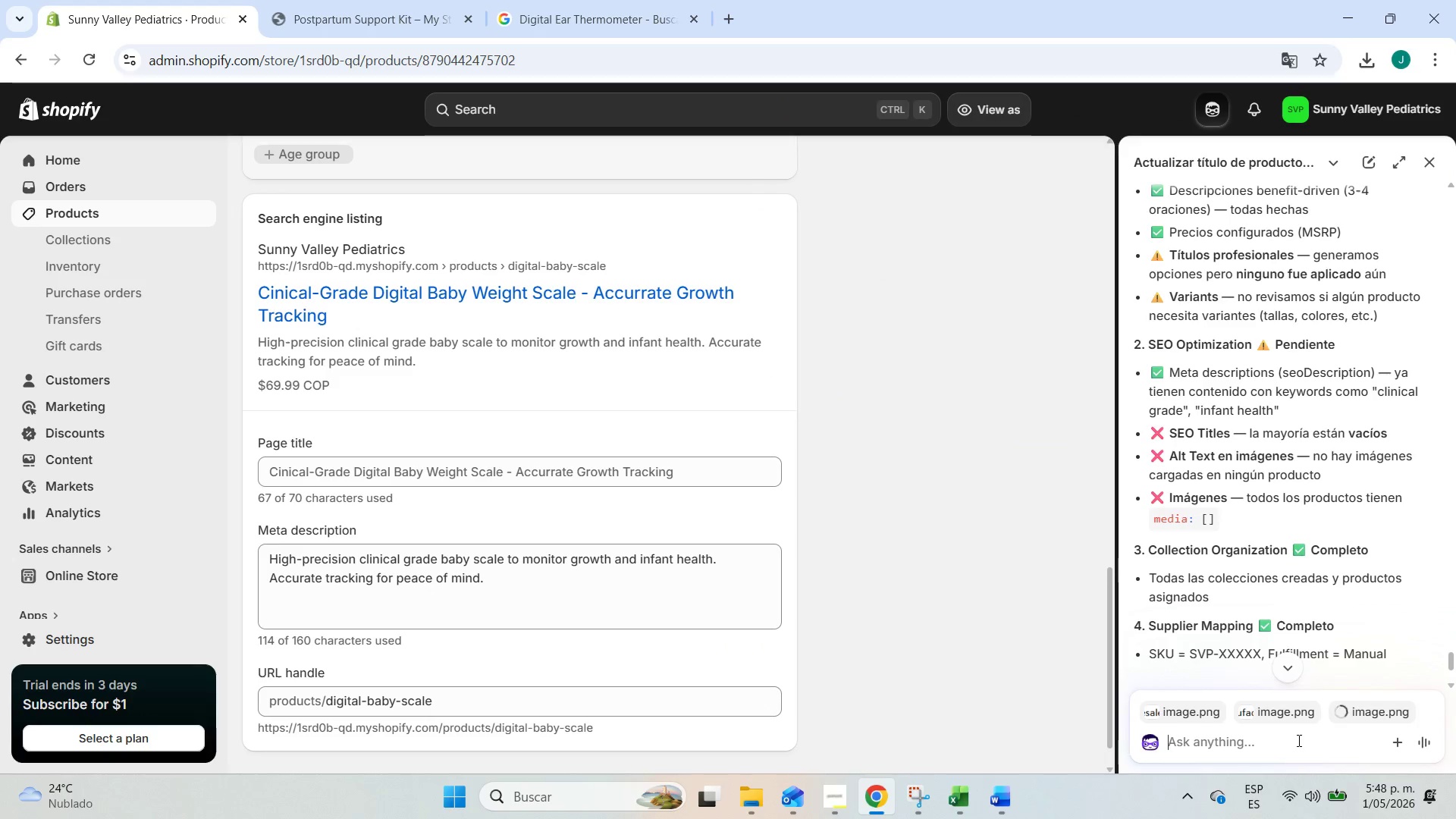 
type(estas son variantes{)
 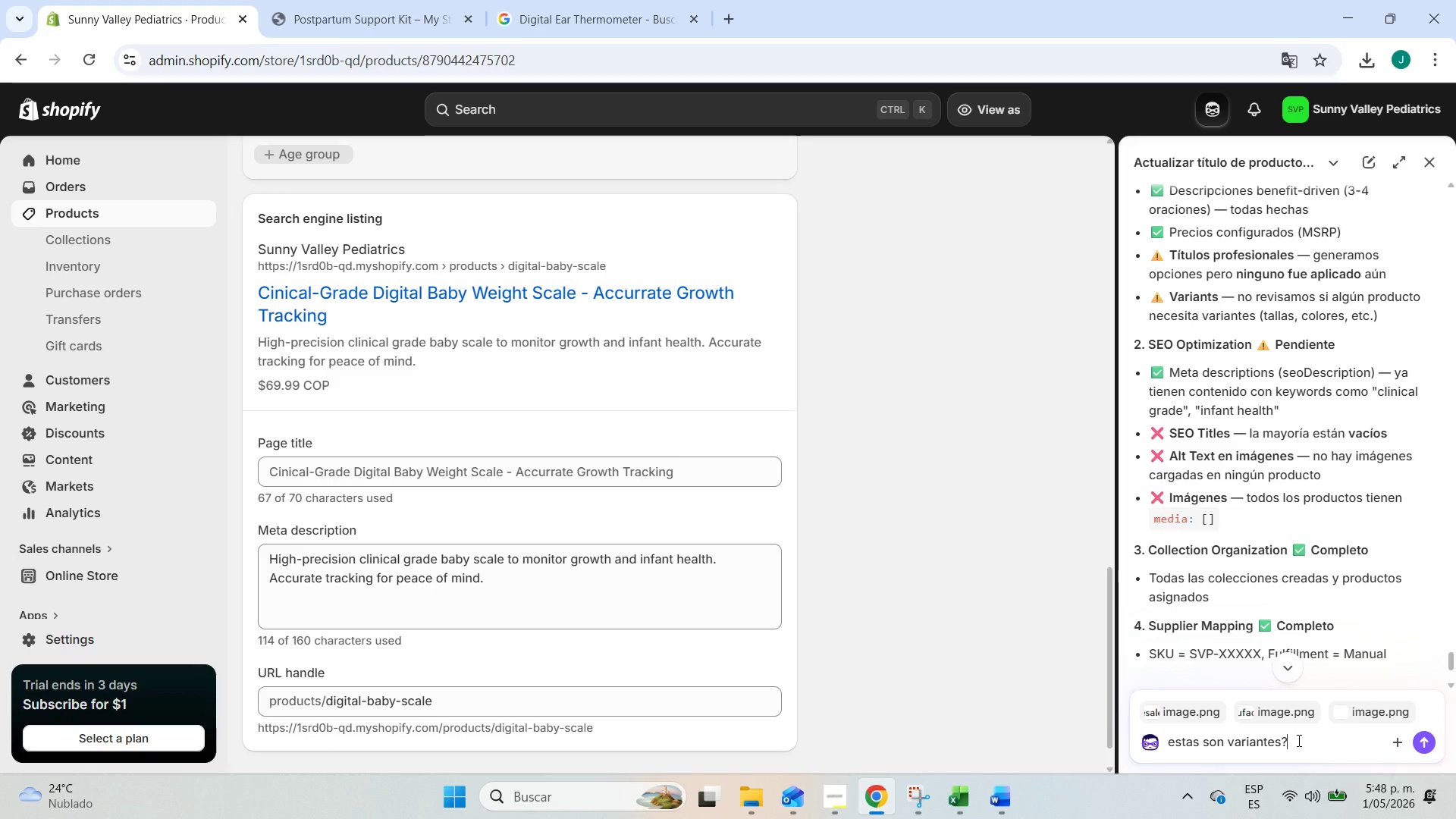 
key(Enter)
 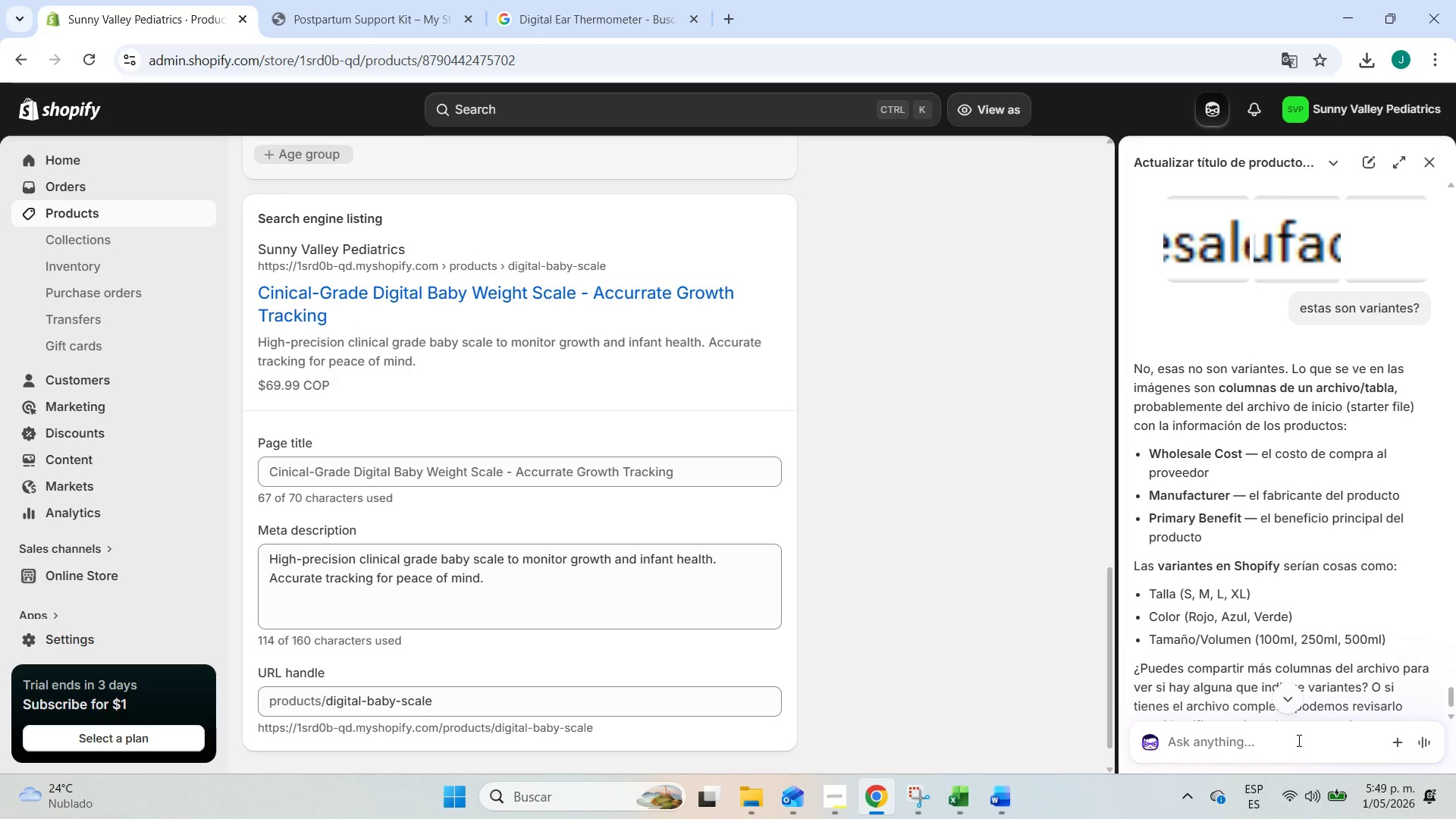 
wait(18.77)
 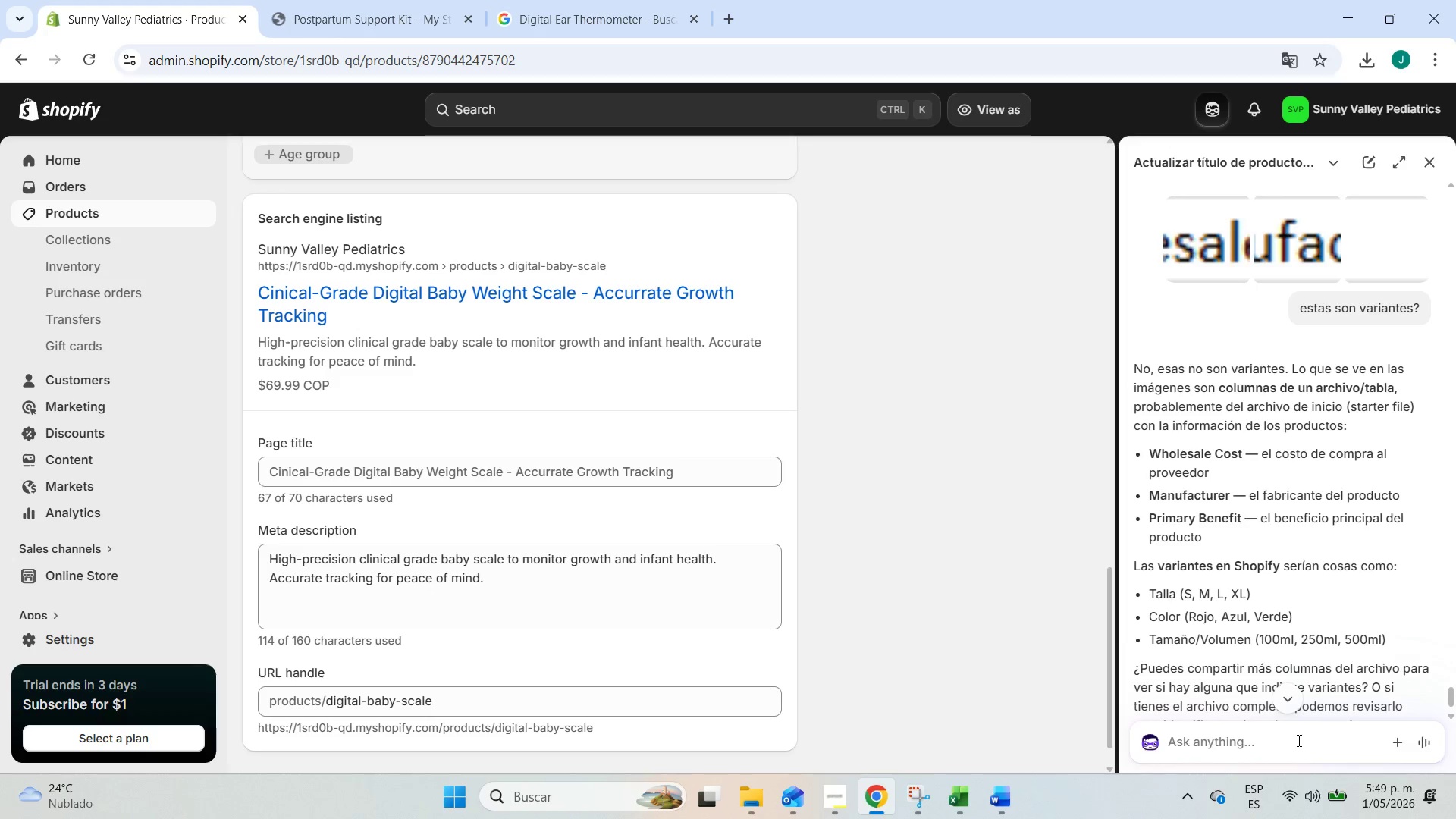 
scroll: coordinate [1332, 630], scroll_direction: down, amount: 3.0
 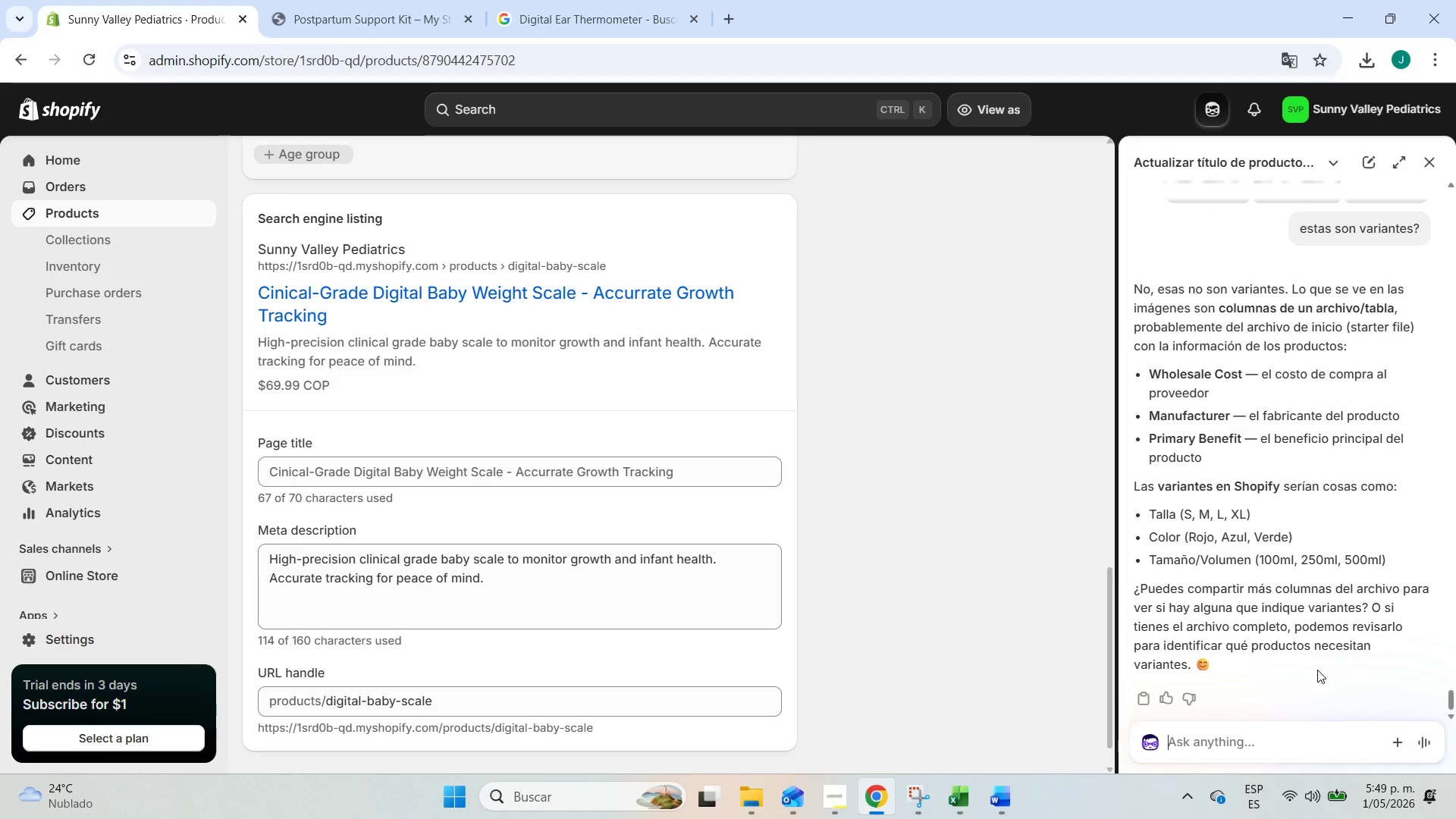 
scroll: coordinate [1317, 670], scroll_direction: up, amount: 1.0
 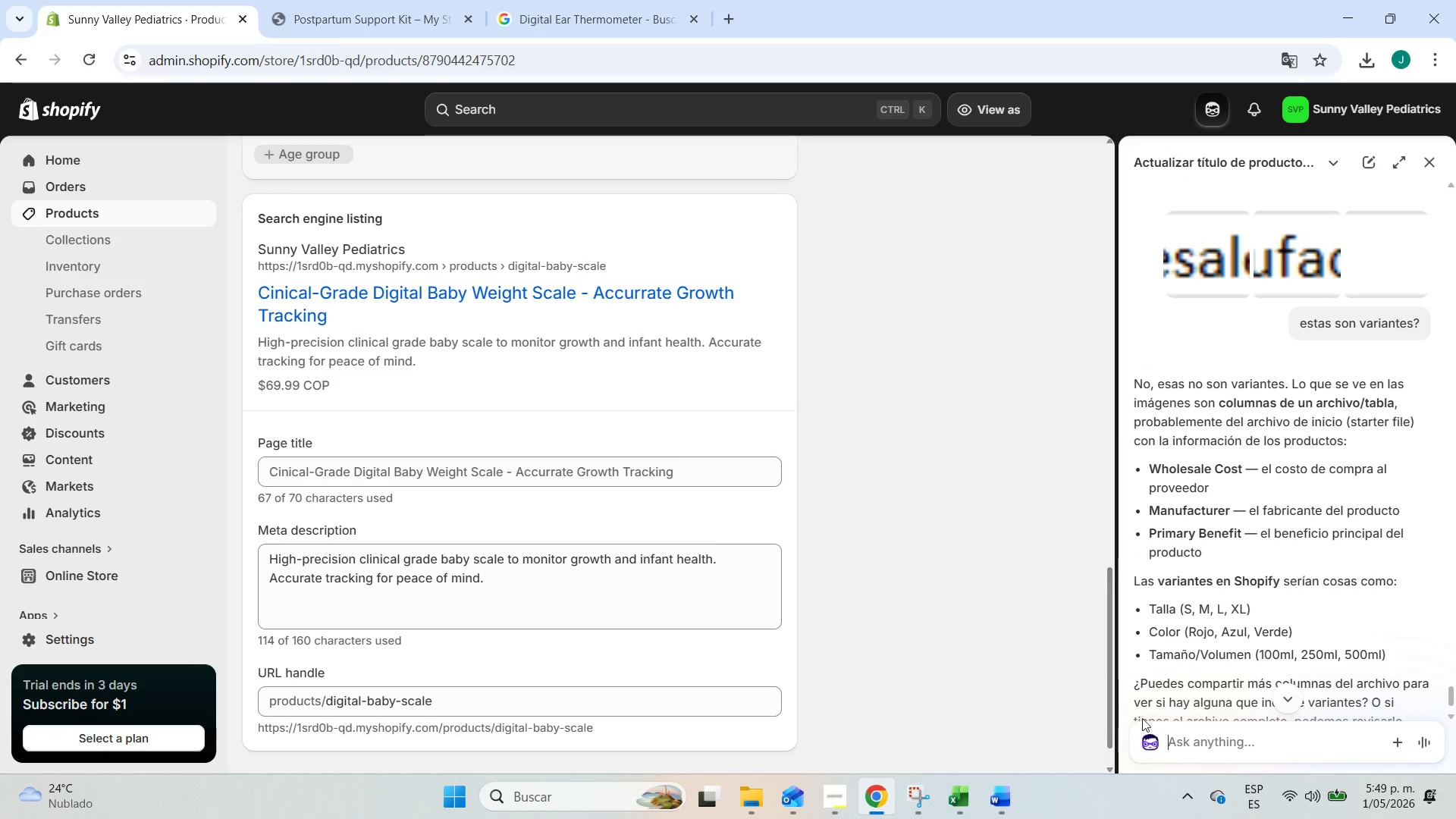 
wait(6.21)
 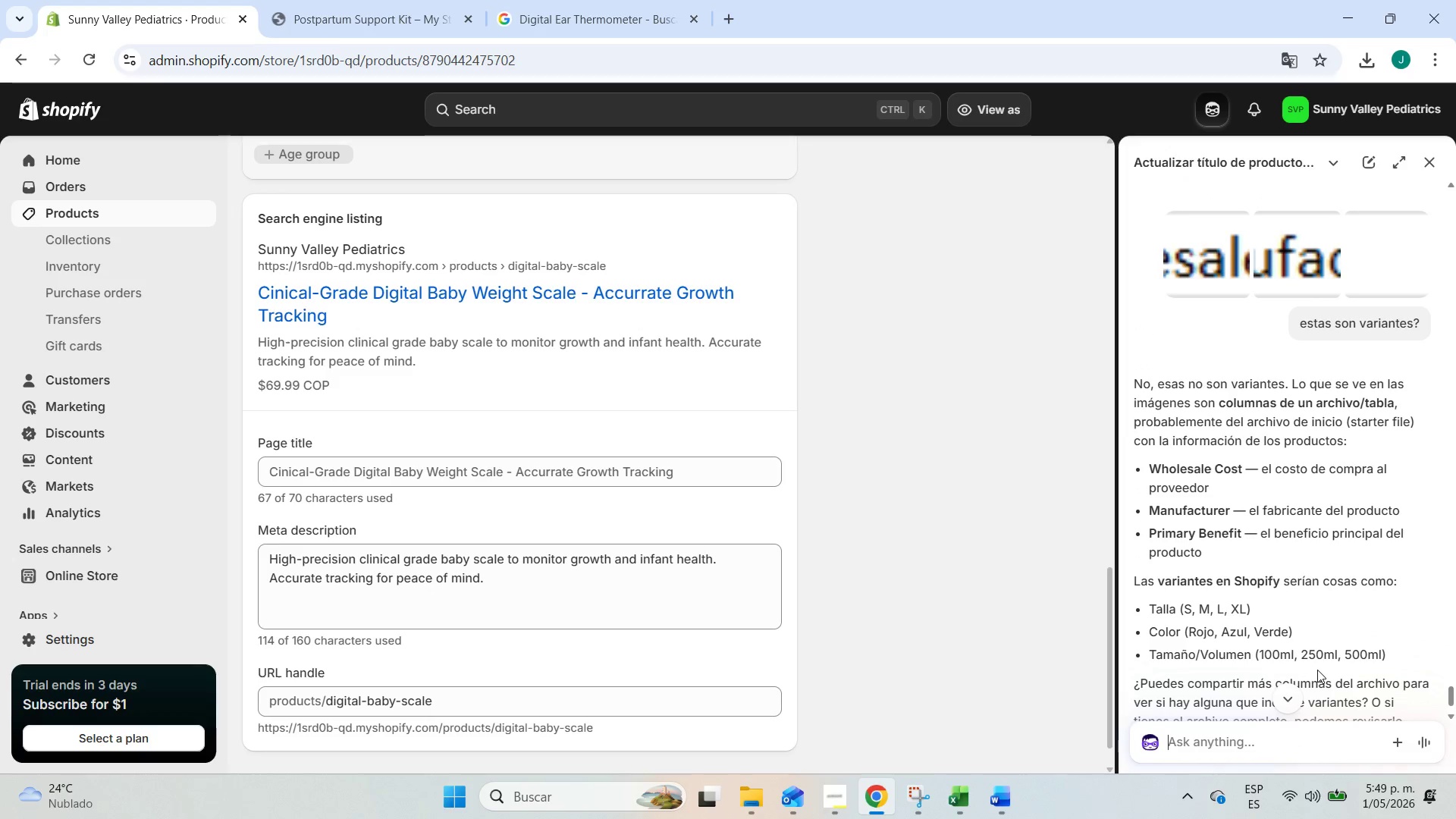 
left_click_drag(start_coordinate=[1242, 549], to_coordinate=[1144, 475])
 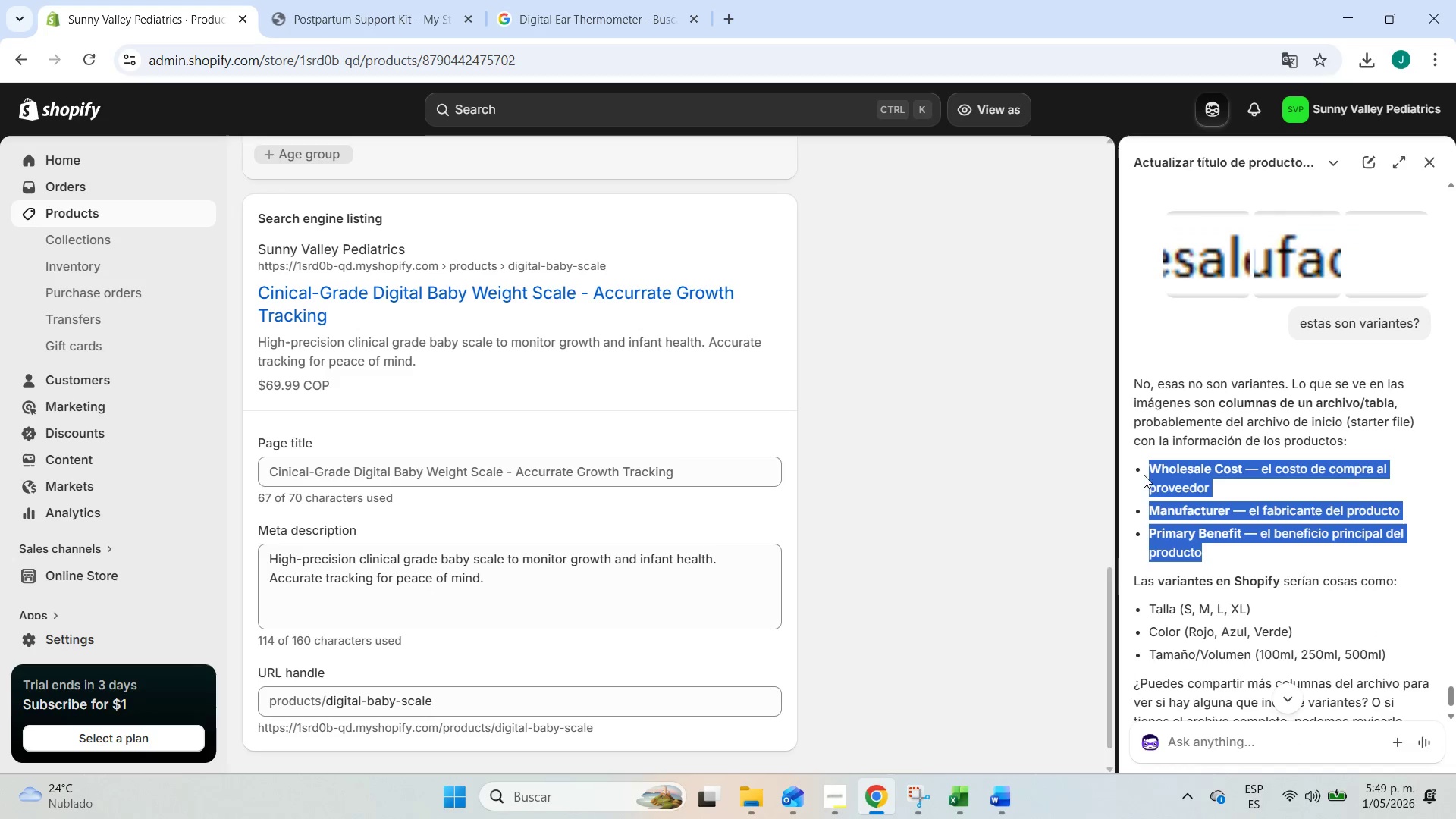 
key(Control+ControlLeft)
 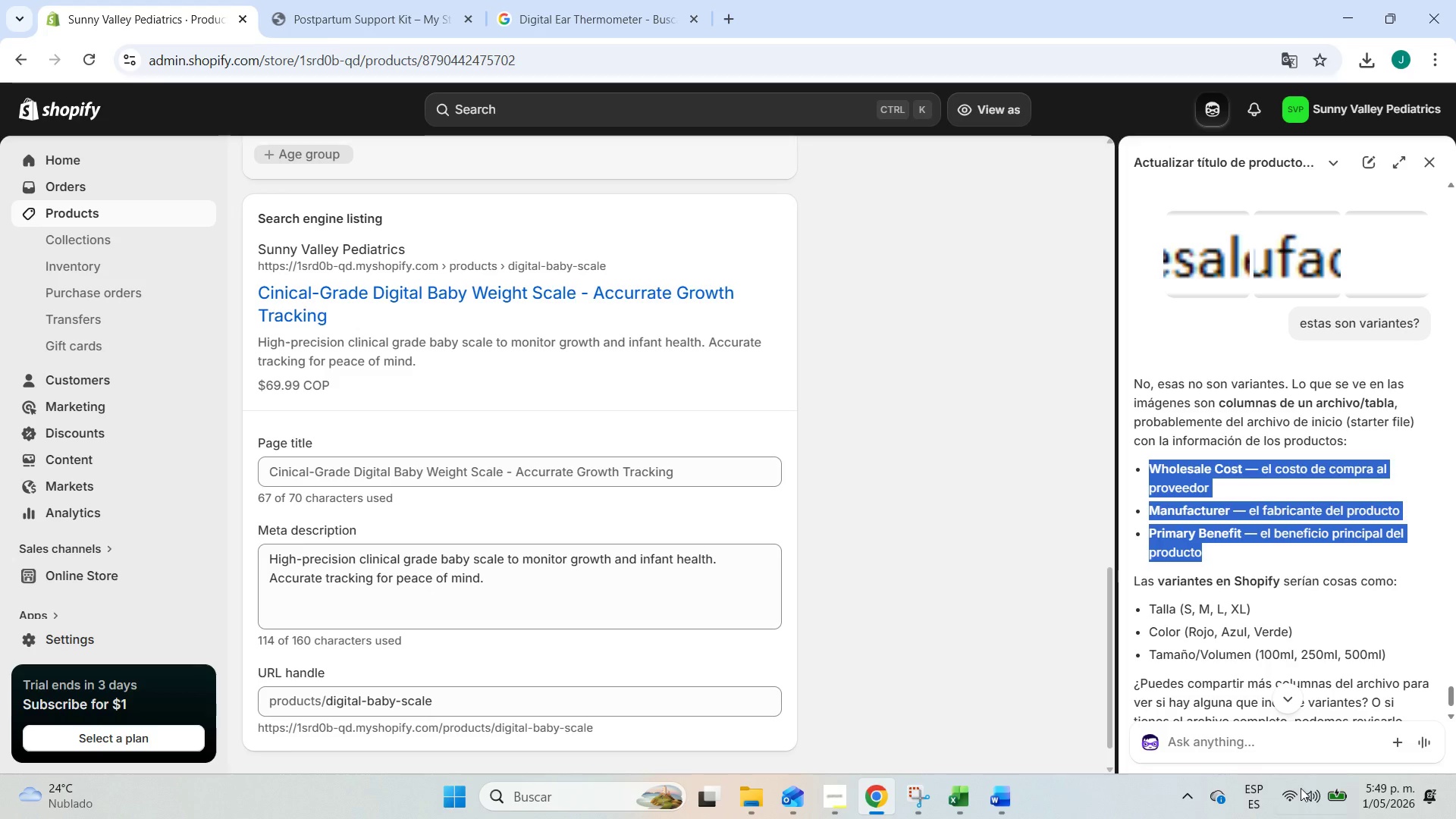 
key(Control+C)
 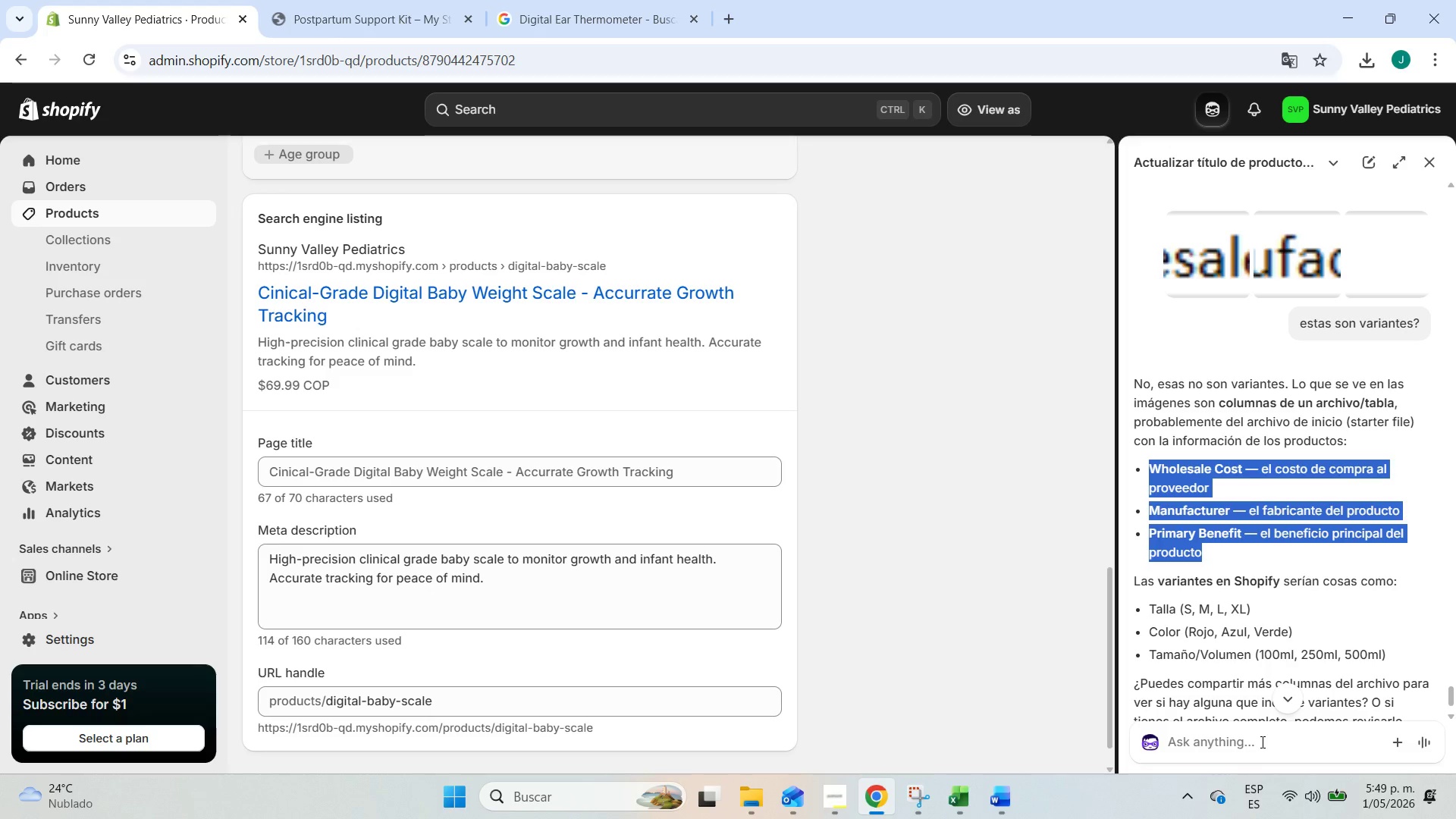 
left_click([1257, 745])
 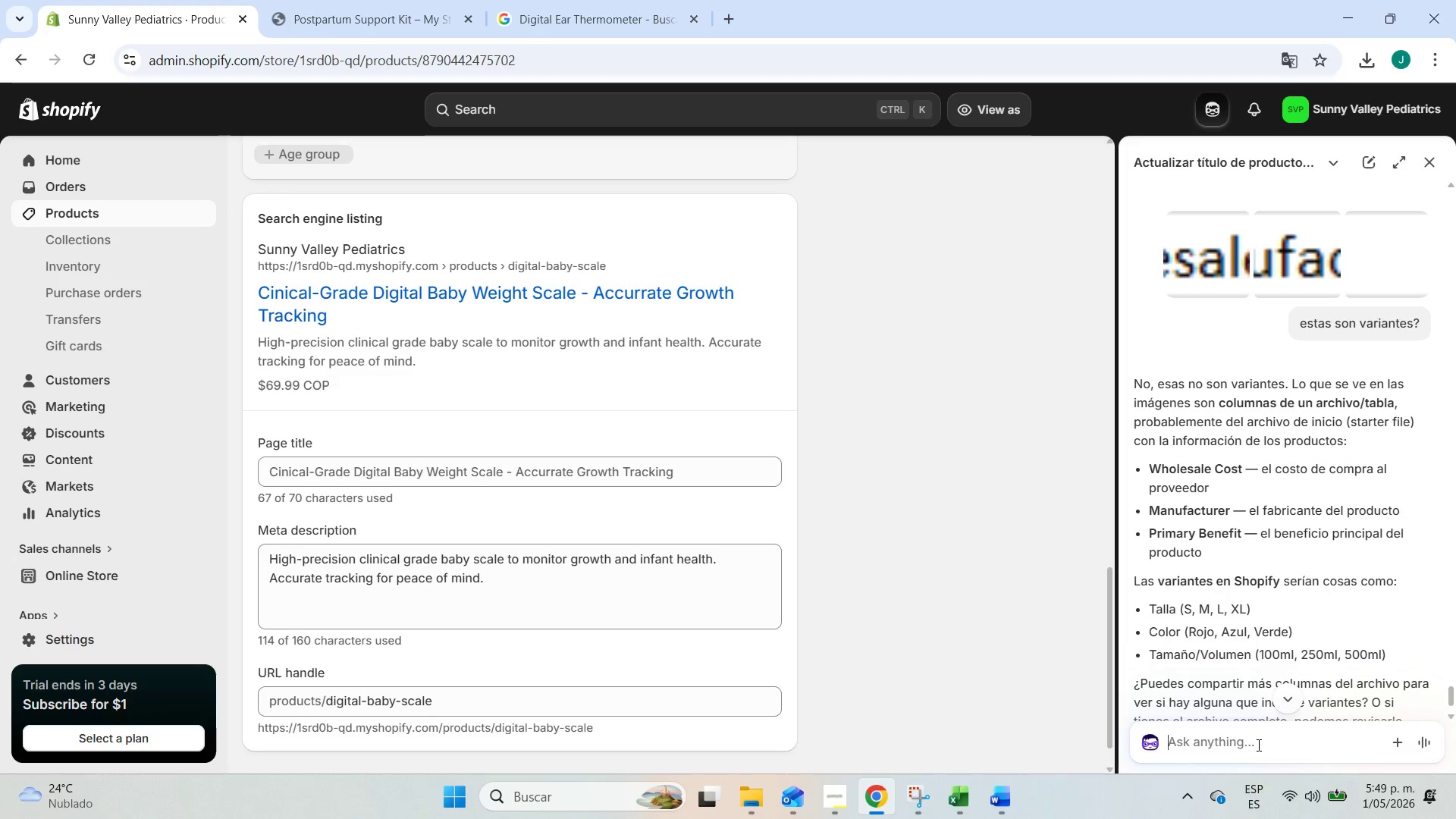 
key(Control+ControlLeft)
 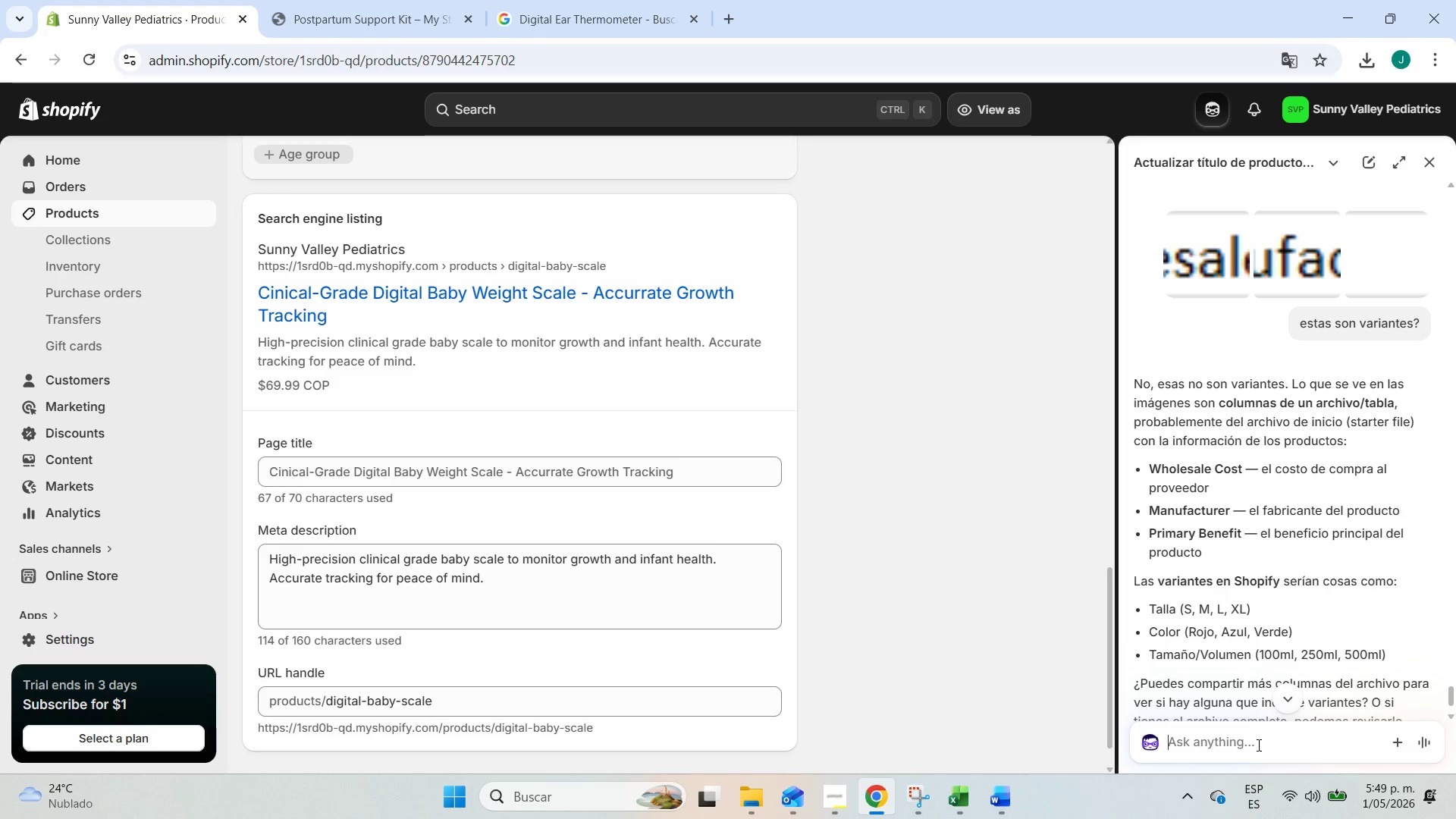 
key(Control+V)
 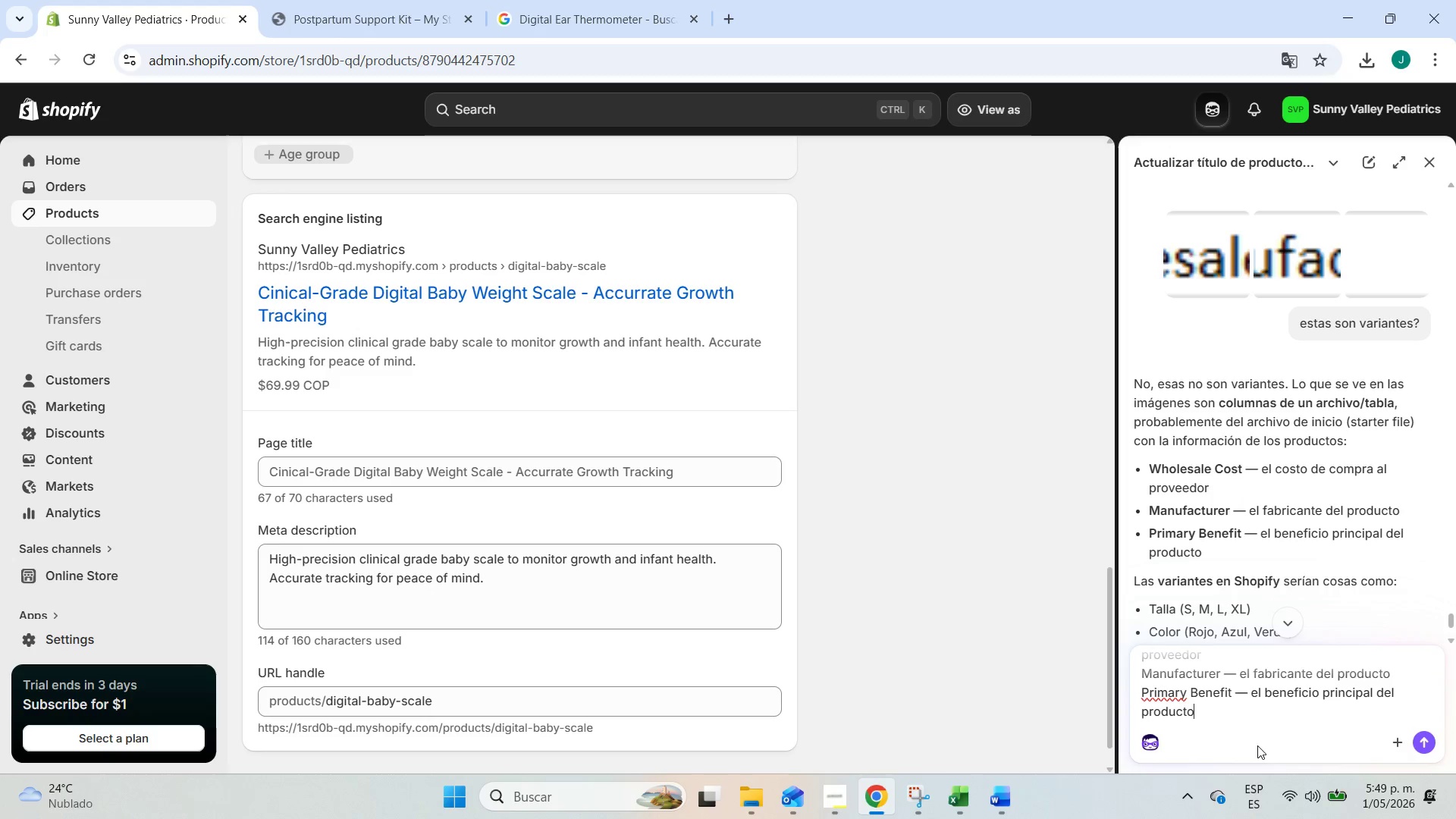 
type( estos 3 es alguno necesario en los requerimientos{)
 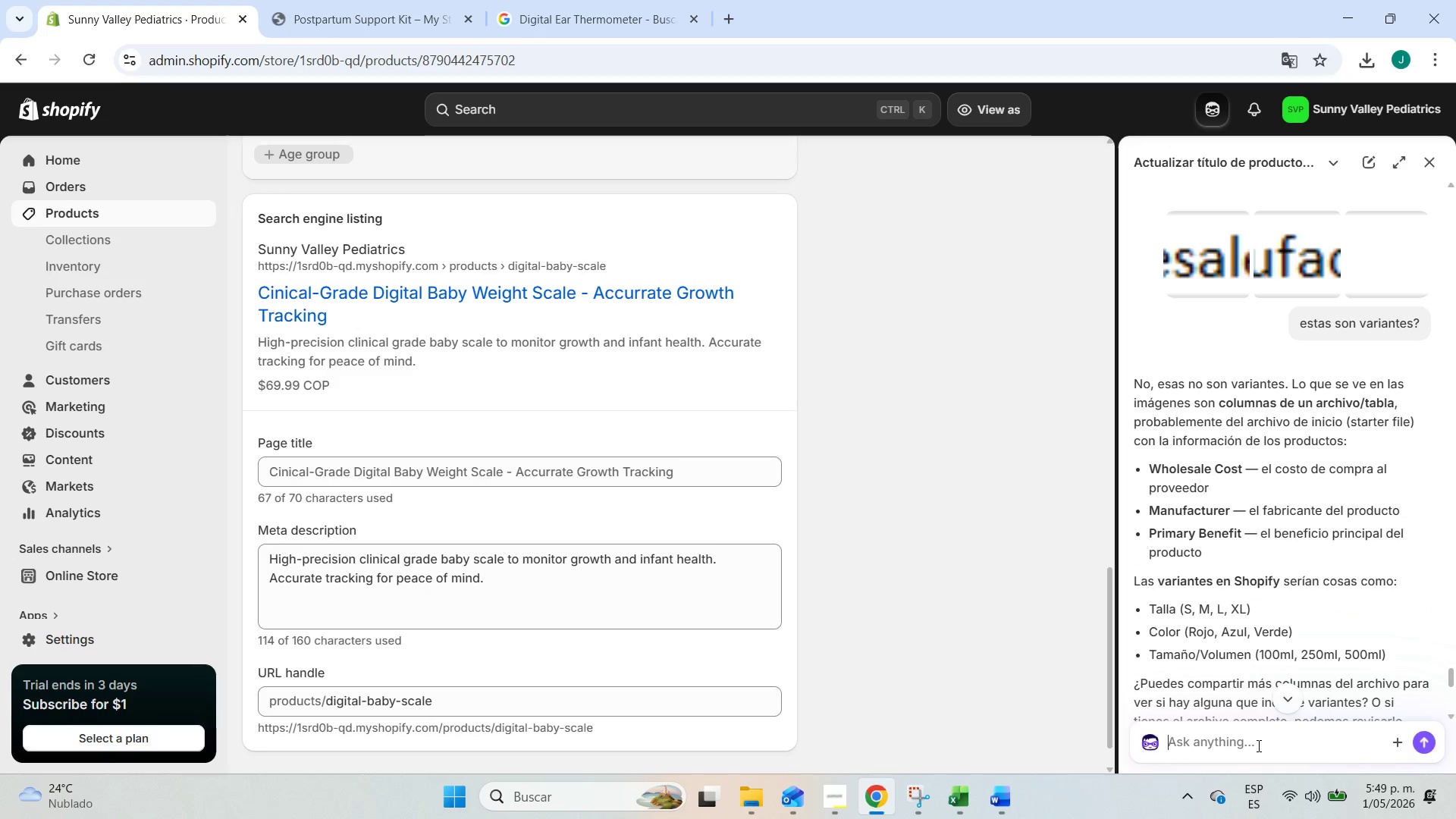 
 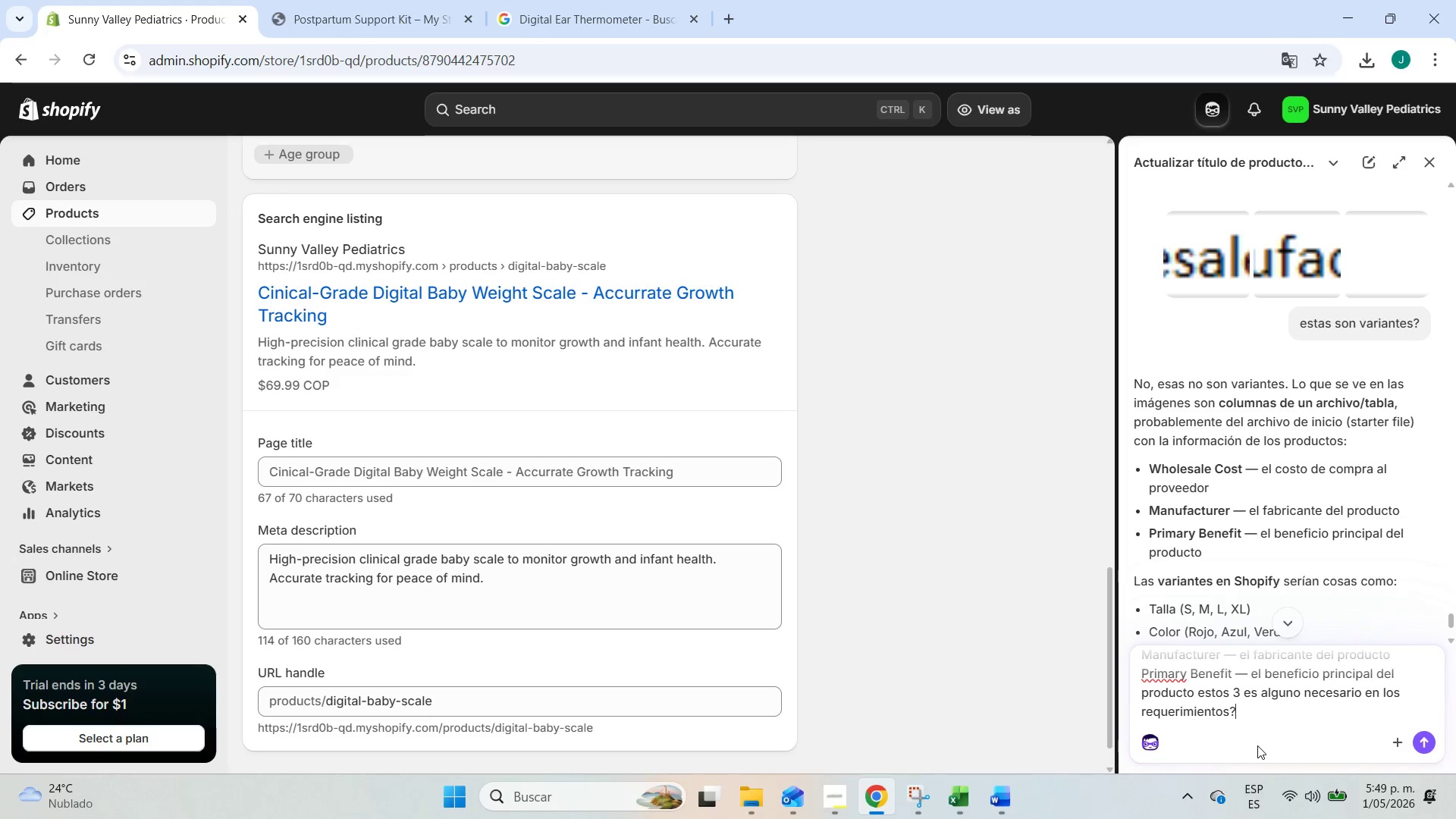 
key(Enter)
 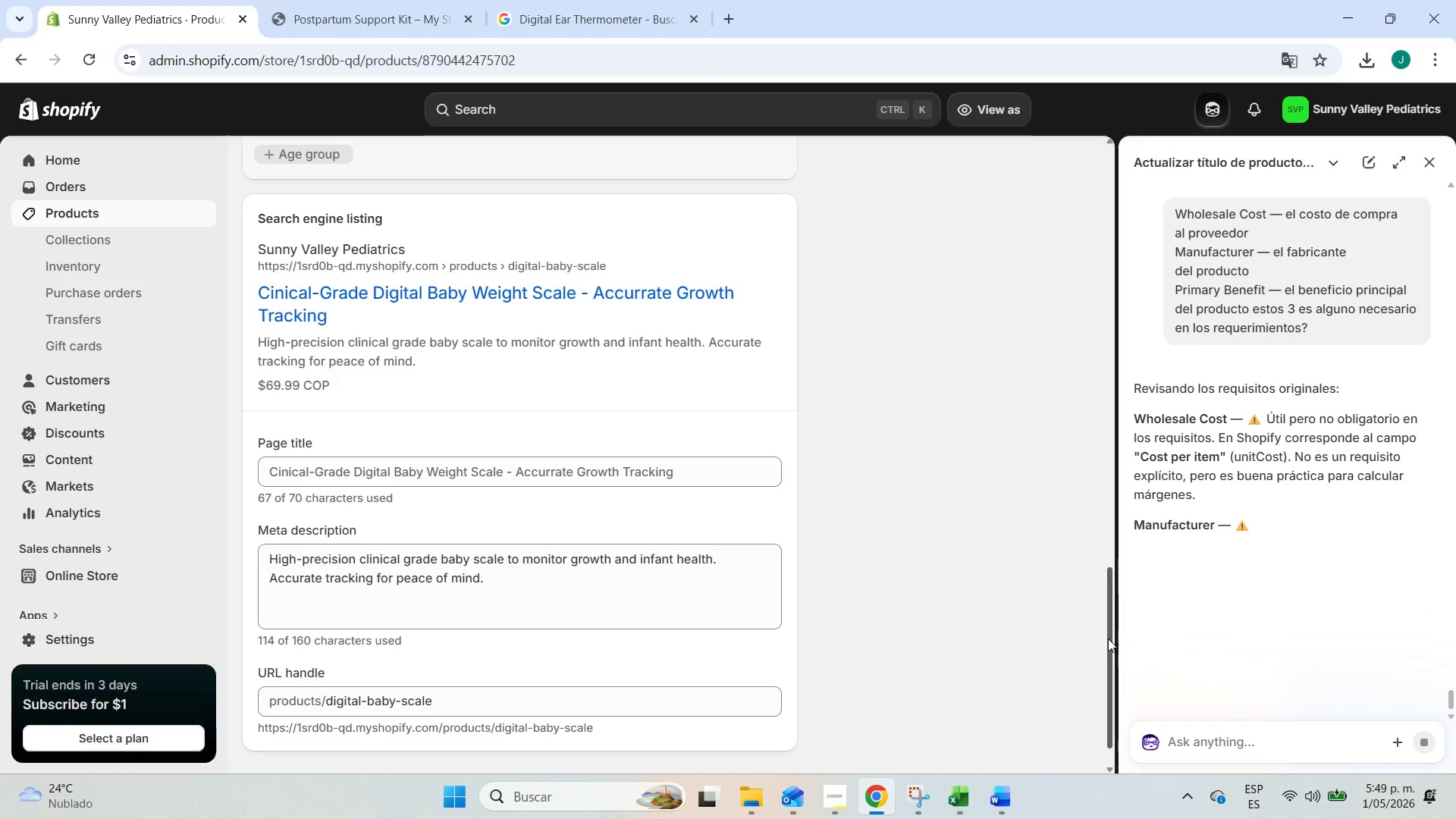 
wait(10.99)
 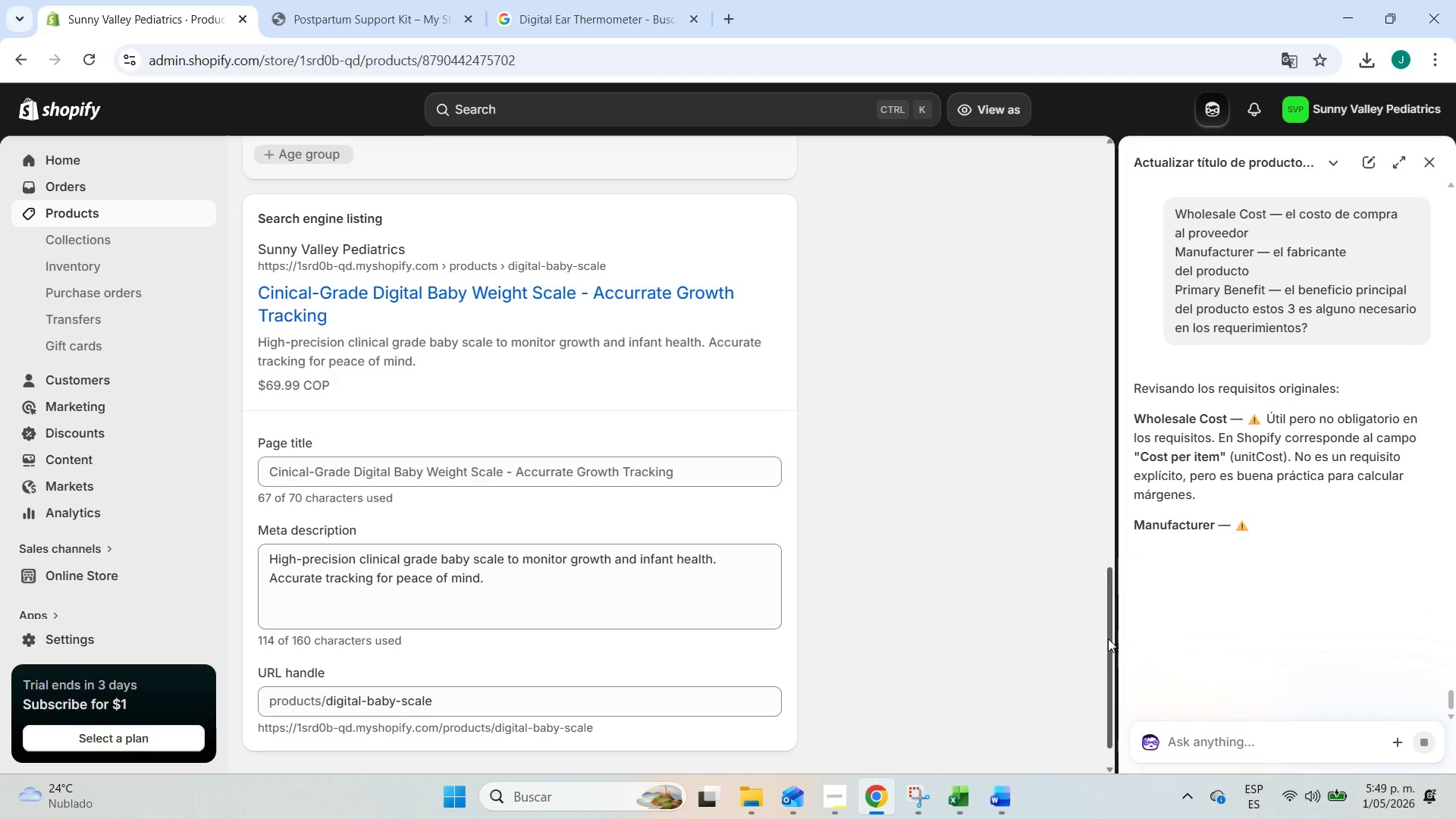 
scroll: coordinate [1366, 603], scroll_direction: down, amount: 2.0
 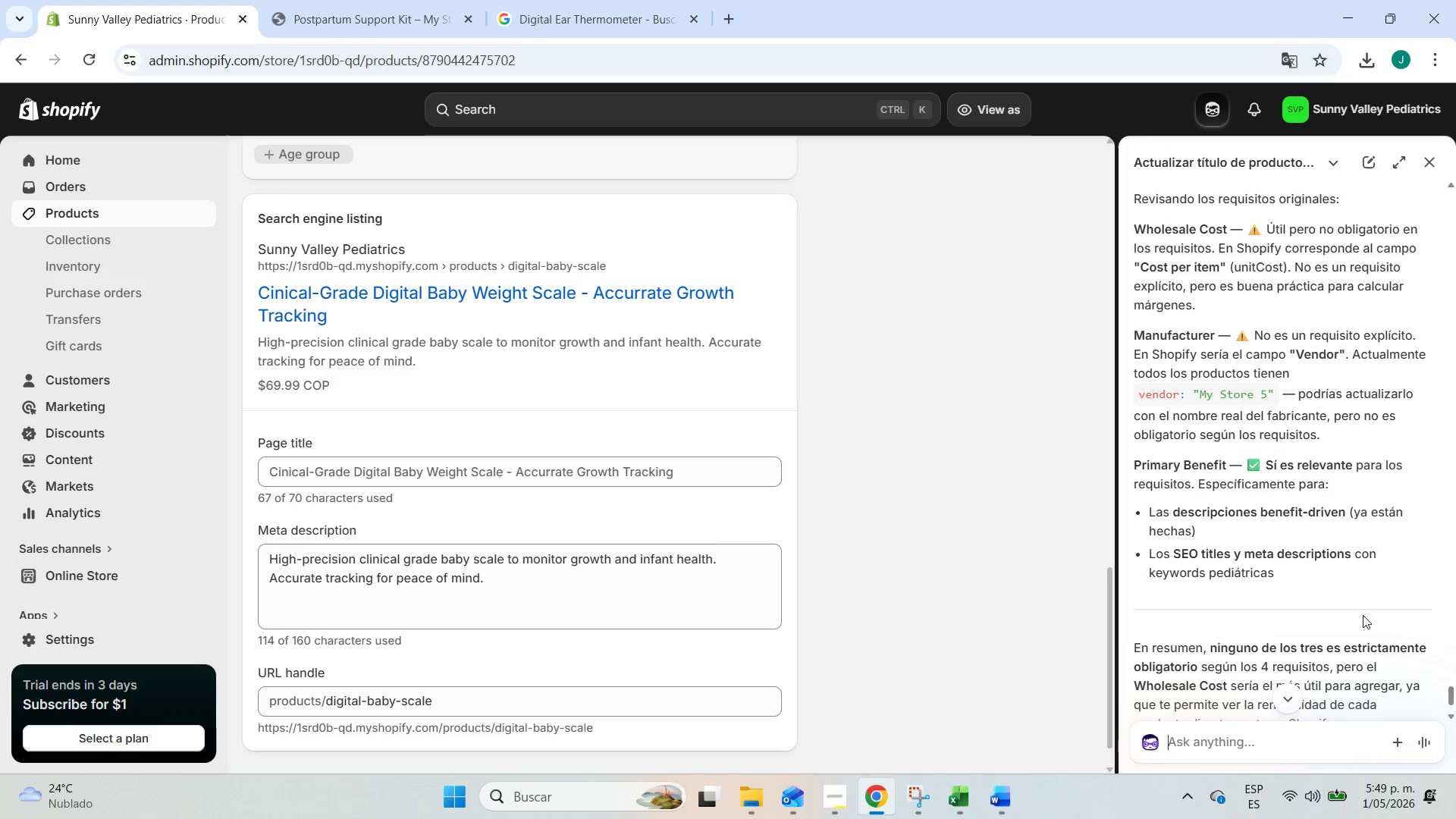 
wait(13.26)
 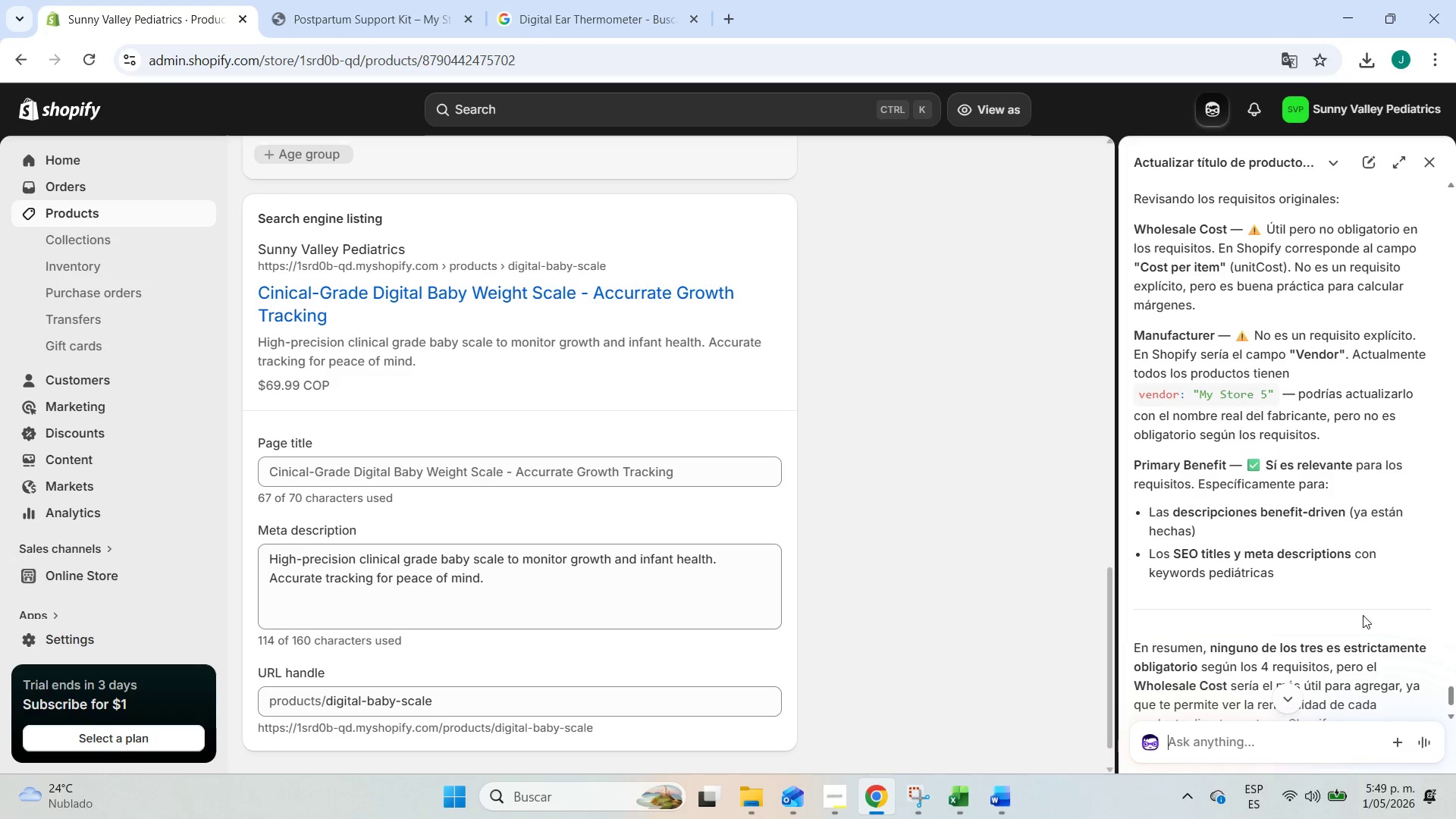 
scroll: coordinate [1360, 623], scroll_direction: down, amount: 2.0
 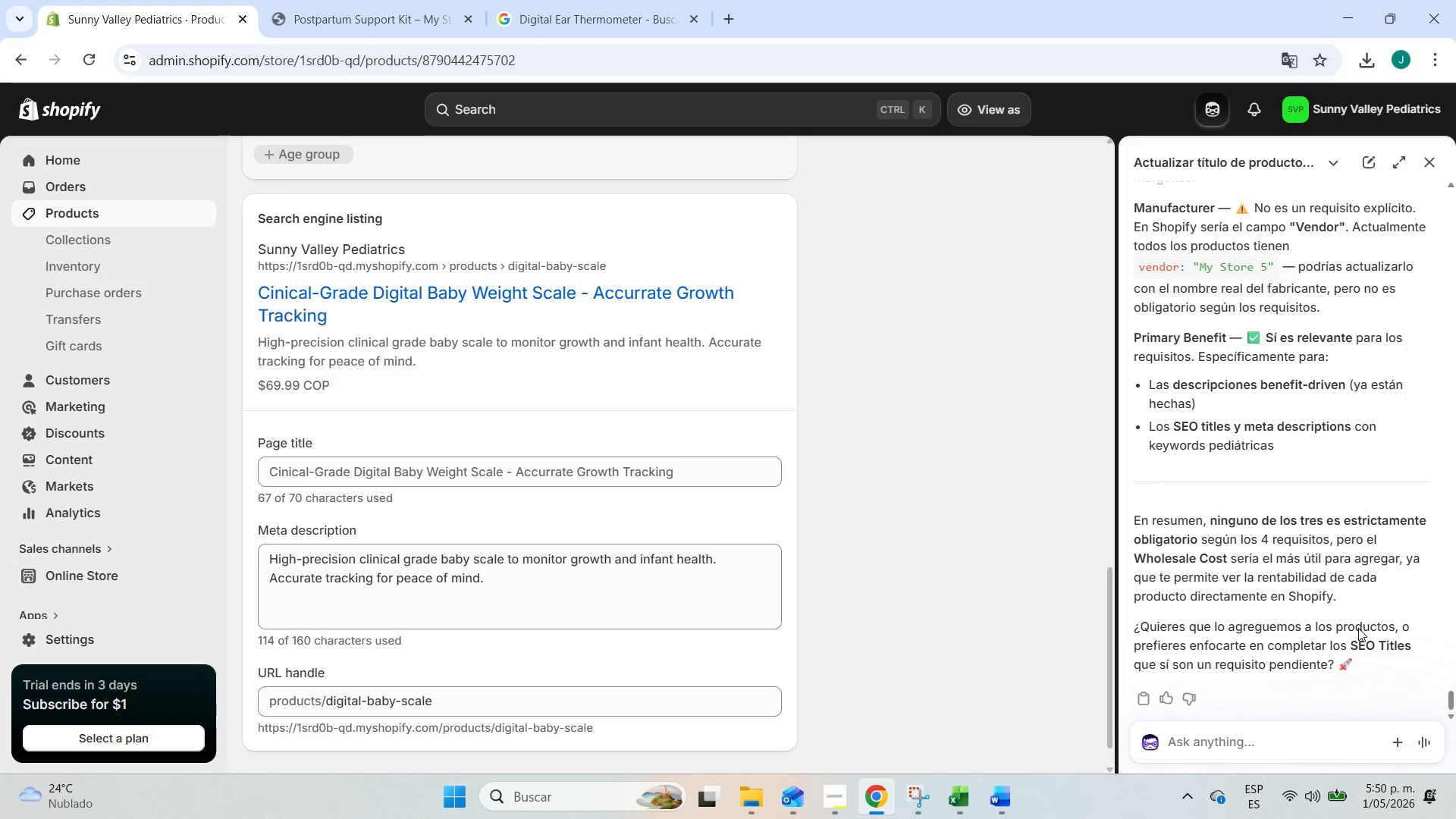 
scroll: coordinate [1232, 526], scroll_direction: up, amount: 5.0
 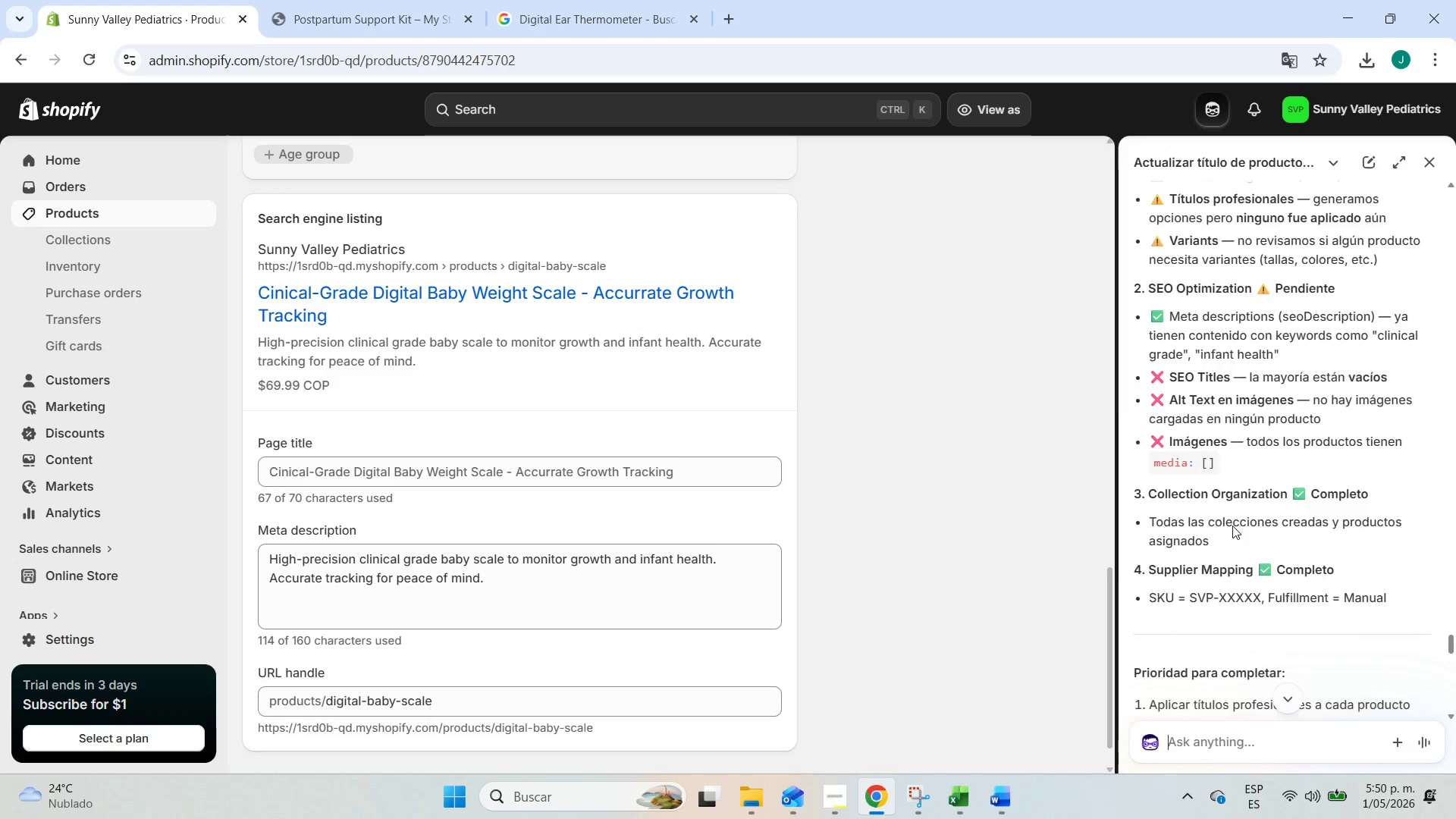 
scroll: coordinate [1232, 526], scroll_direction: down, amount: 1.0
 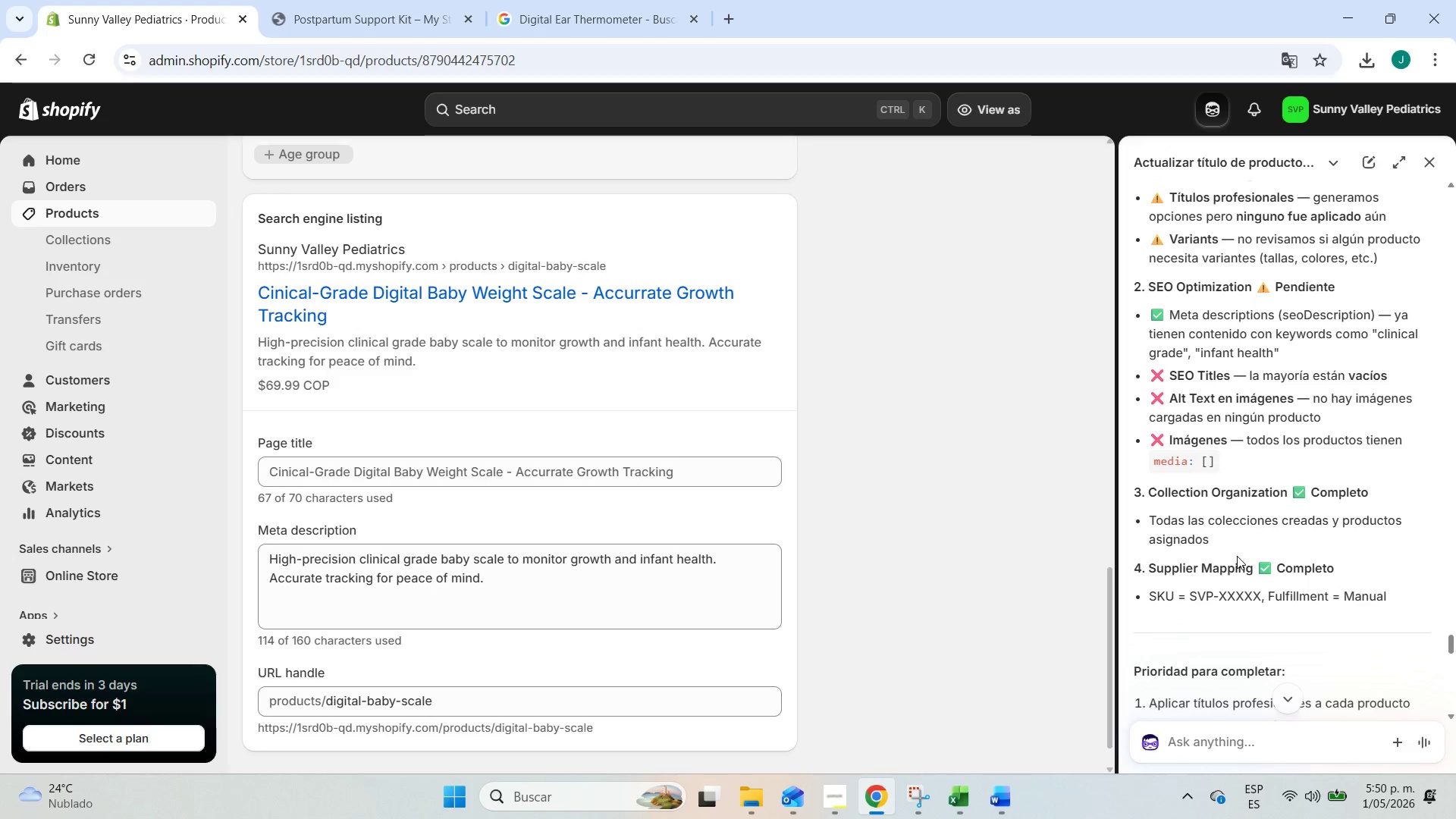 
scroll: coordinate [1237, 556], scroll_direction: up, amount: 2.0
 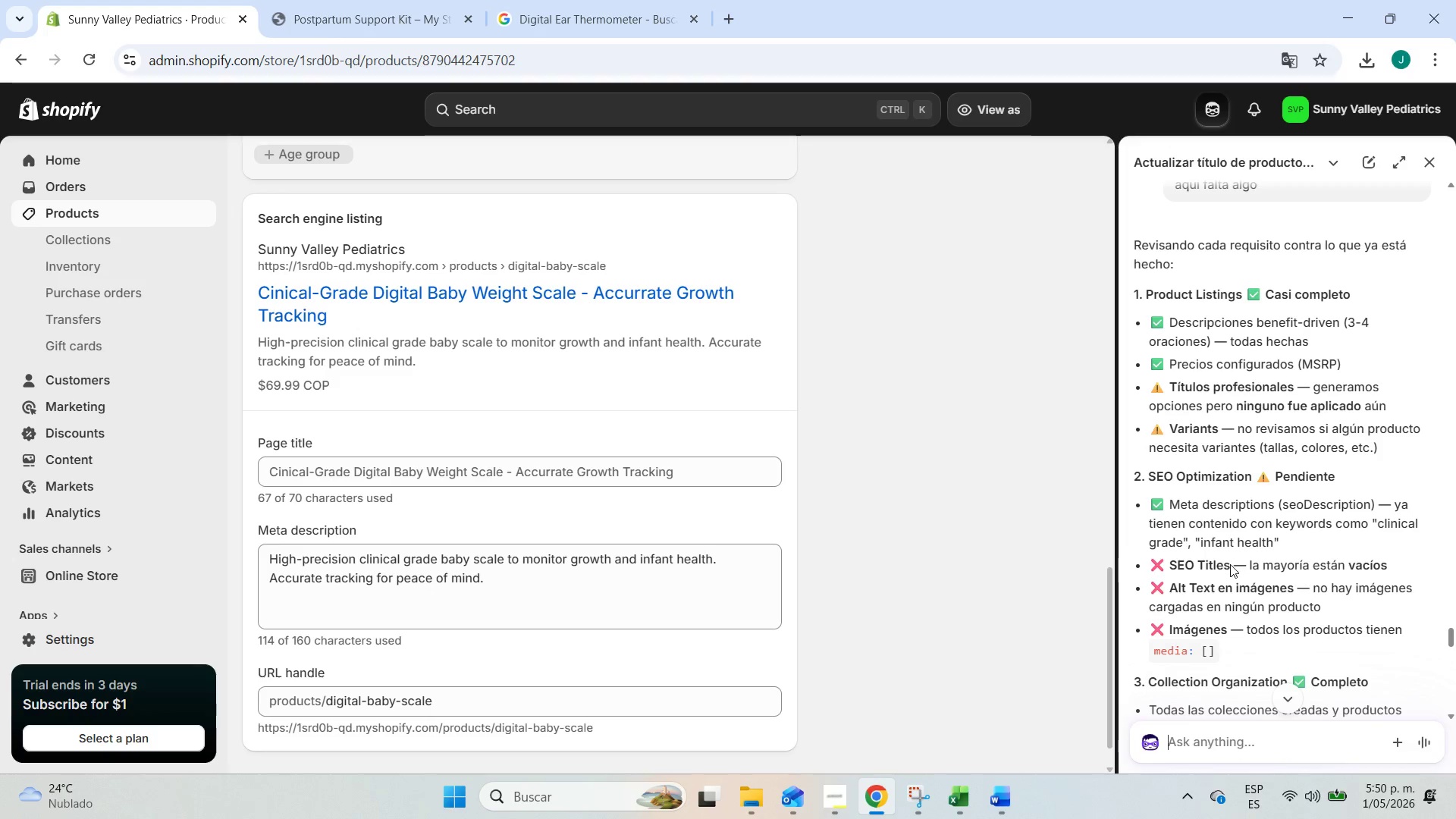 
left_click_drag(start_coordinate=[1174, 388], to_coordinate=[1314, 391])
 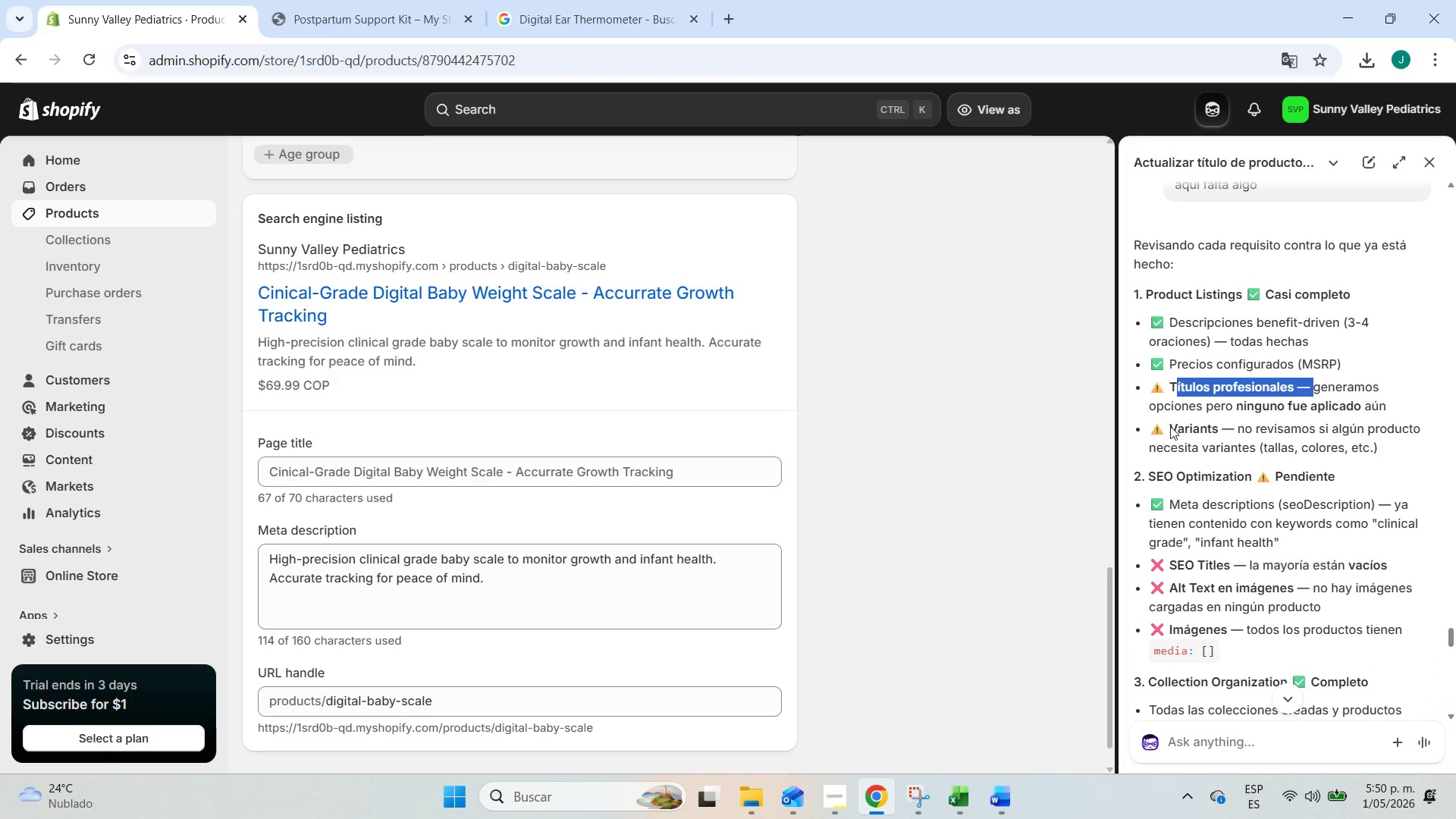 
left_click_drag(start_coordinate=[1165, 428], to_coordinate=[1240, 430])
 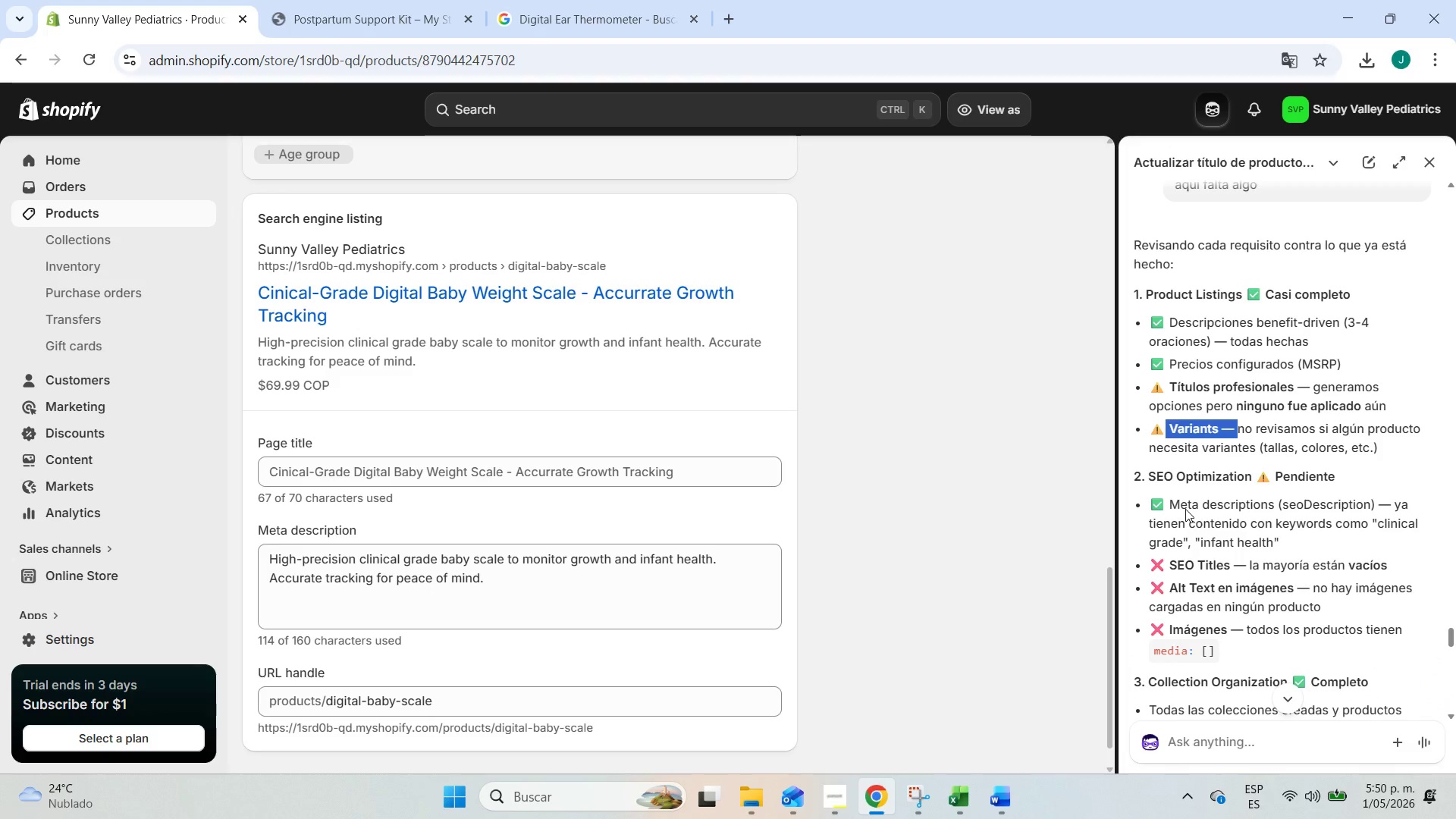 
left_click_drag(start_coordinate=[1185, 508], to_coordinate=[1320, 507])
 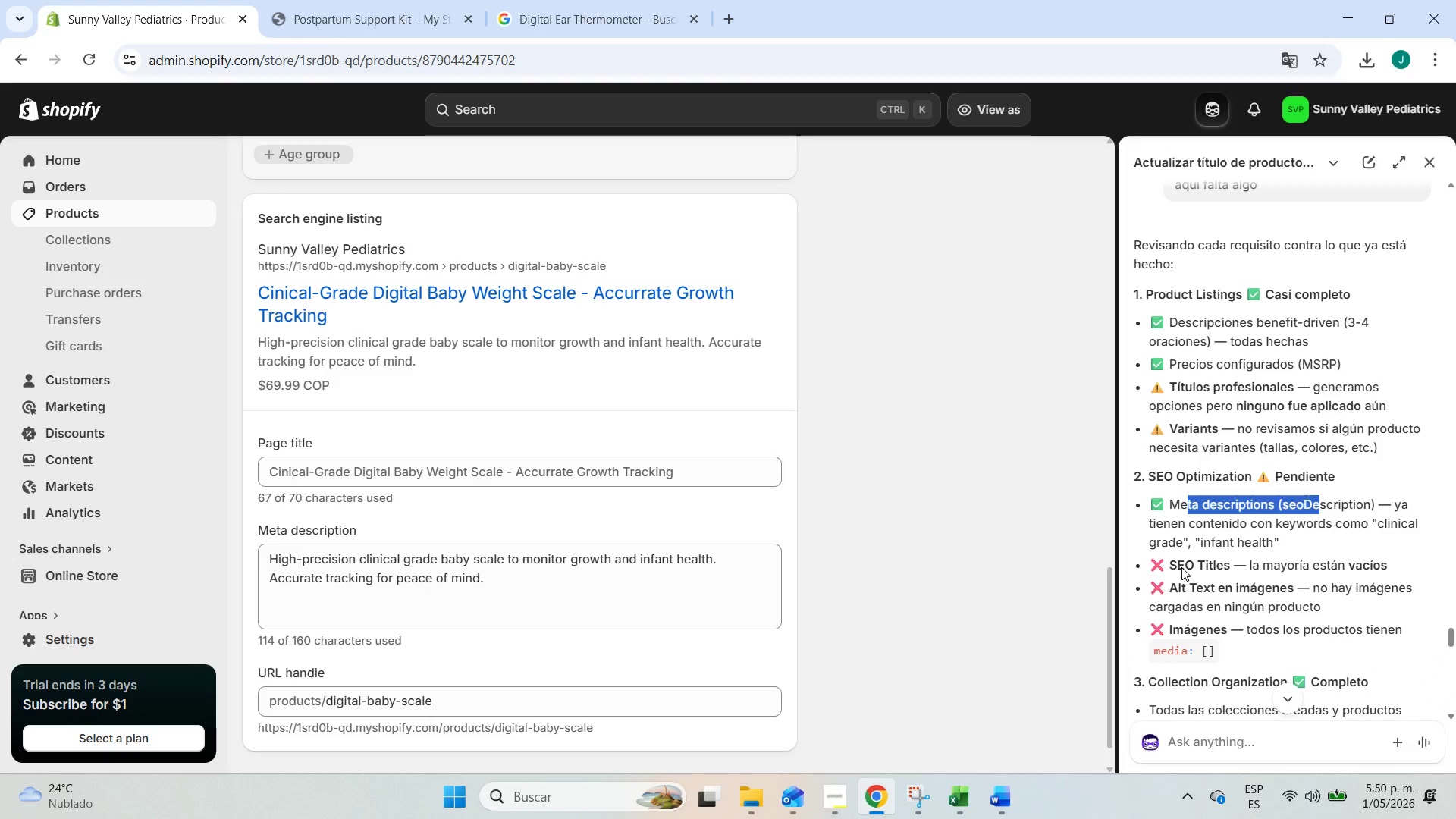 
left_click_drag(start_coordinate=[1180, 562], to_coordinate=[1225, 557])
 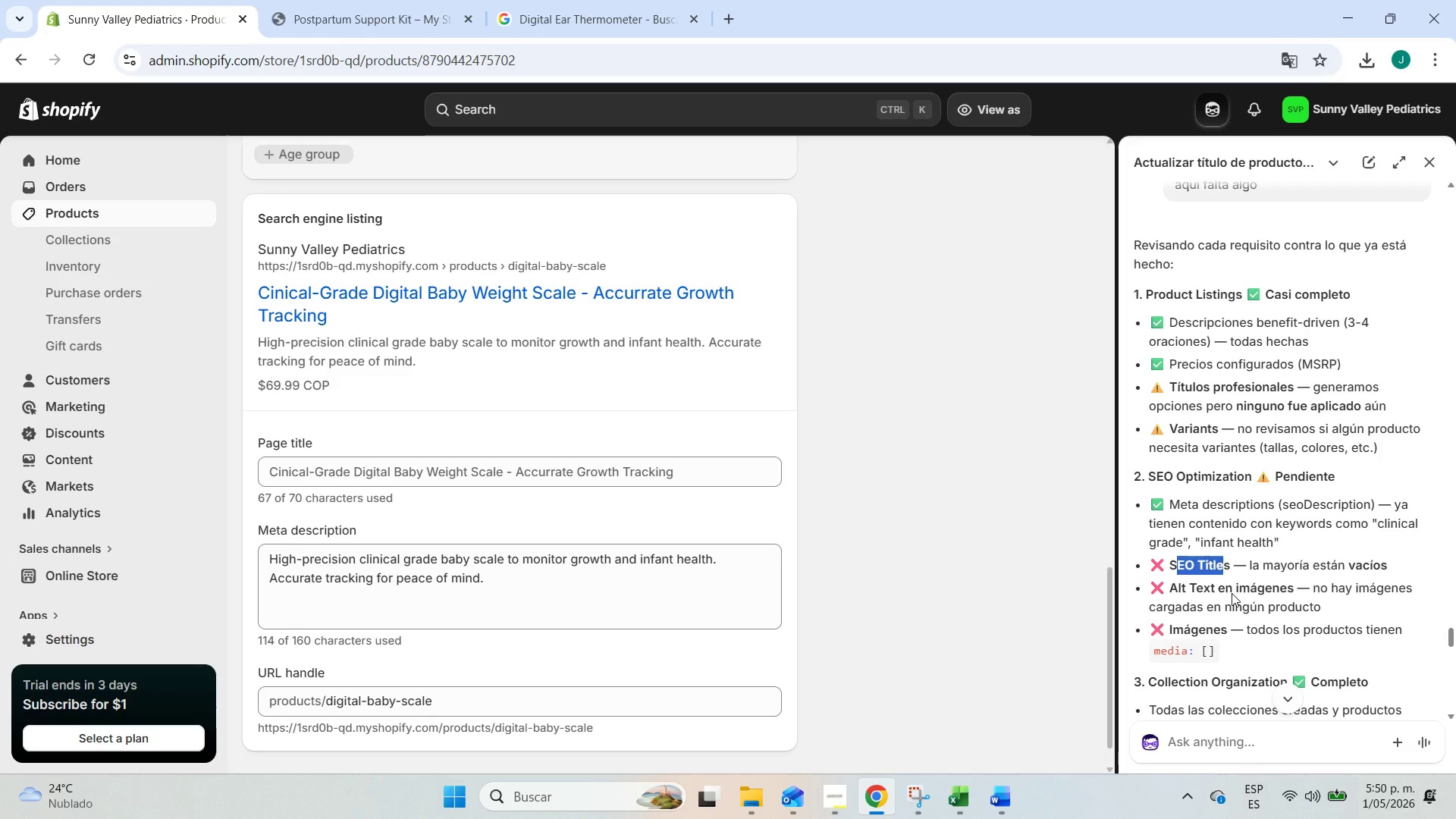 
left_click_drag(start_coordinate=[1214, 588], to_coordinate=[1237, 586])
 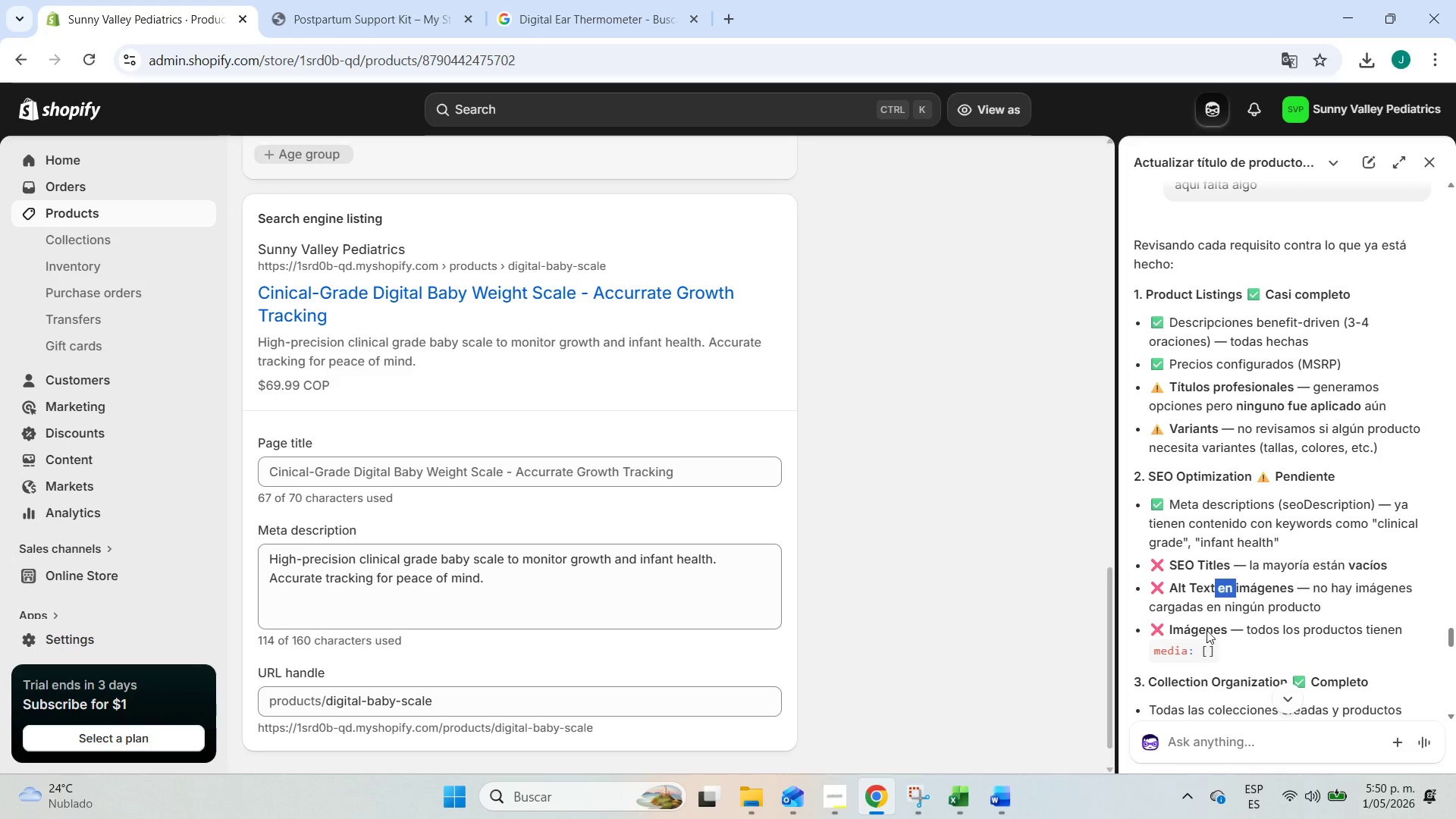 
left_click([1207, 628])
 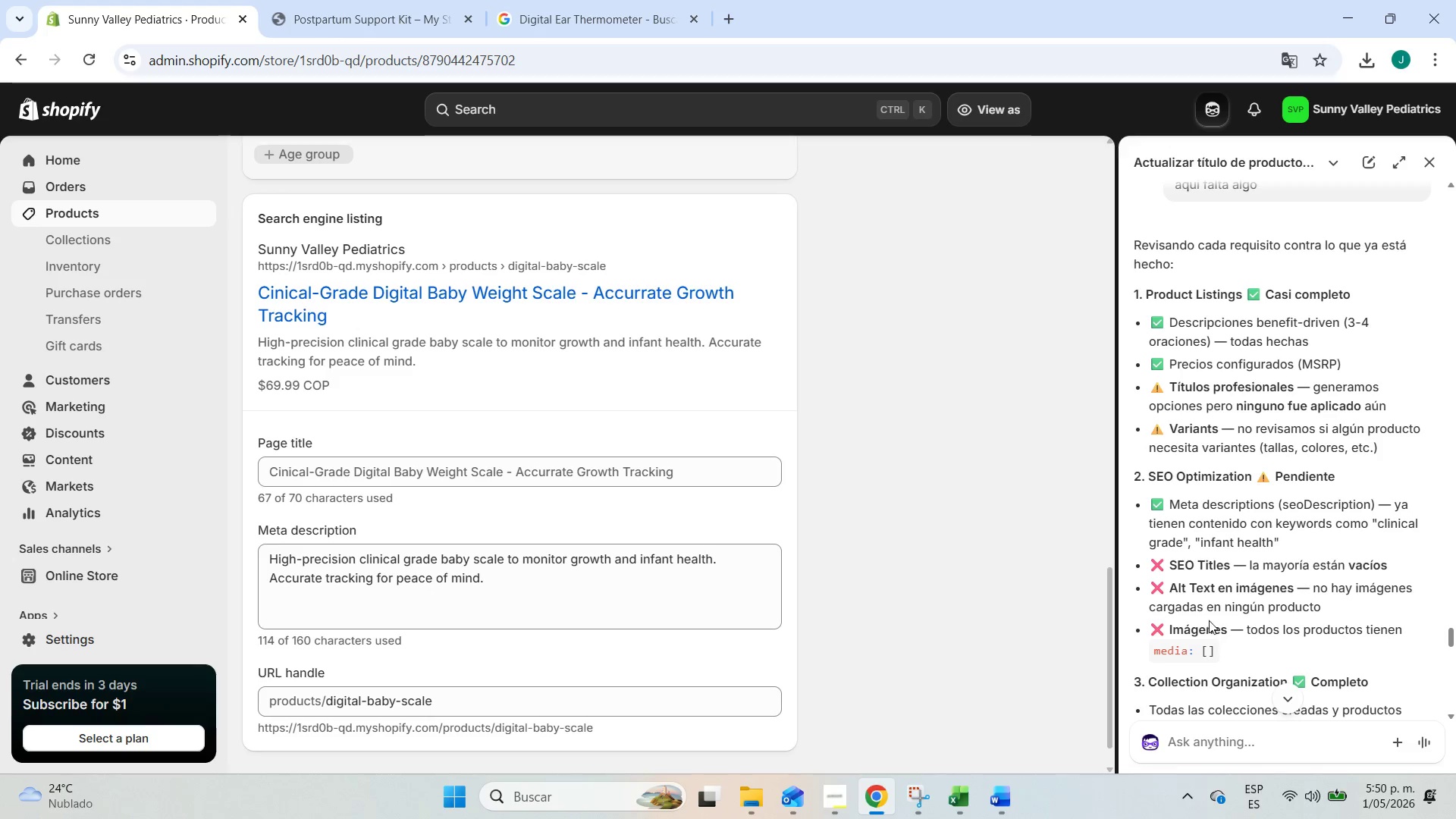 
scroll: coordinate [1209, 620], scroll_direction: down, amount: 2.0
 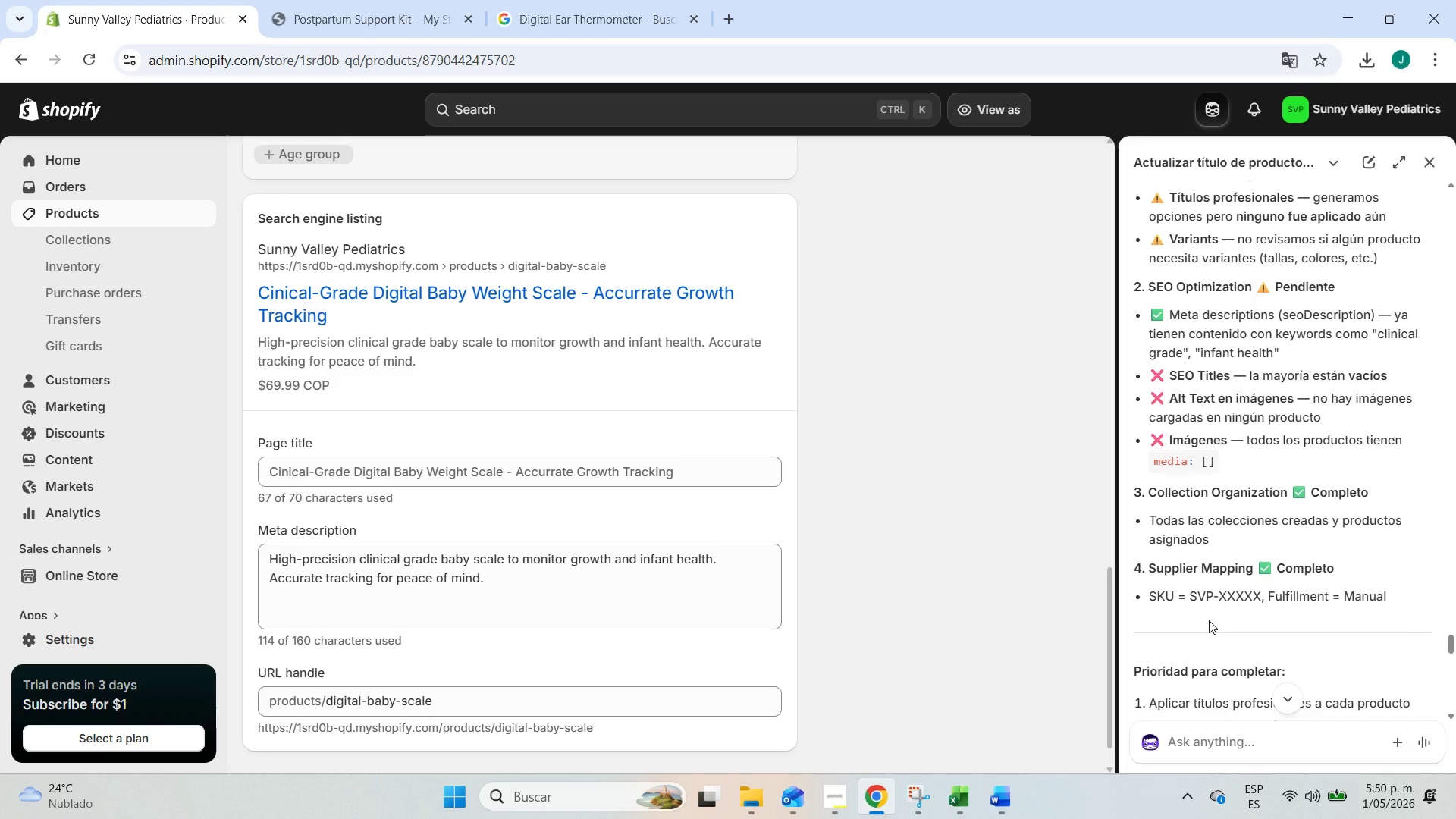 
scroll: coordinate [1209, 620], scroll_direction: up, amount: 2.0
 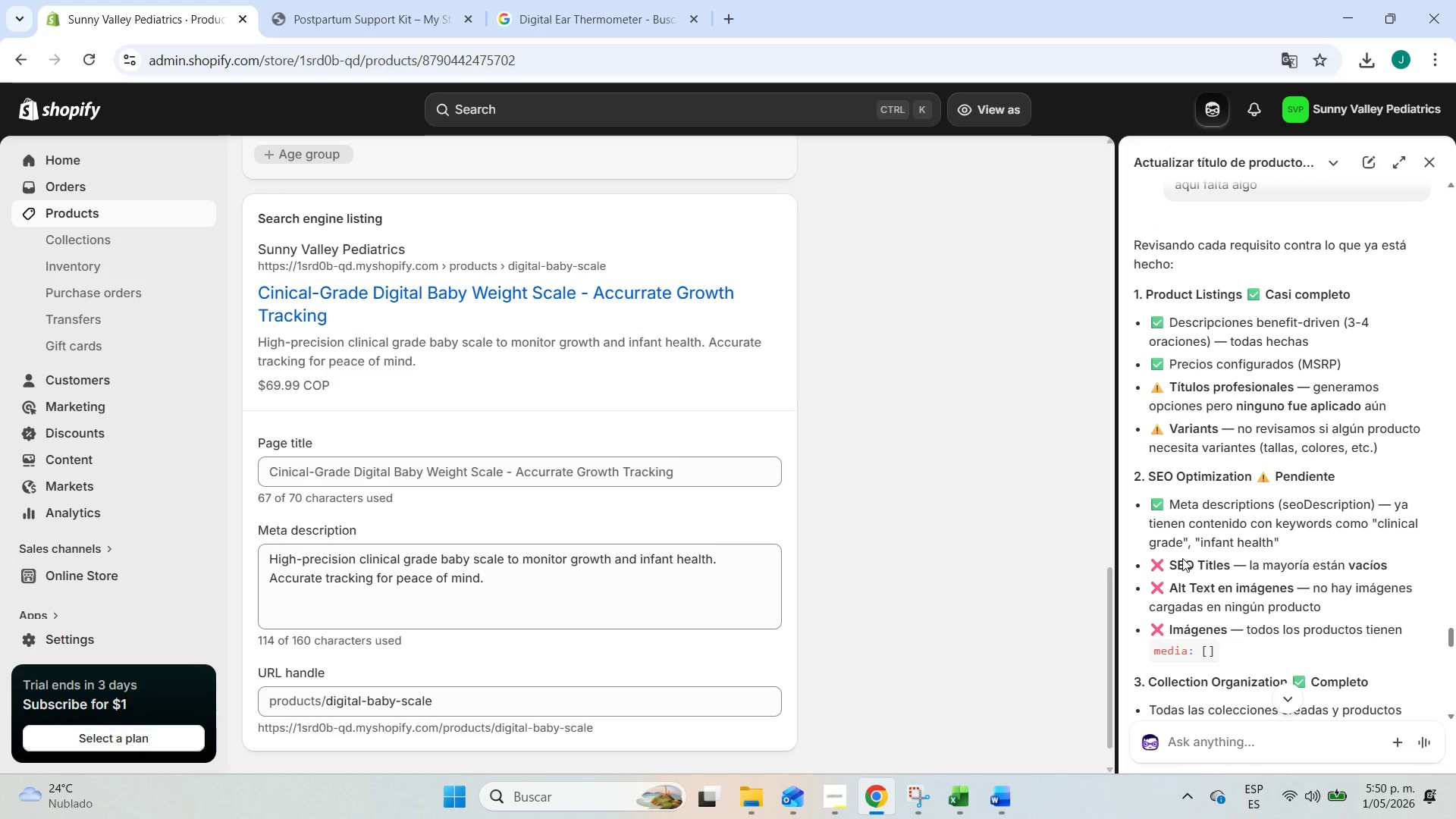 
left_click_drag(start_coordinate=[1188, 559], to_coordinate=[1225, 558])
 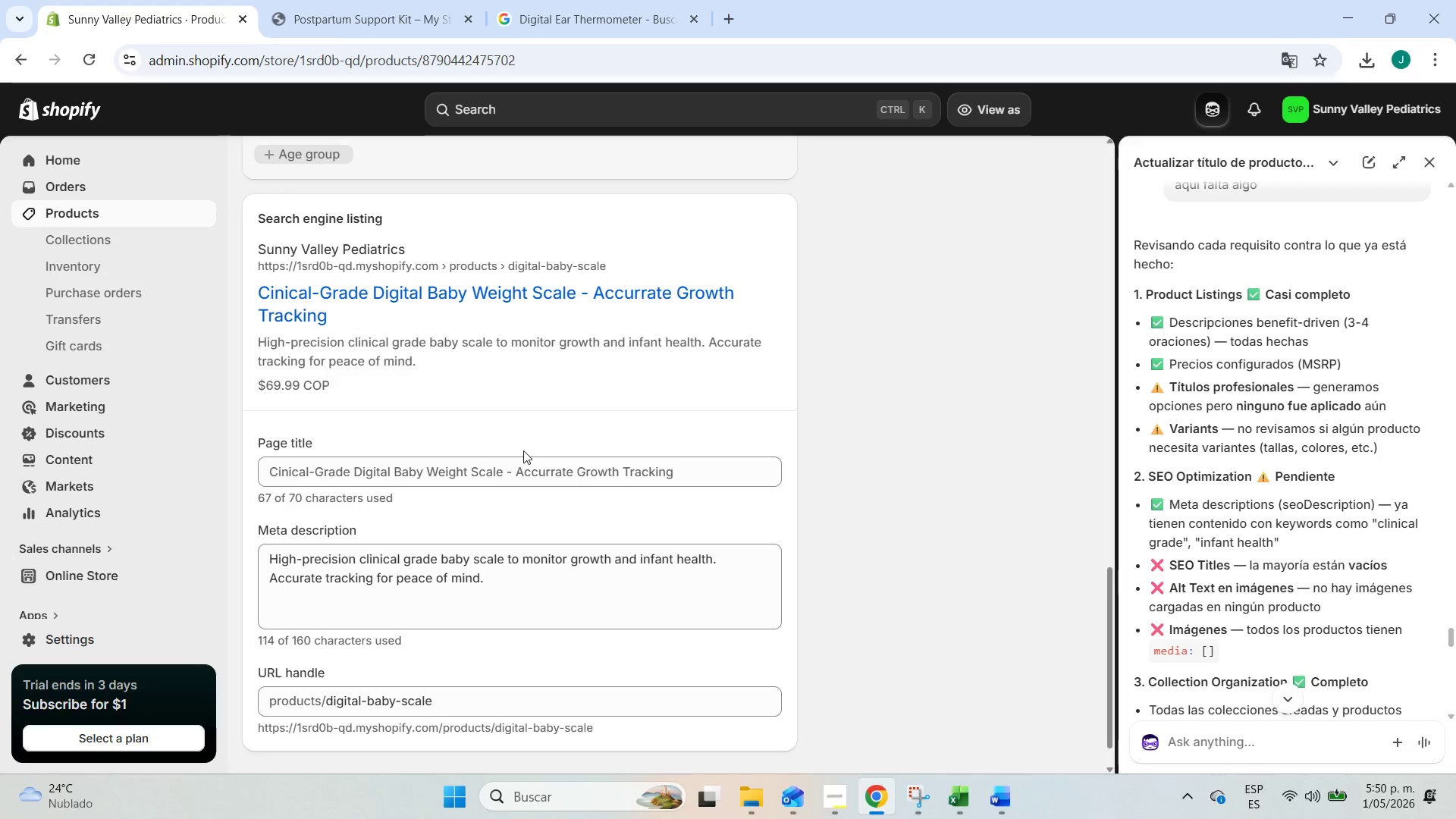 
double_click([523, 475])
 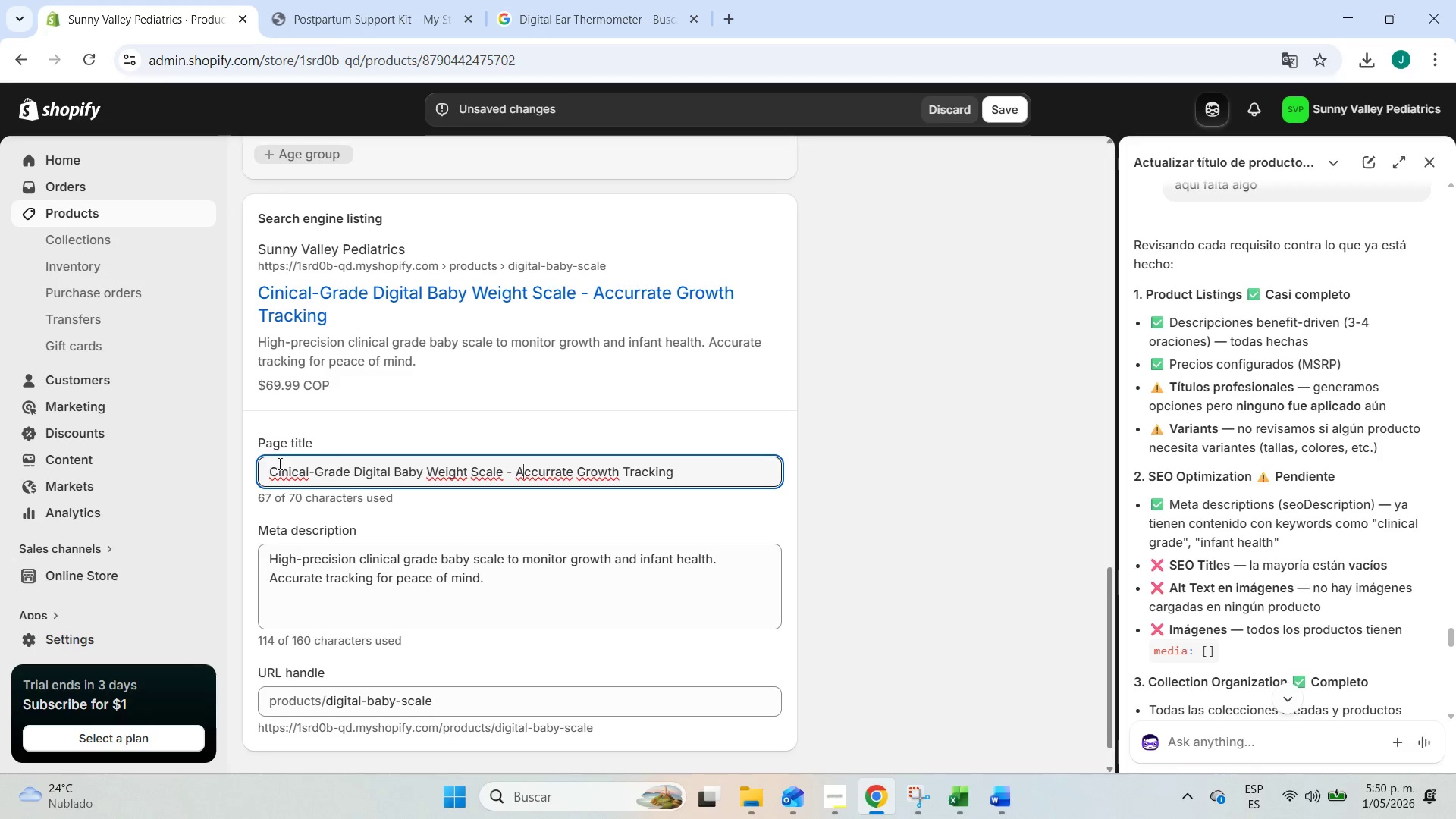 
left_click([277, 466])
 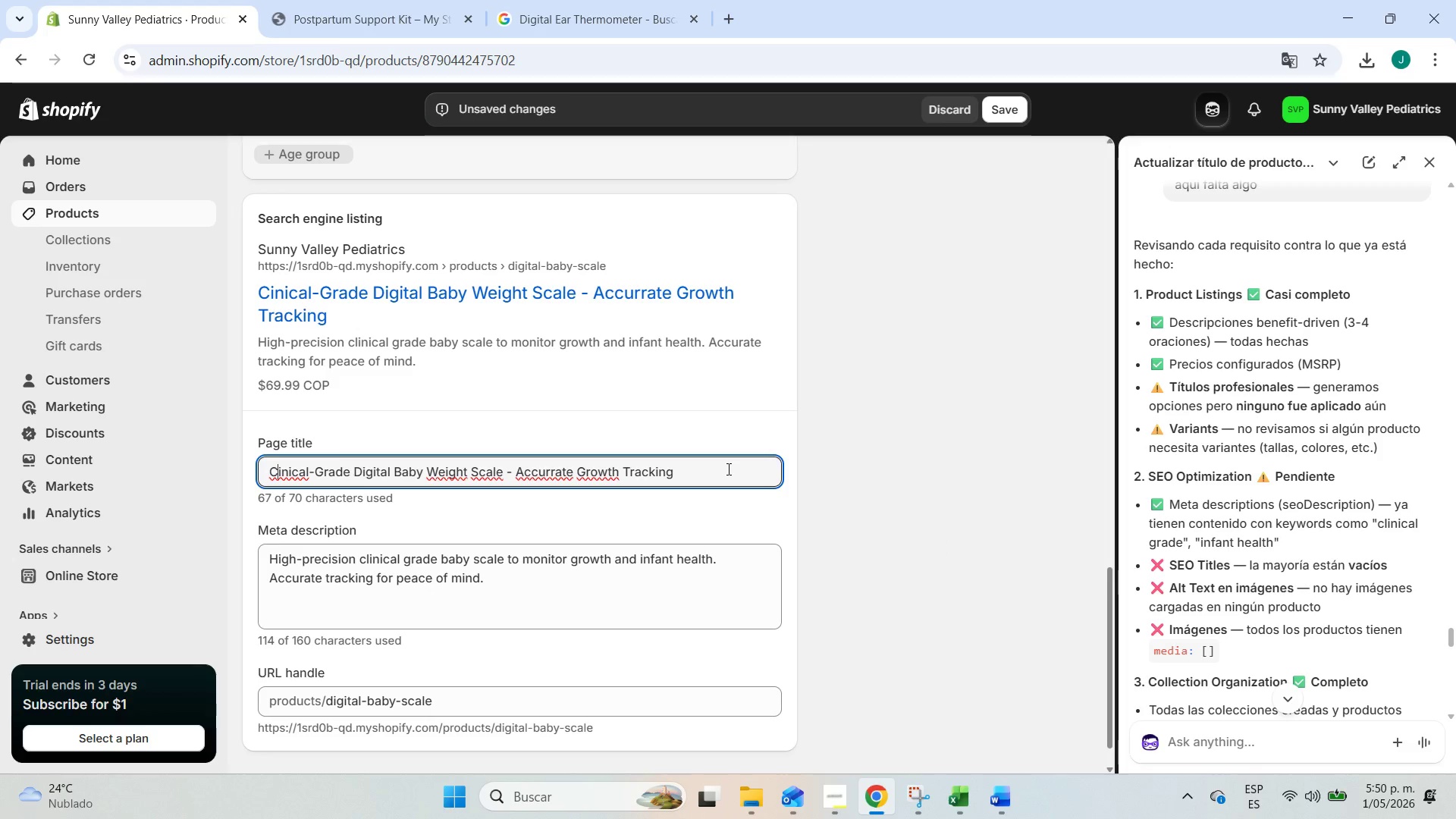 
scroll: coordinate [726, 469], scroll_direction: up, amount: 13.0
 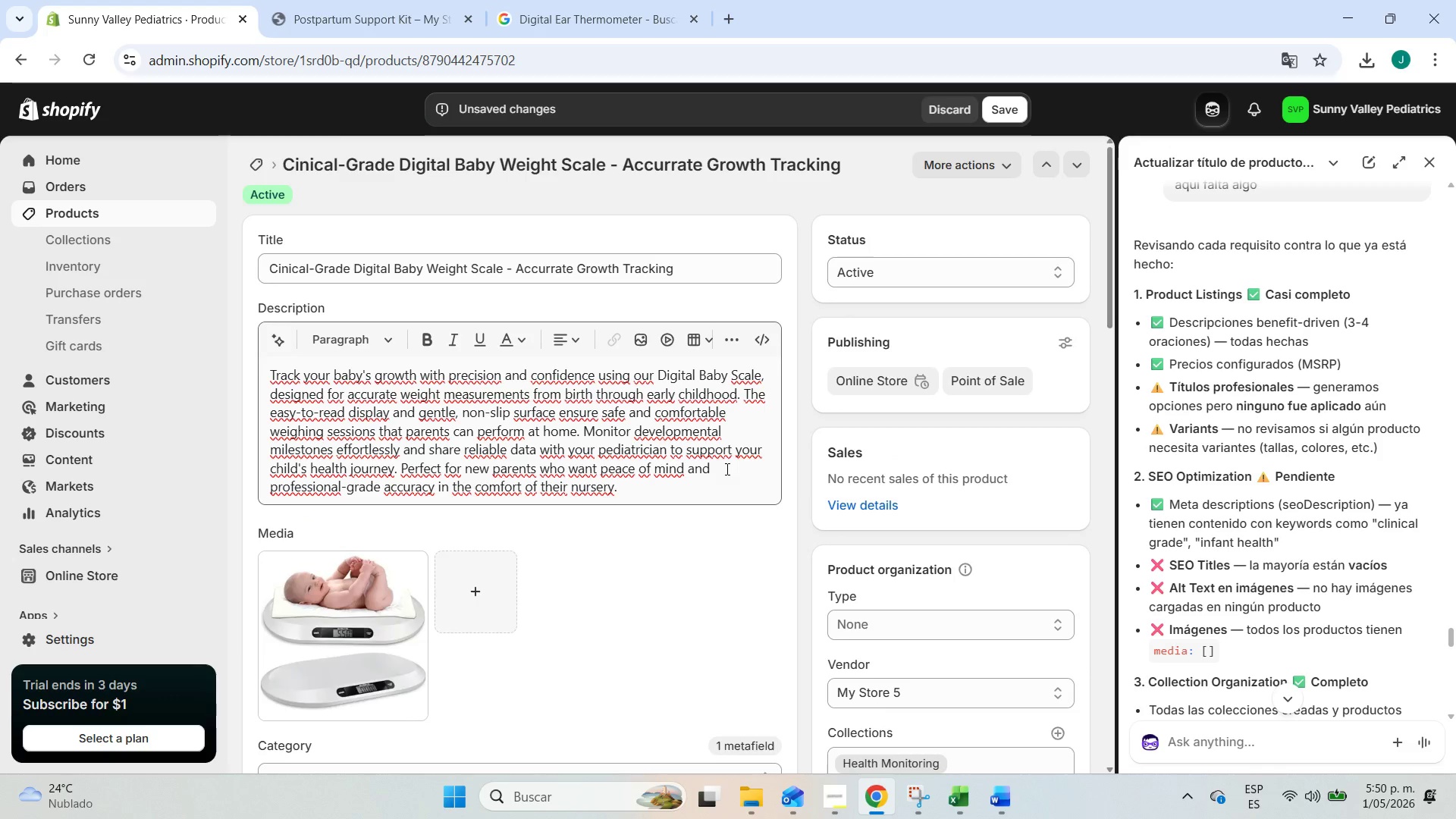 
scroll: coordinate [725, 569], scroll_direction: down, amount: 17.0
 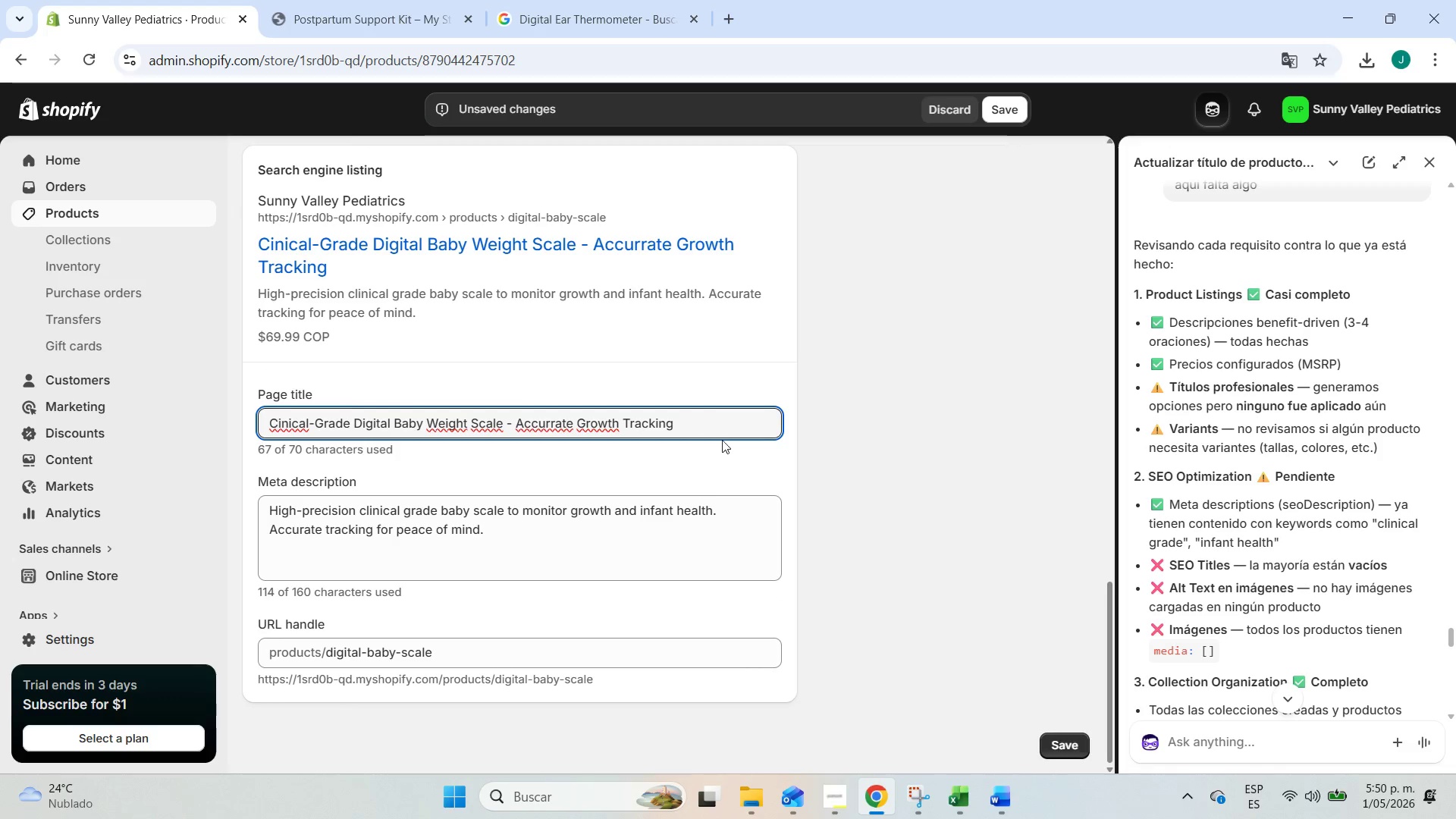 
left_click([723, 431])
 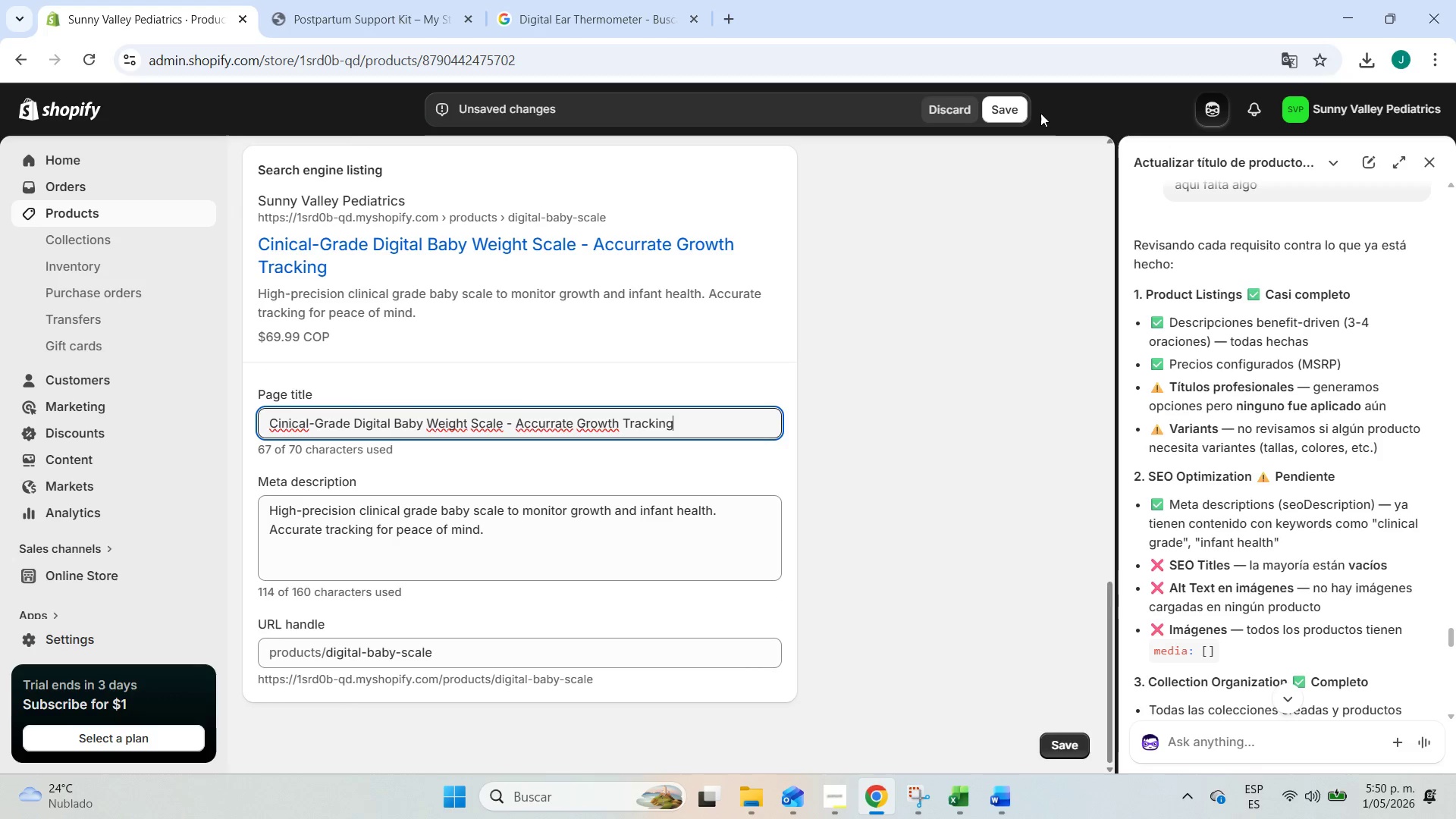 
left_click([1018, 106])
 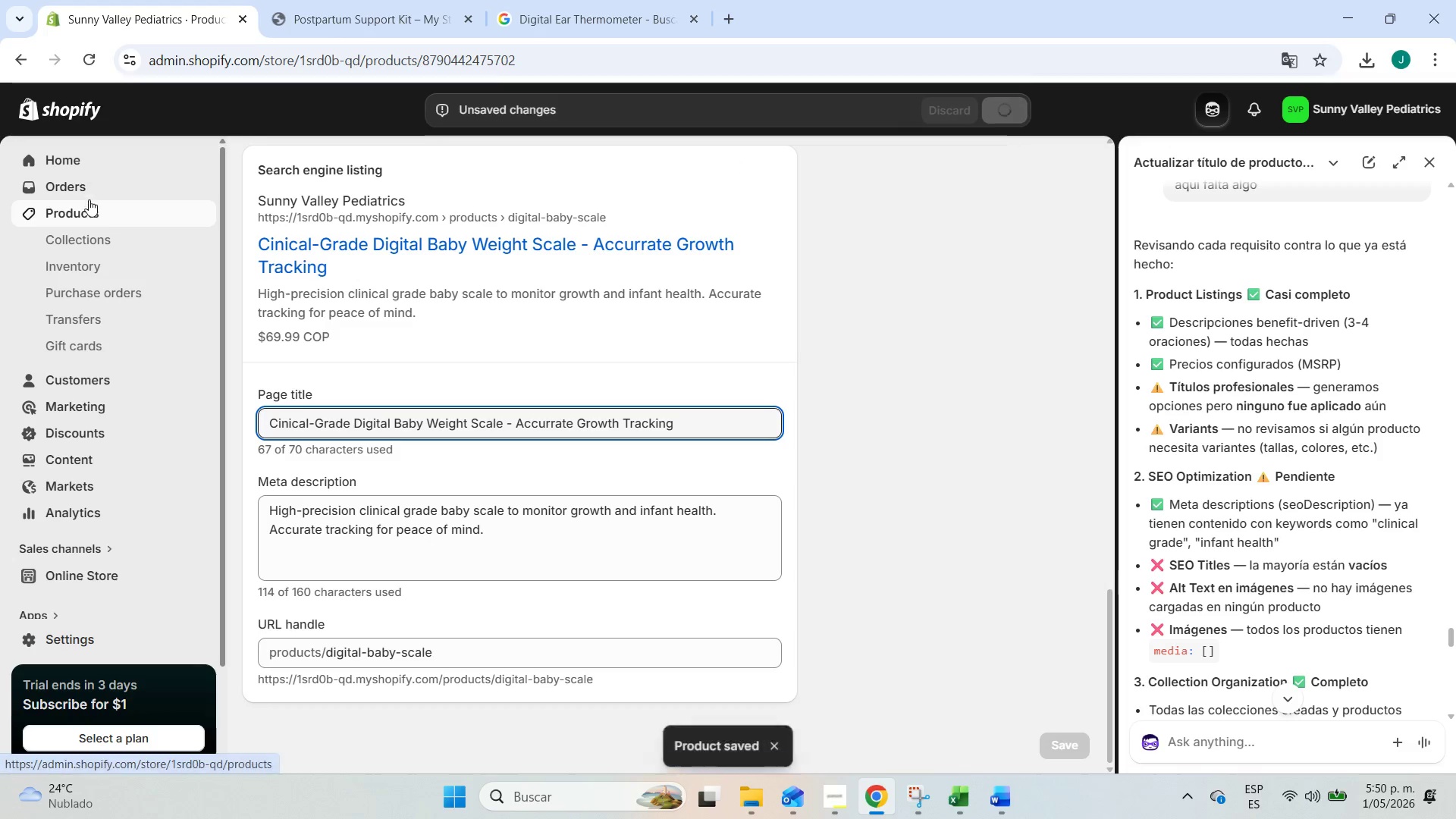 
left_click([94, 210])
 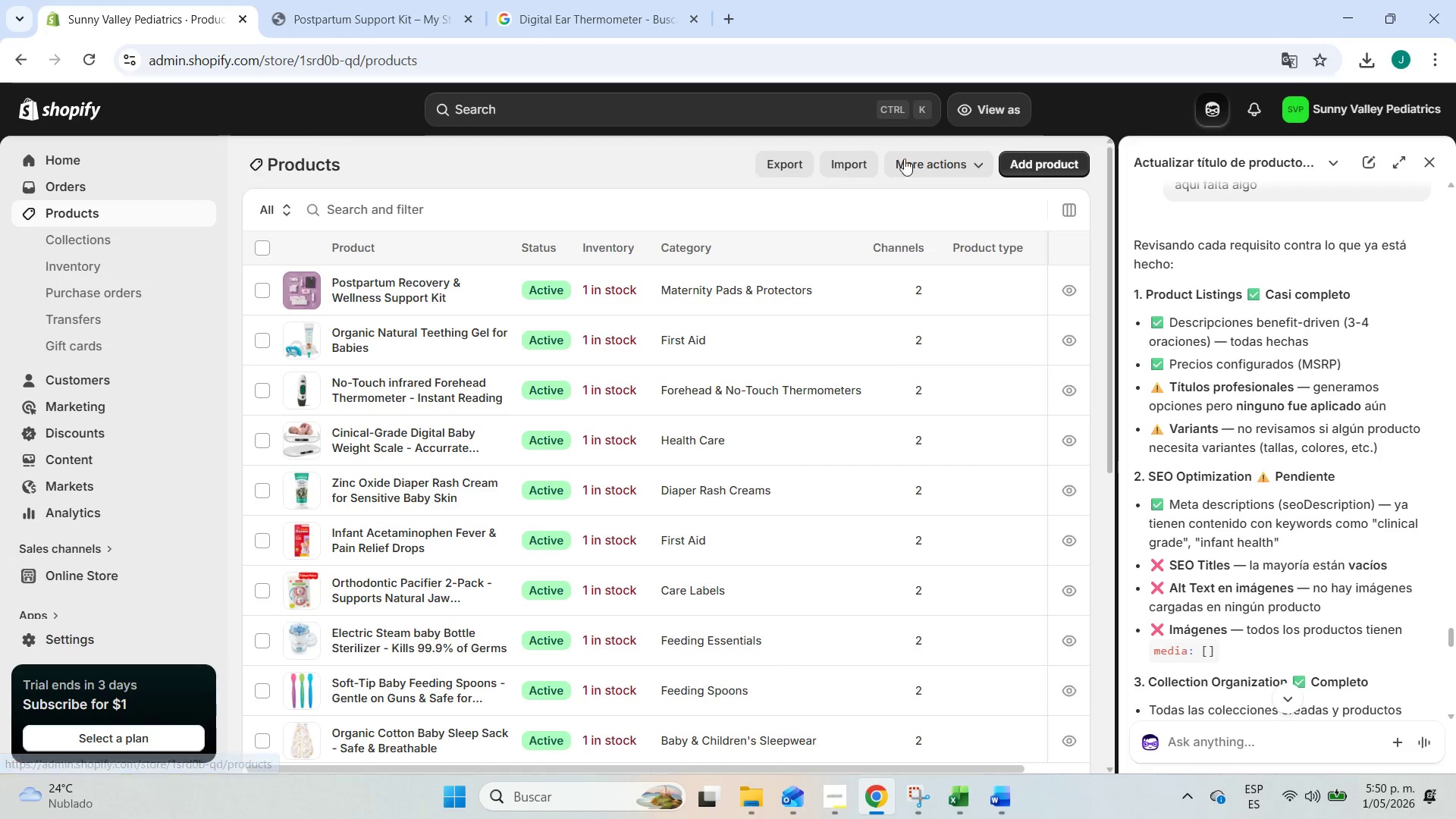 
left_click([779, 165])
 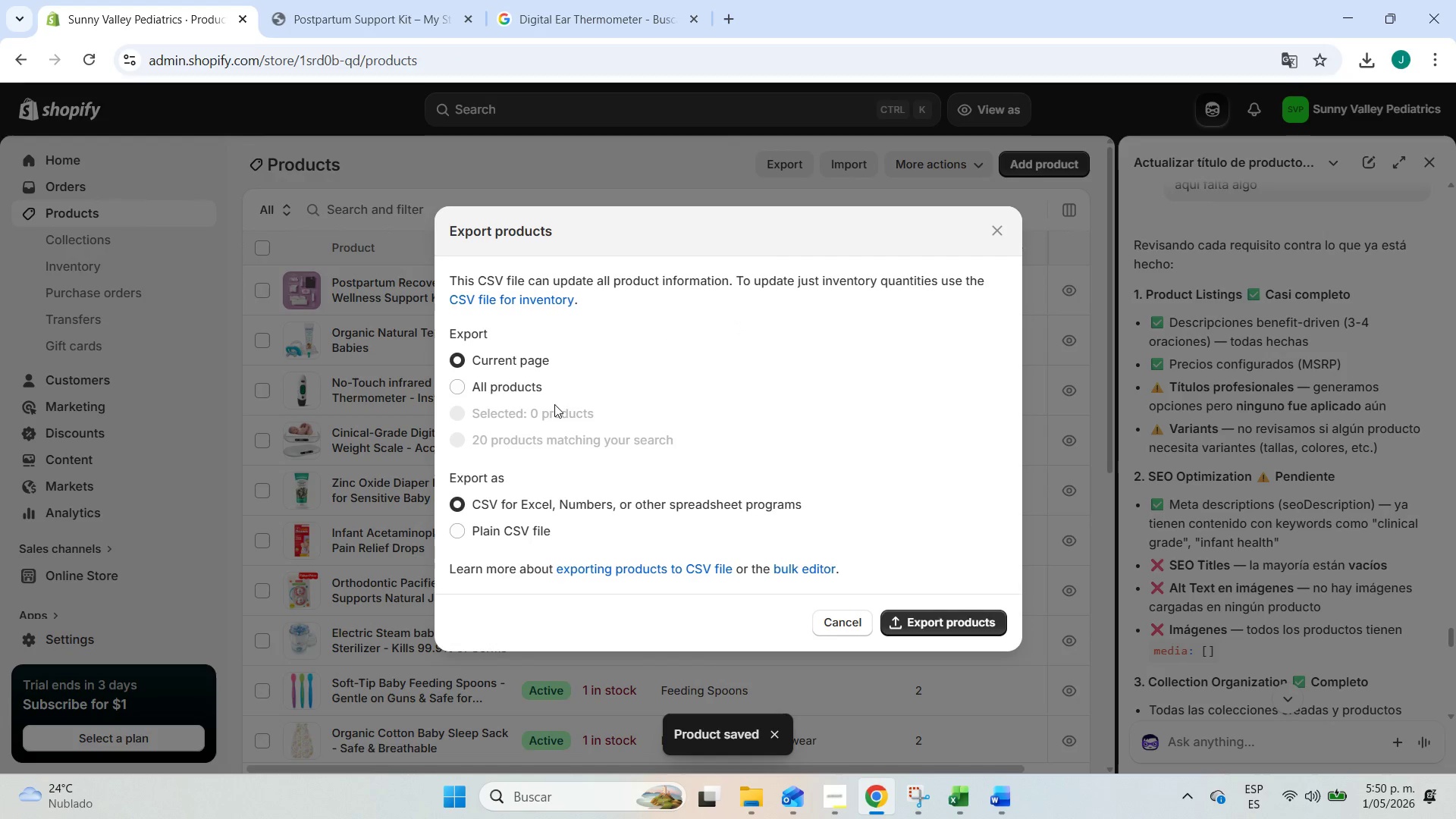 
left_click([477, 377])
 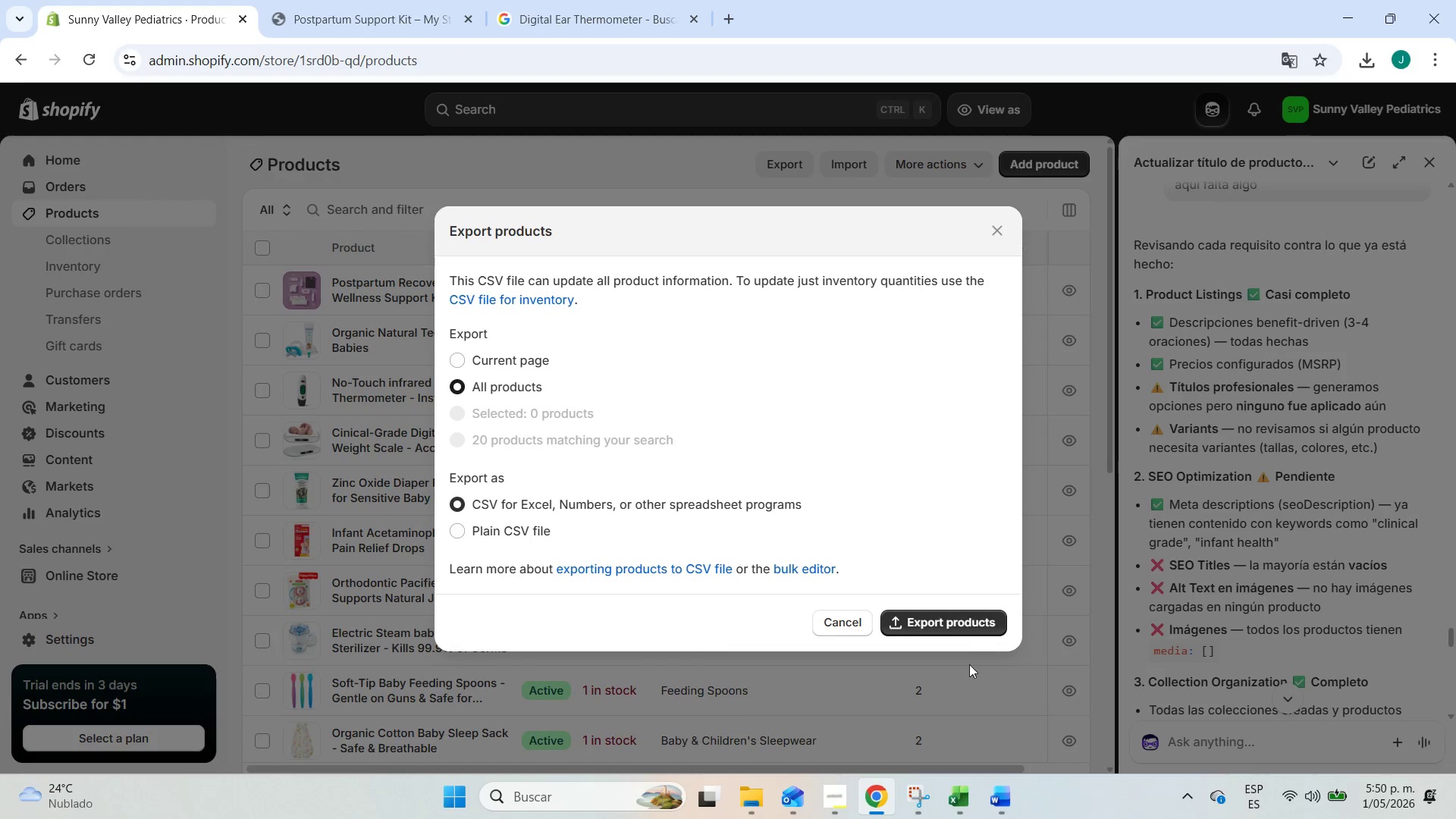 
left_click([971, 632])
 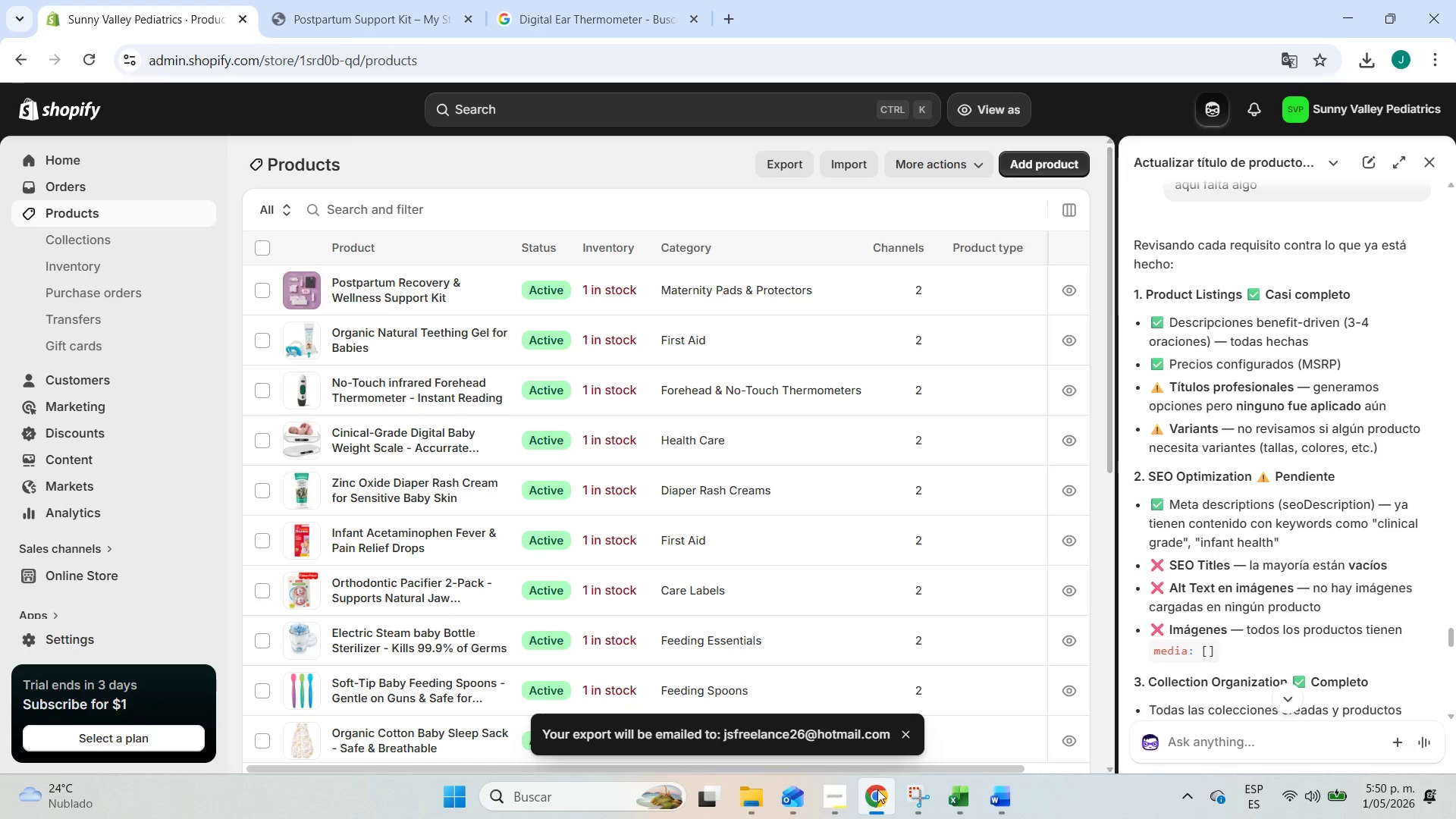 
left_click([803, 802])
 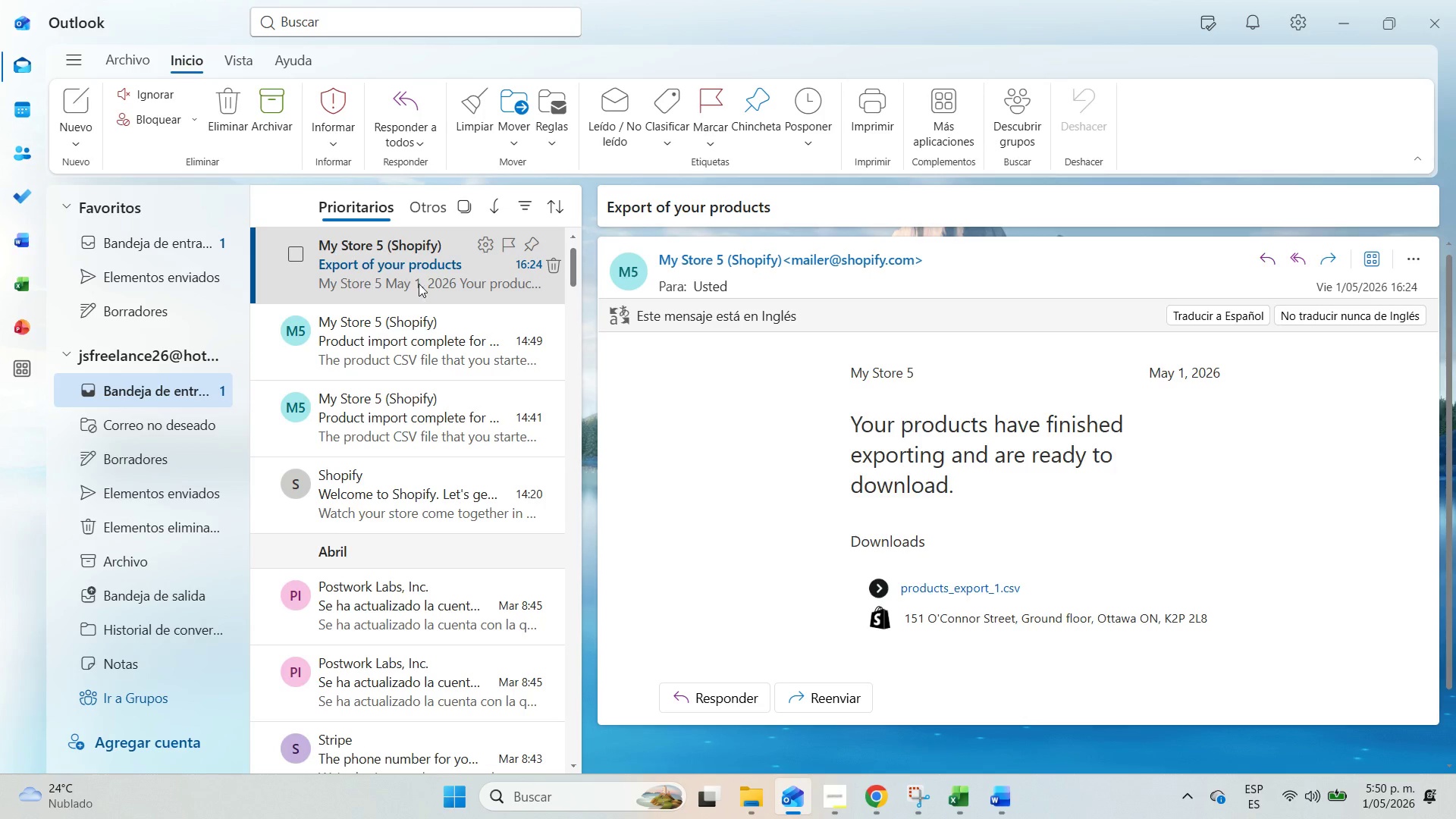 
left_click([392, 324])
 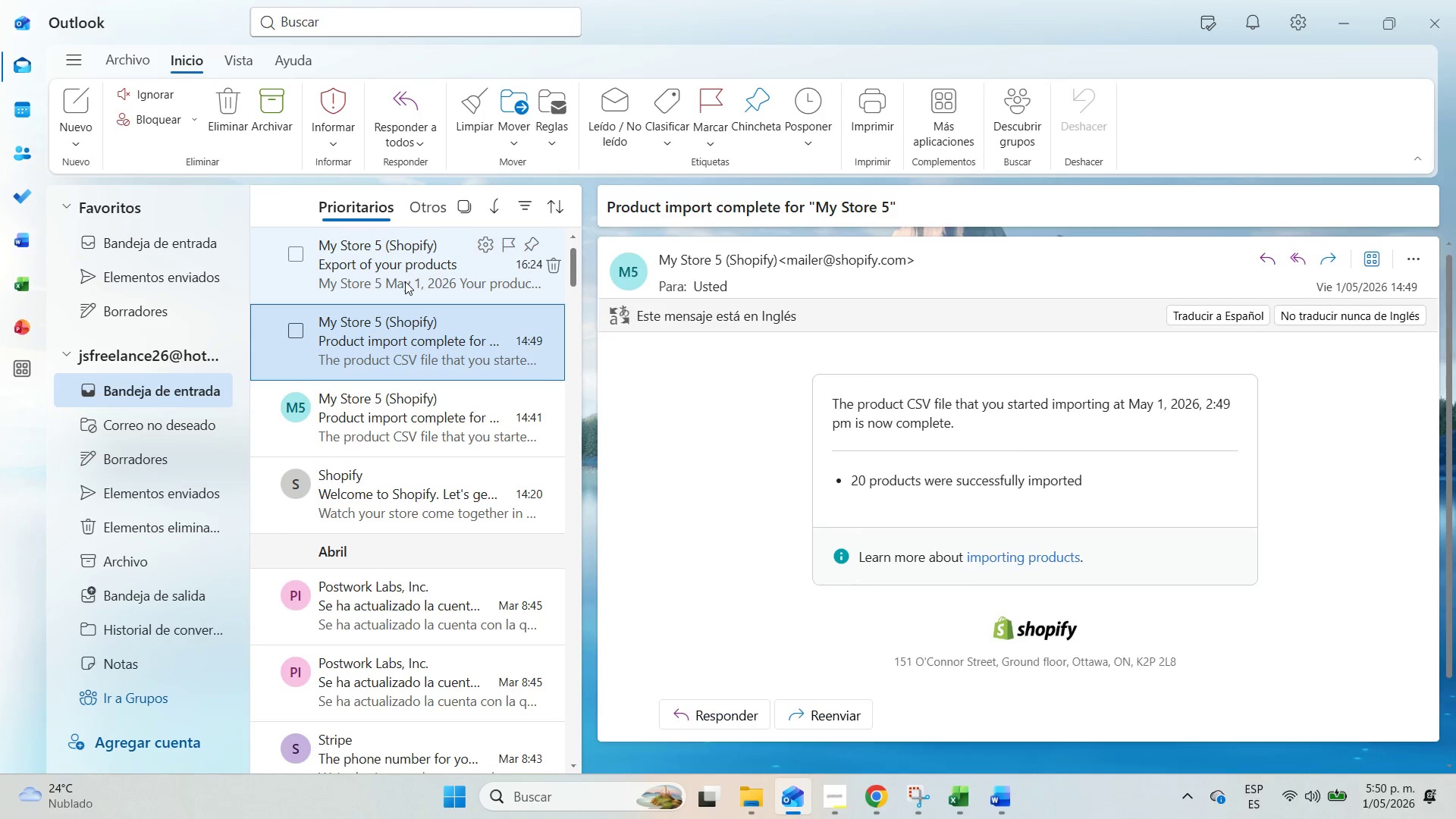 
left_click([406, 281])
 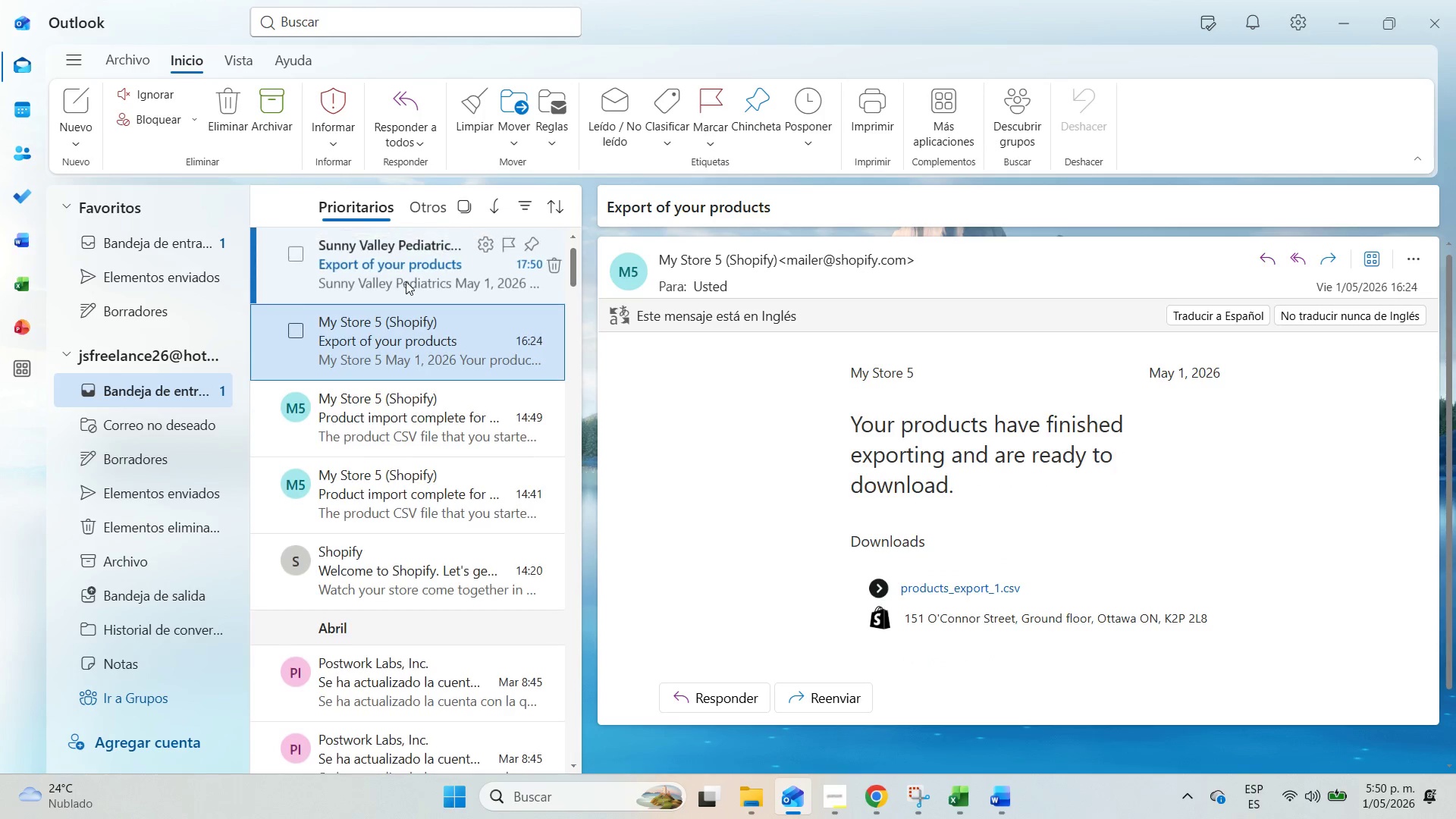 
left_click([406, 281])
 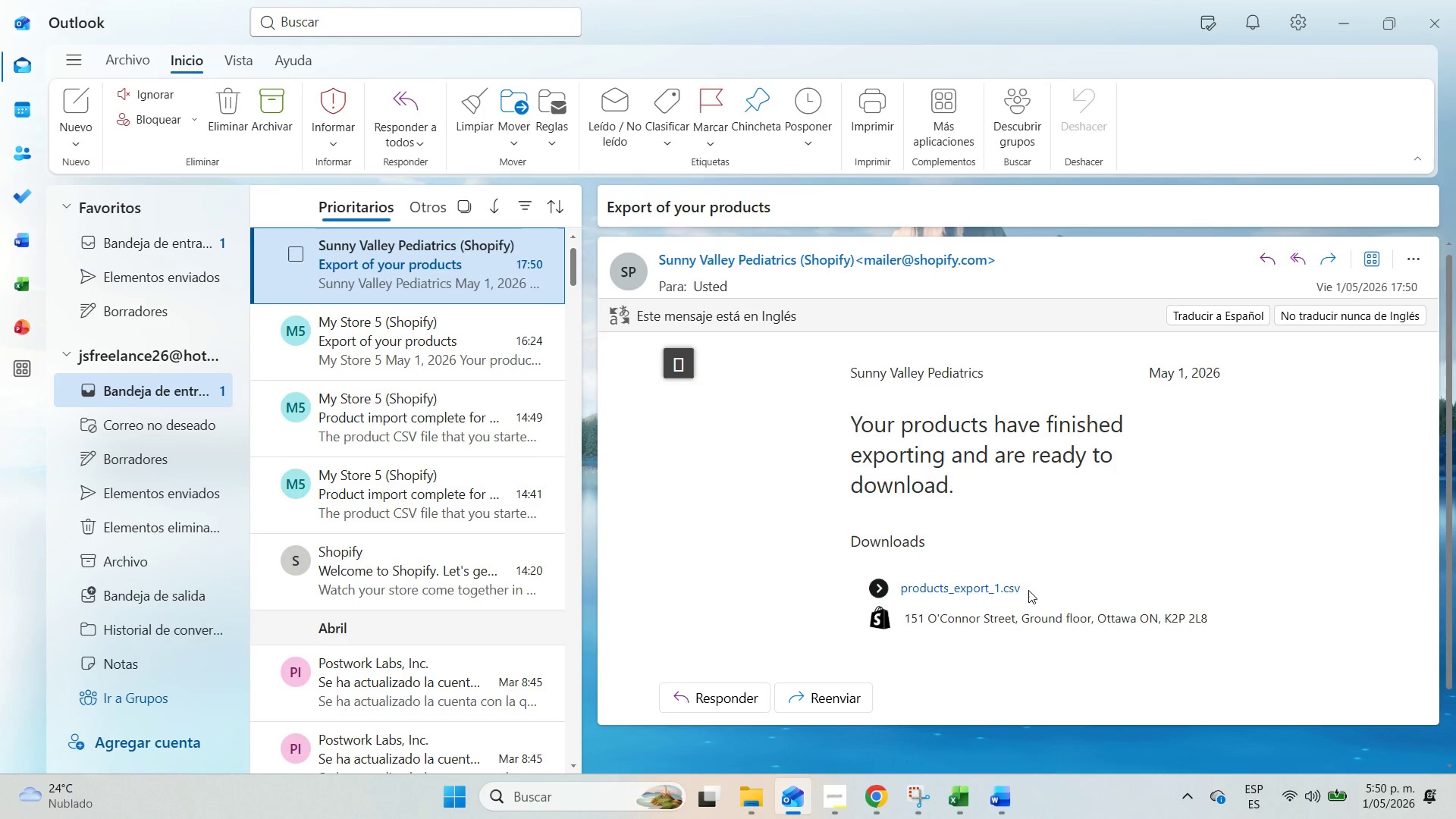 
left_click([1000, 590])
 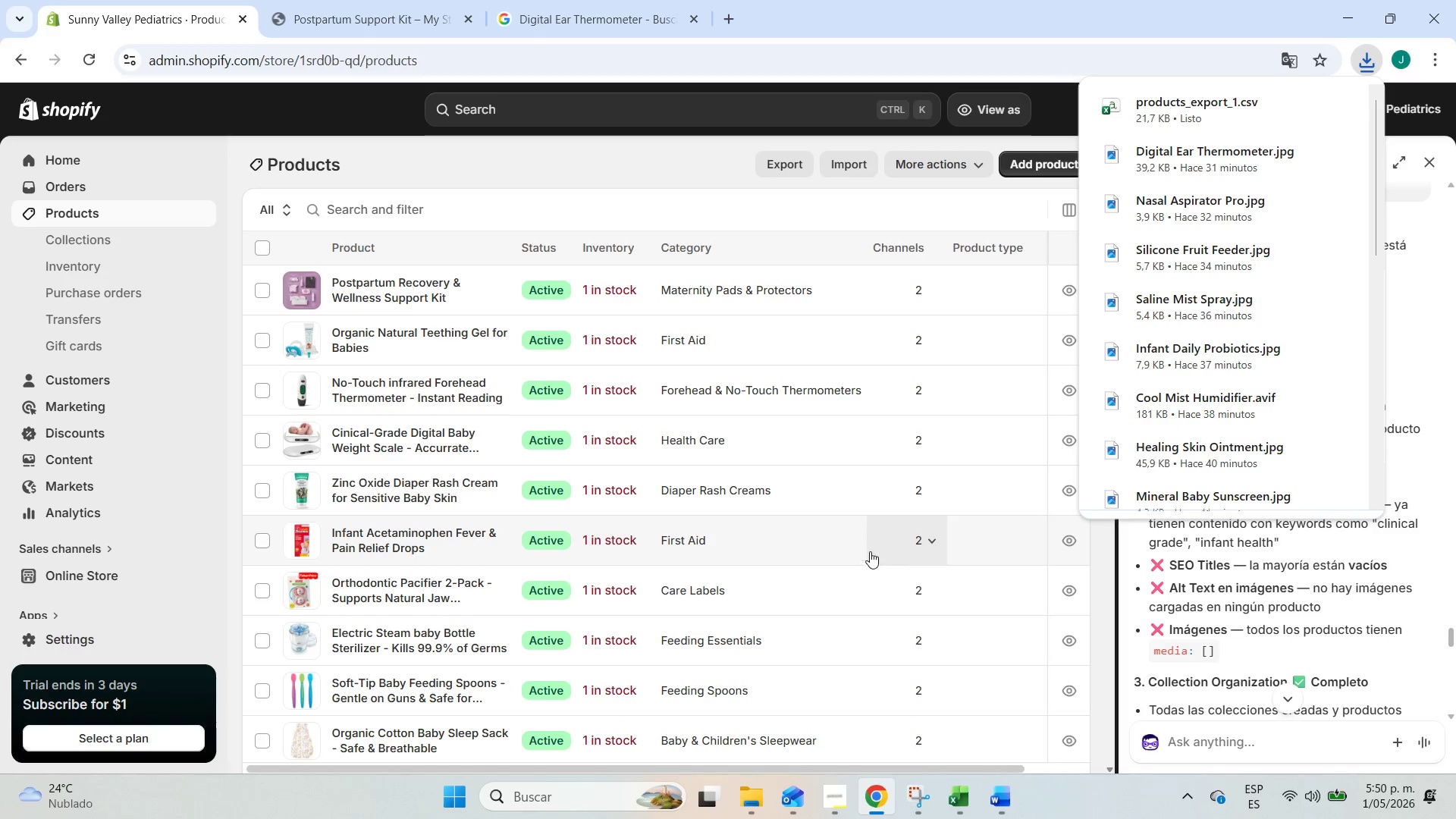 
left_click([1301, 99])
 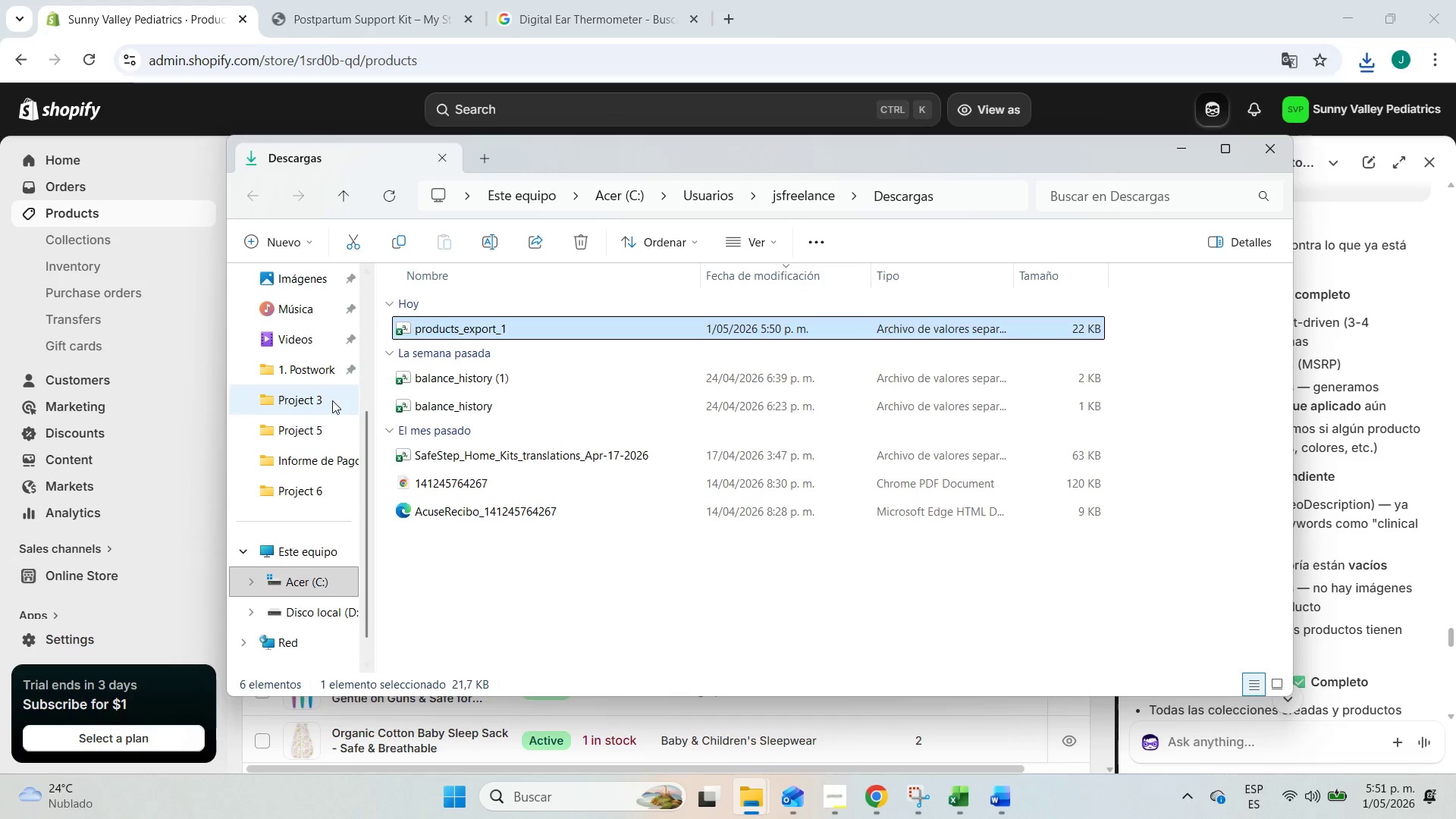 
left_click([325, 498])
 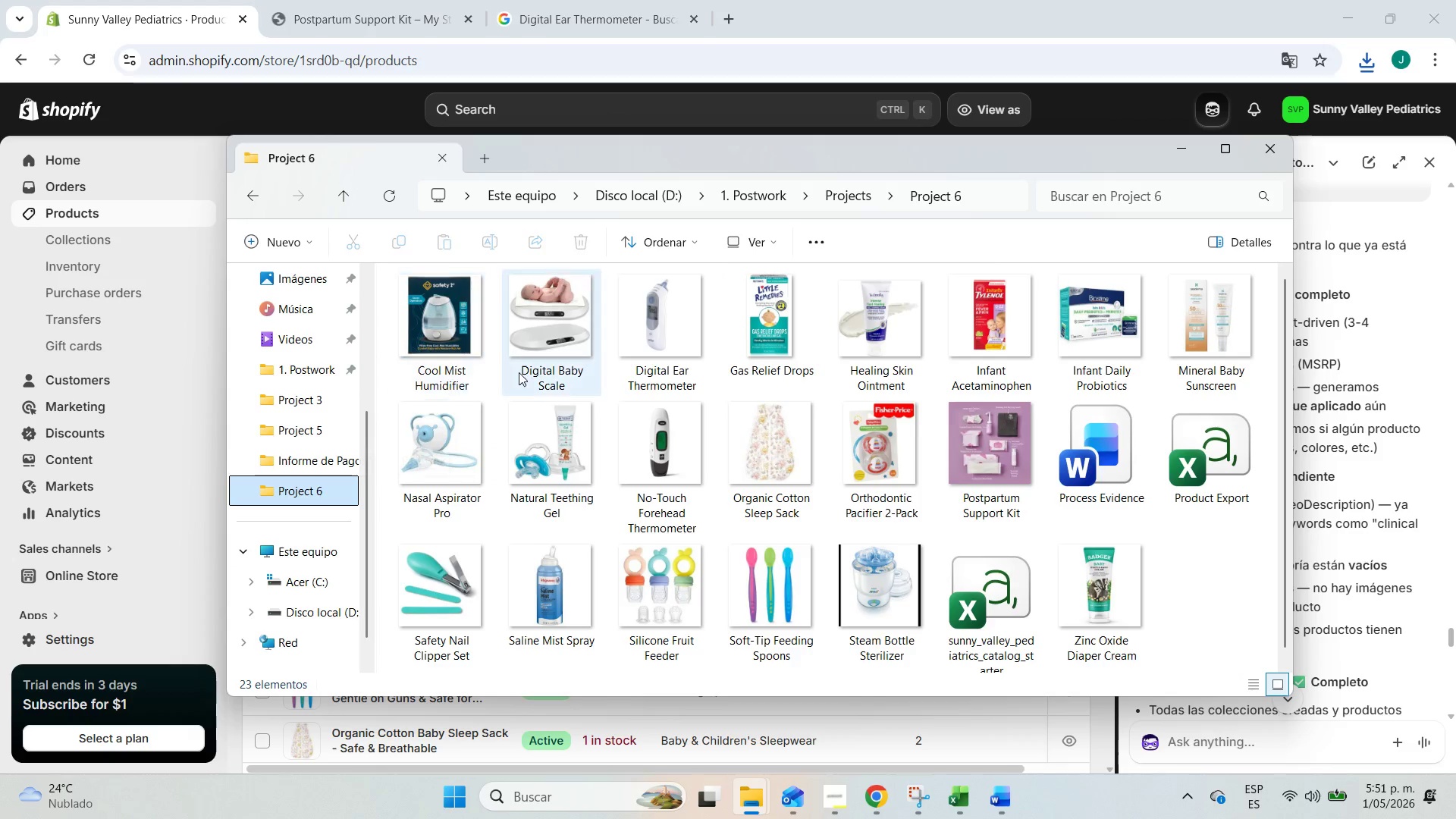 
scroll: coordinate [769, 428], scroll_direction: down, amount: 5.0
 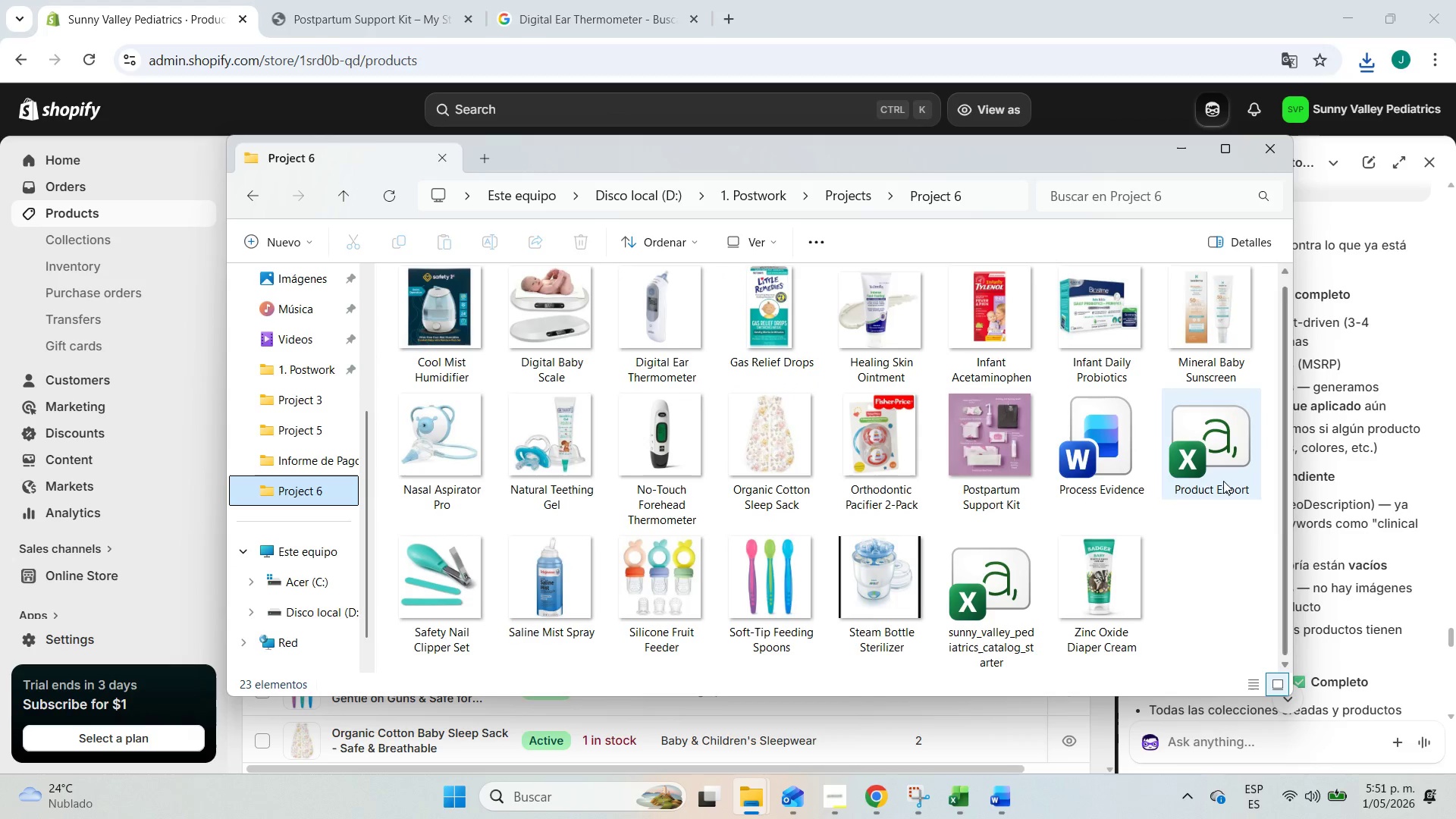 
right_click([1216, 464])
 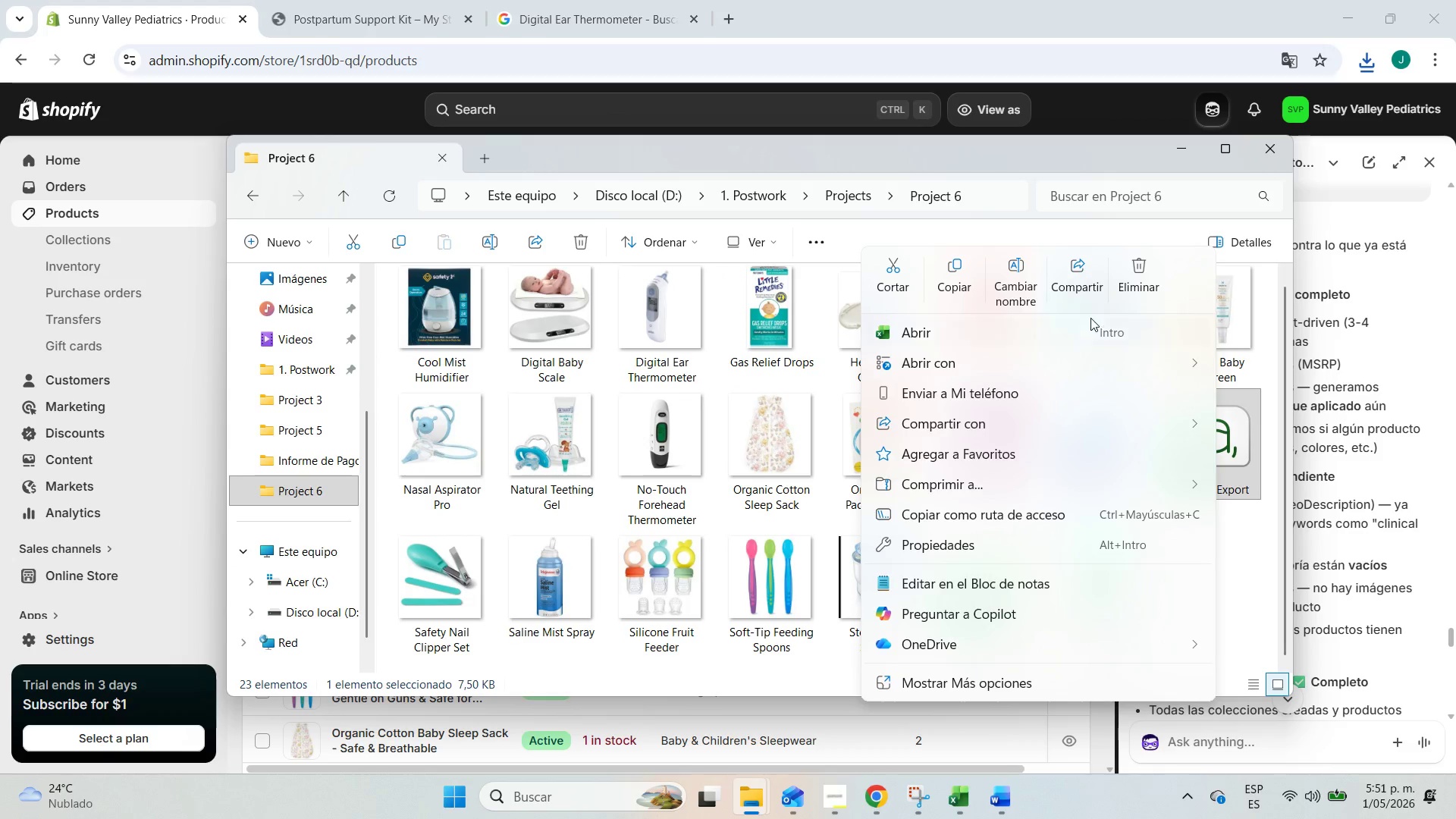 
left_click([1135, 272])
 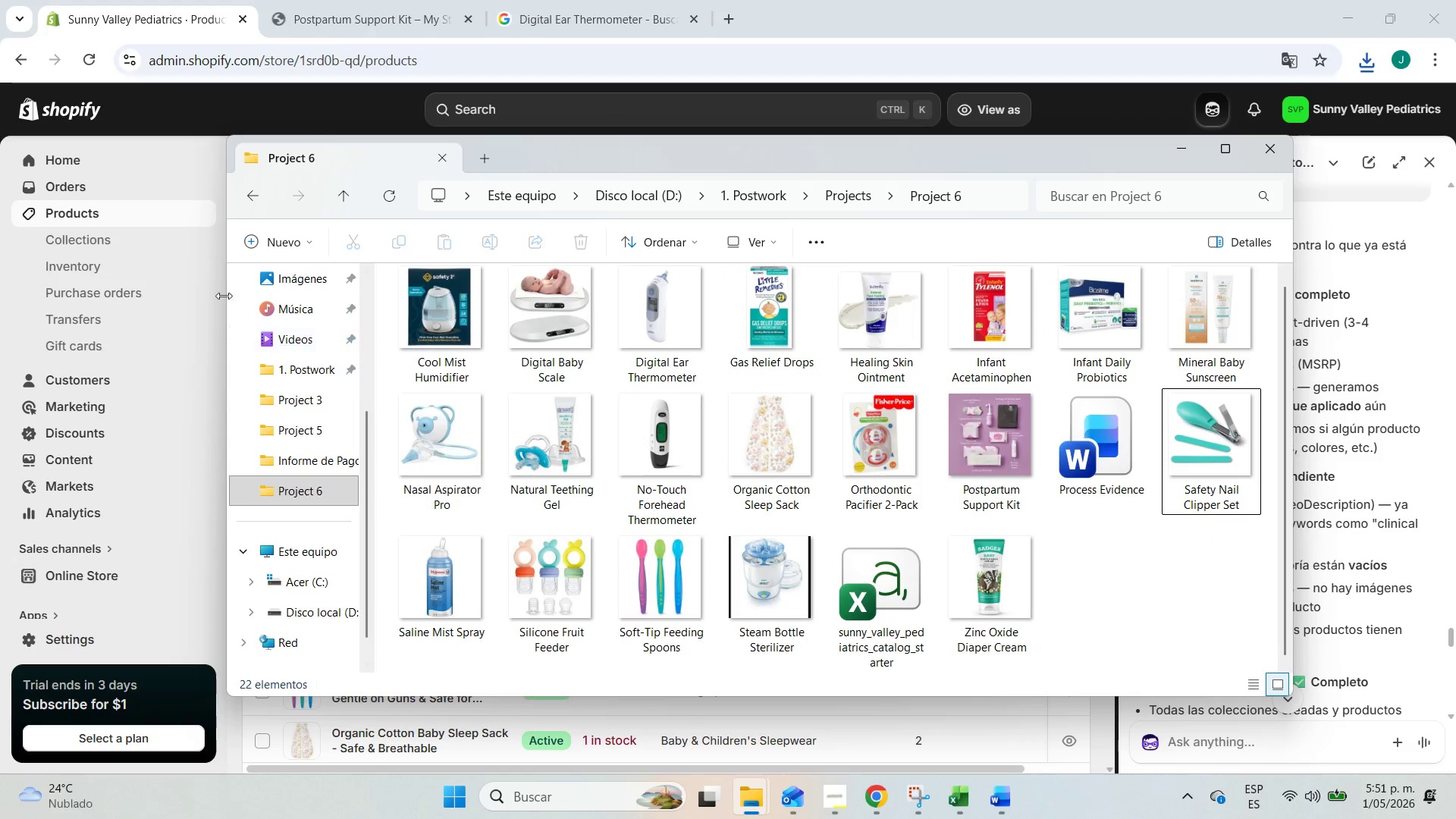 
left_click([260, 193])
 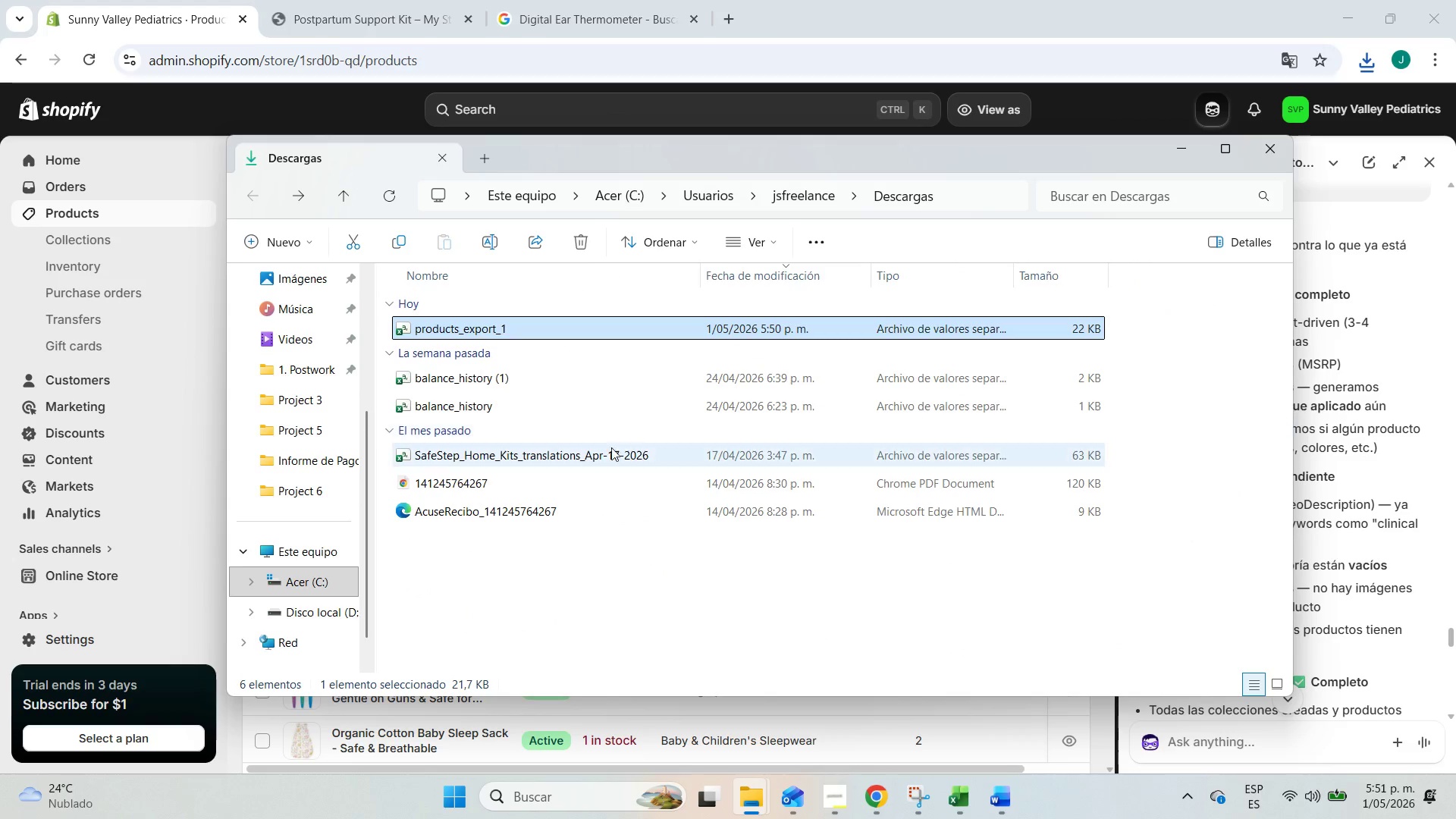 
key(Control+X)
 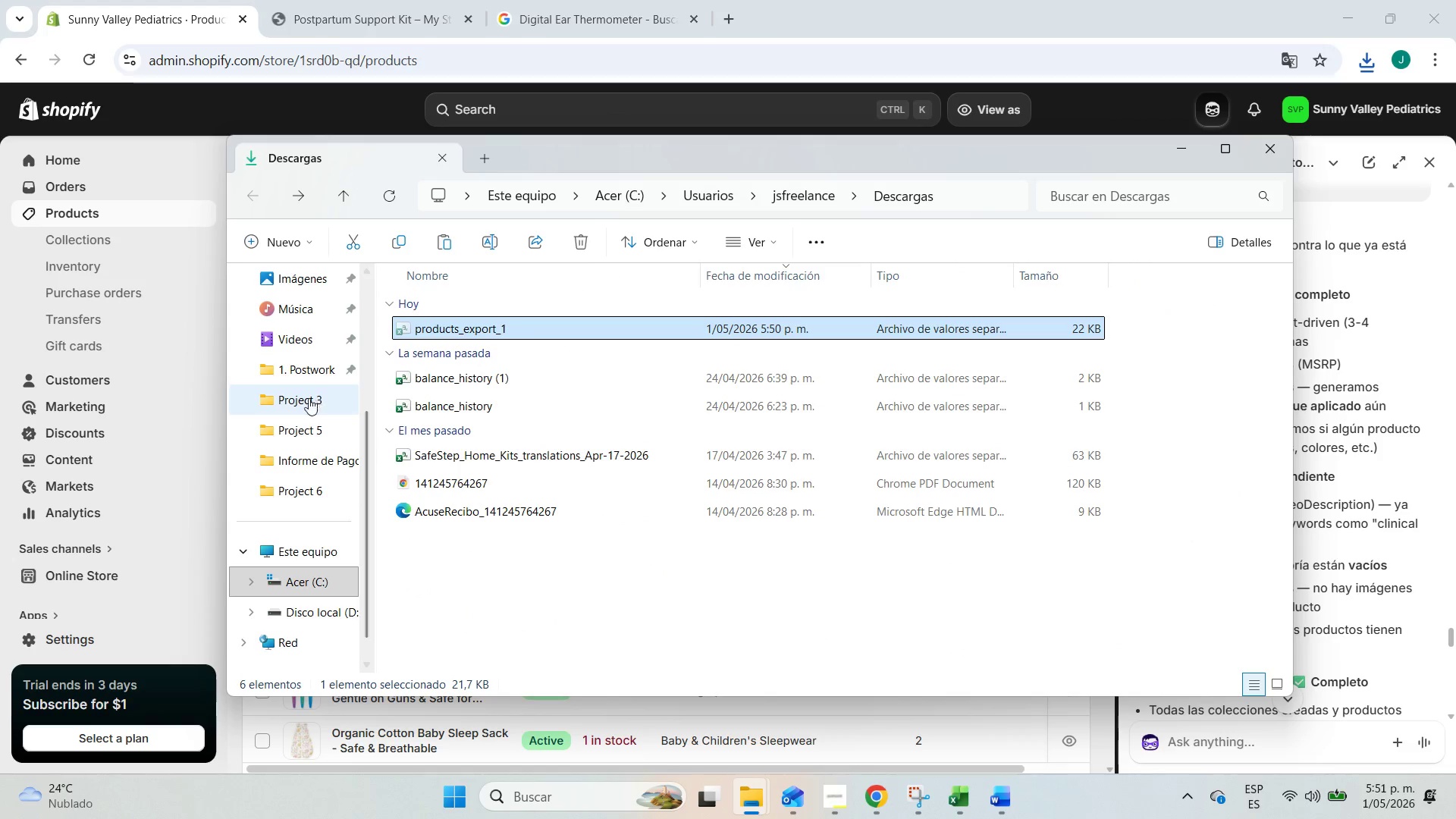 
left_click([293, 364])
 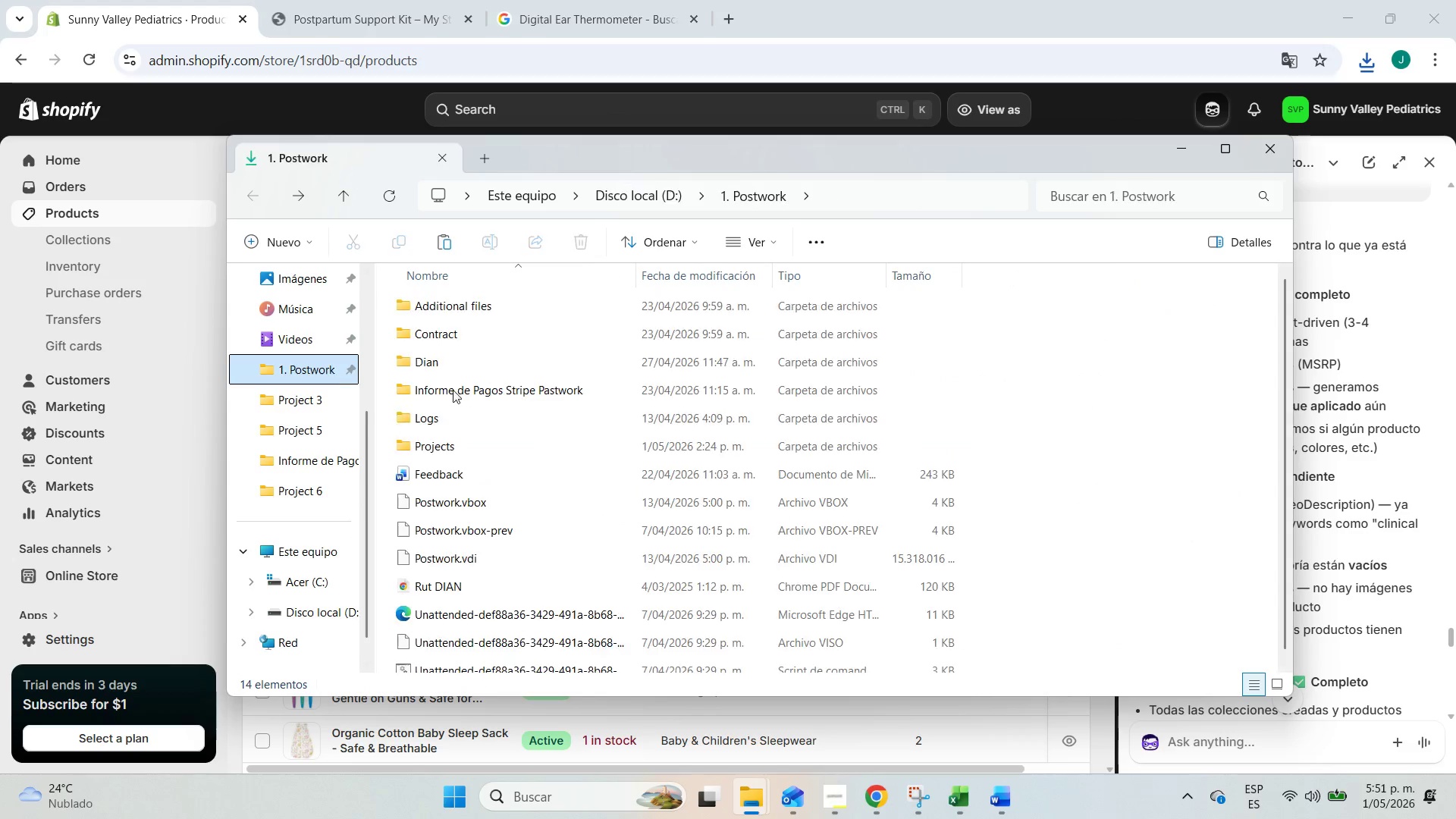 
key(Control+ControlLeft)
 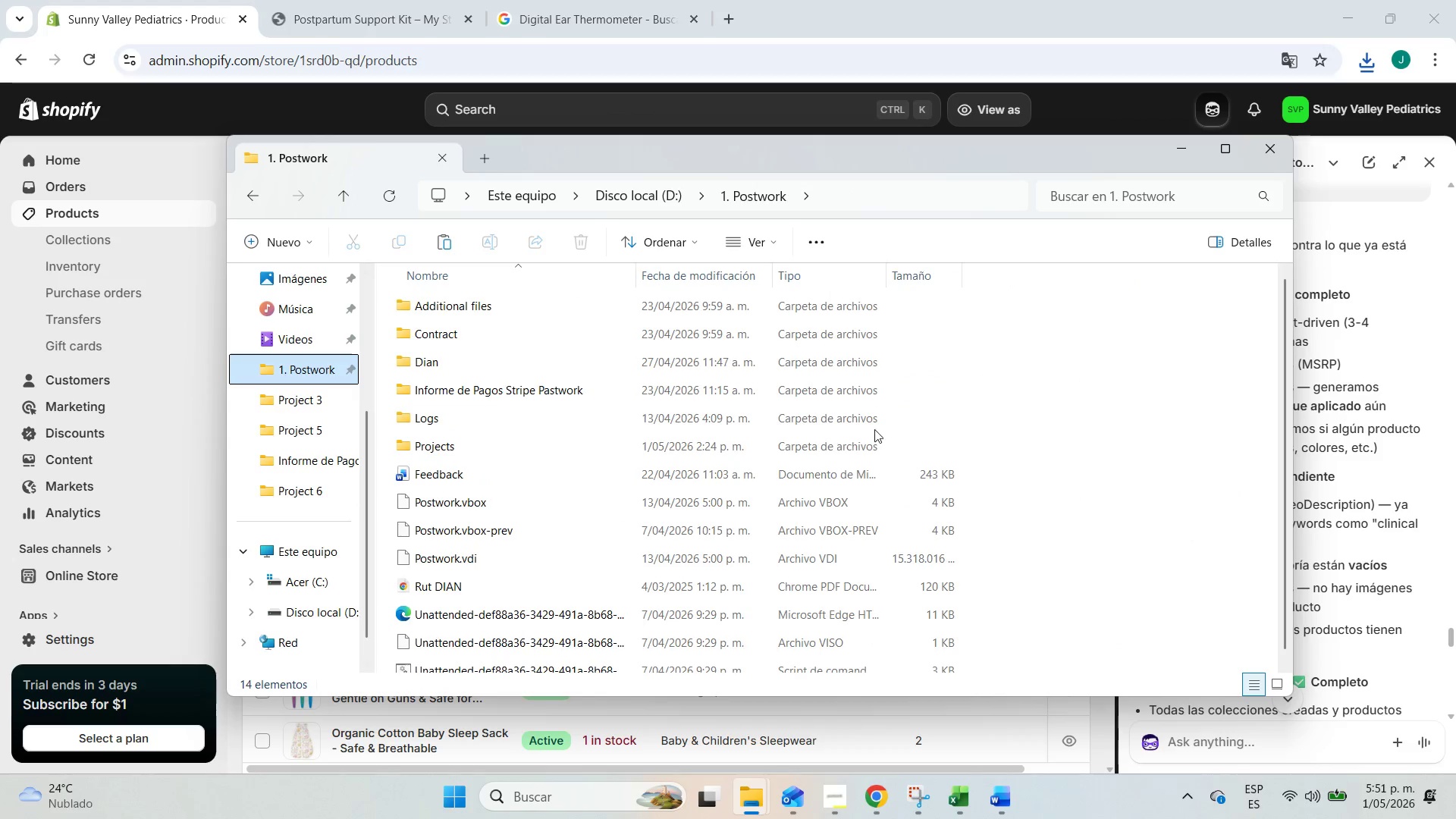 
key(Control+V)
 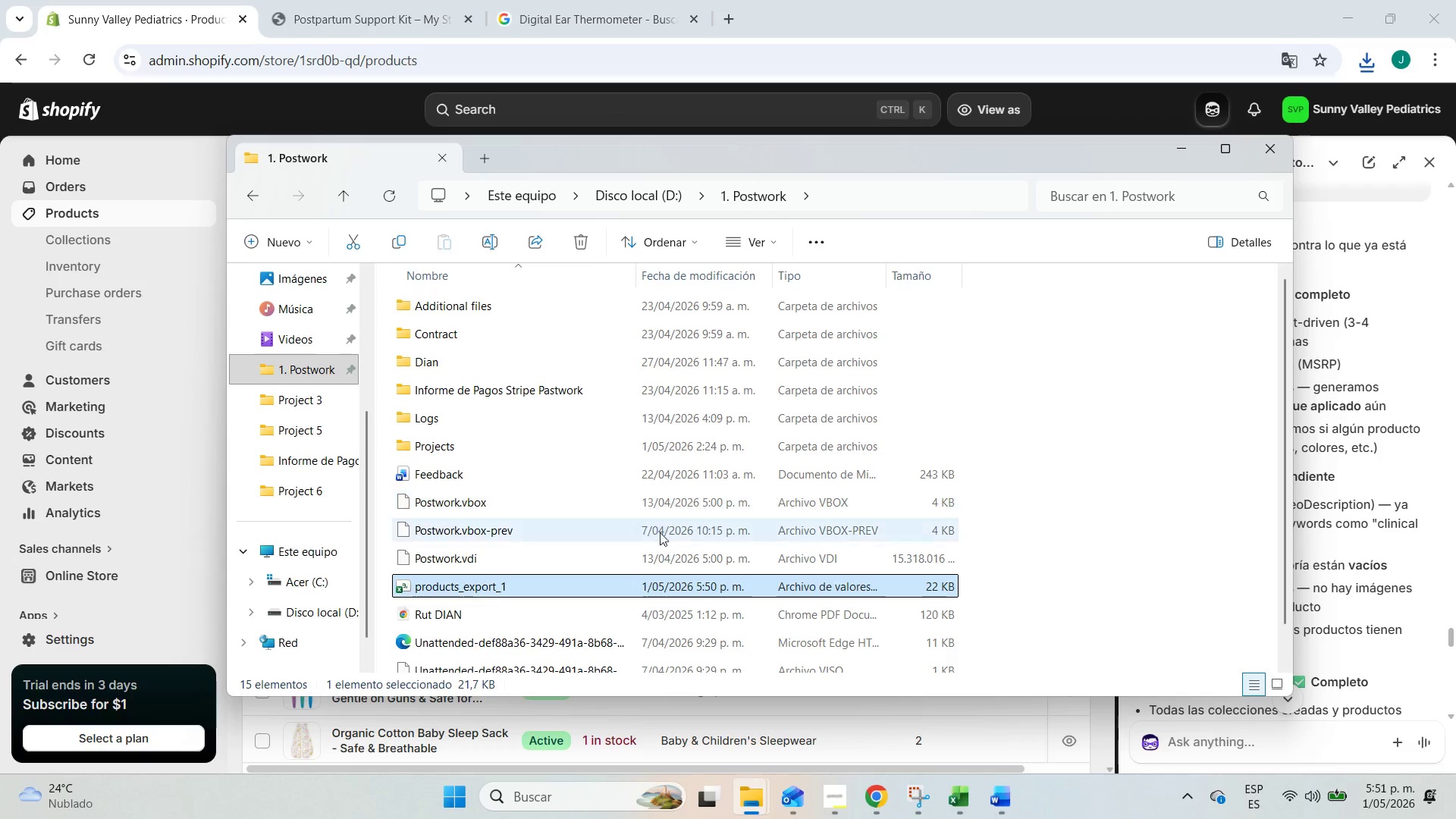 
key(Control+X)
 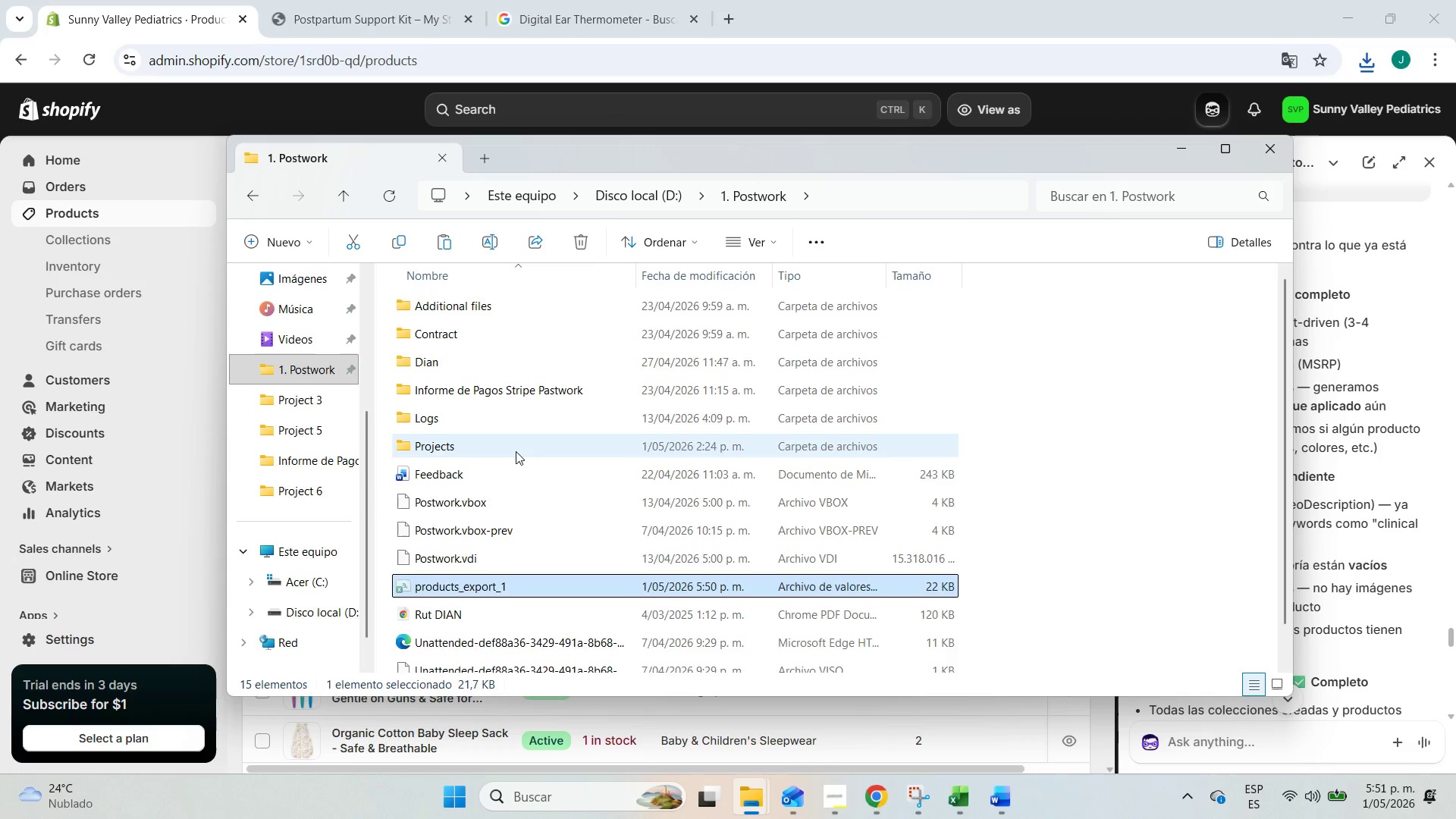 
double_click([516, 451])
 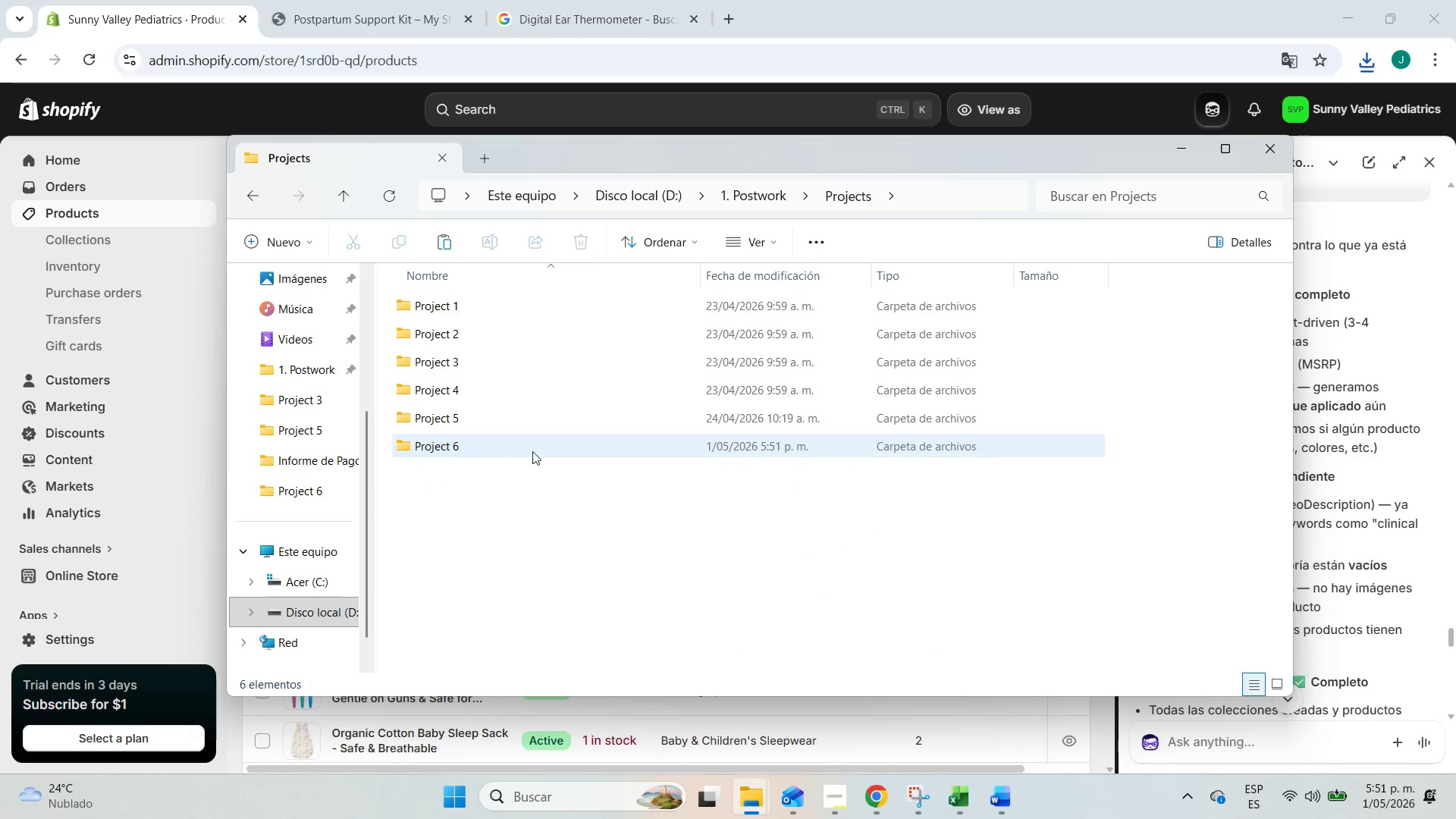 
key(Control+V)
 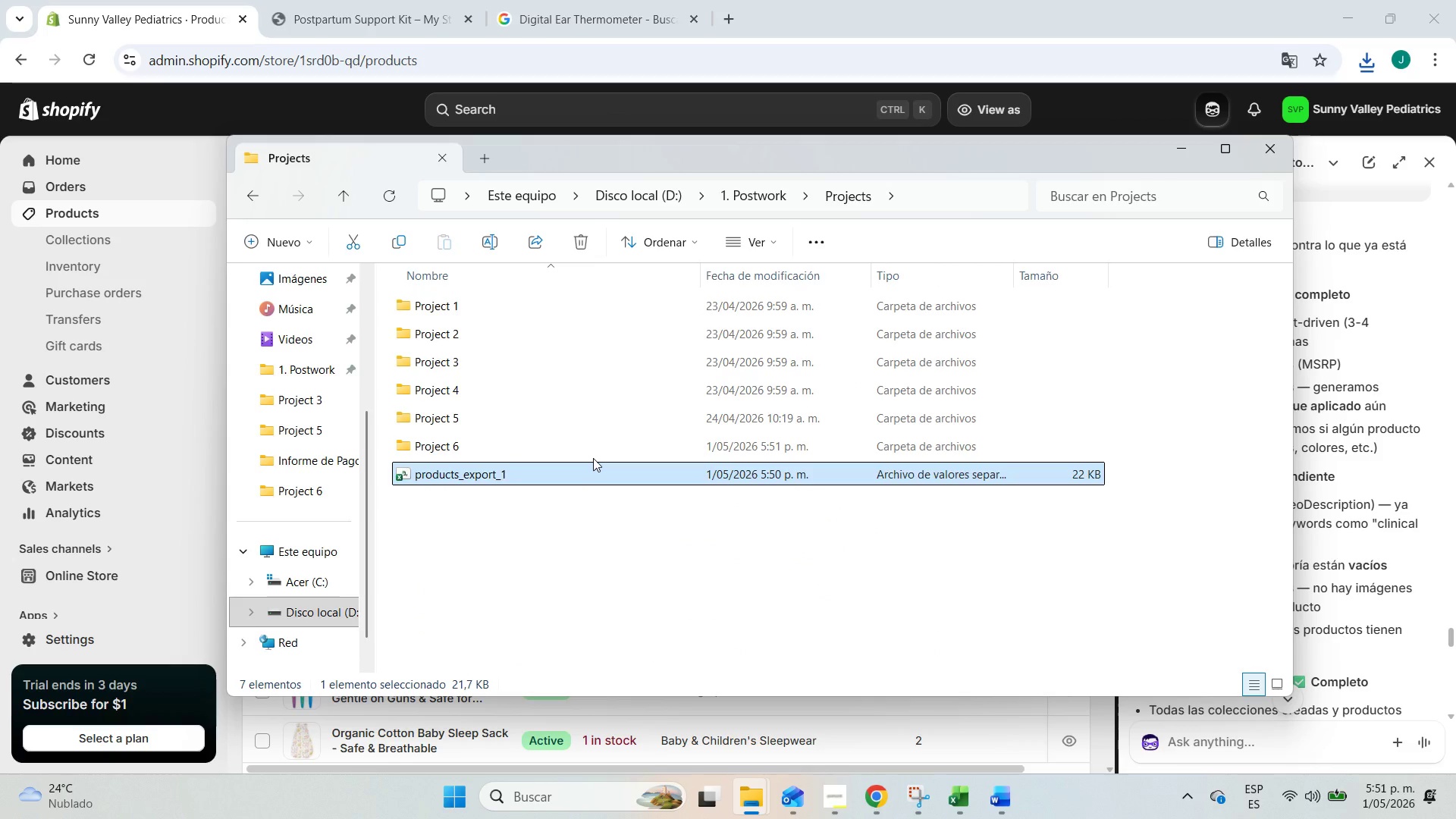 
key(Control+X)
 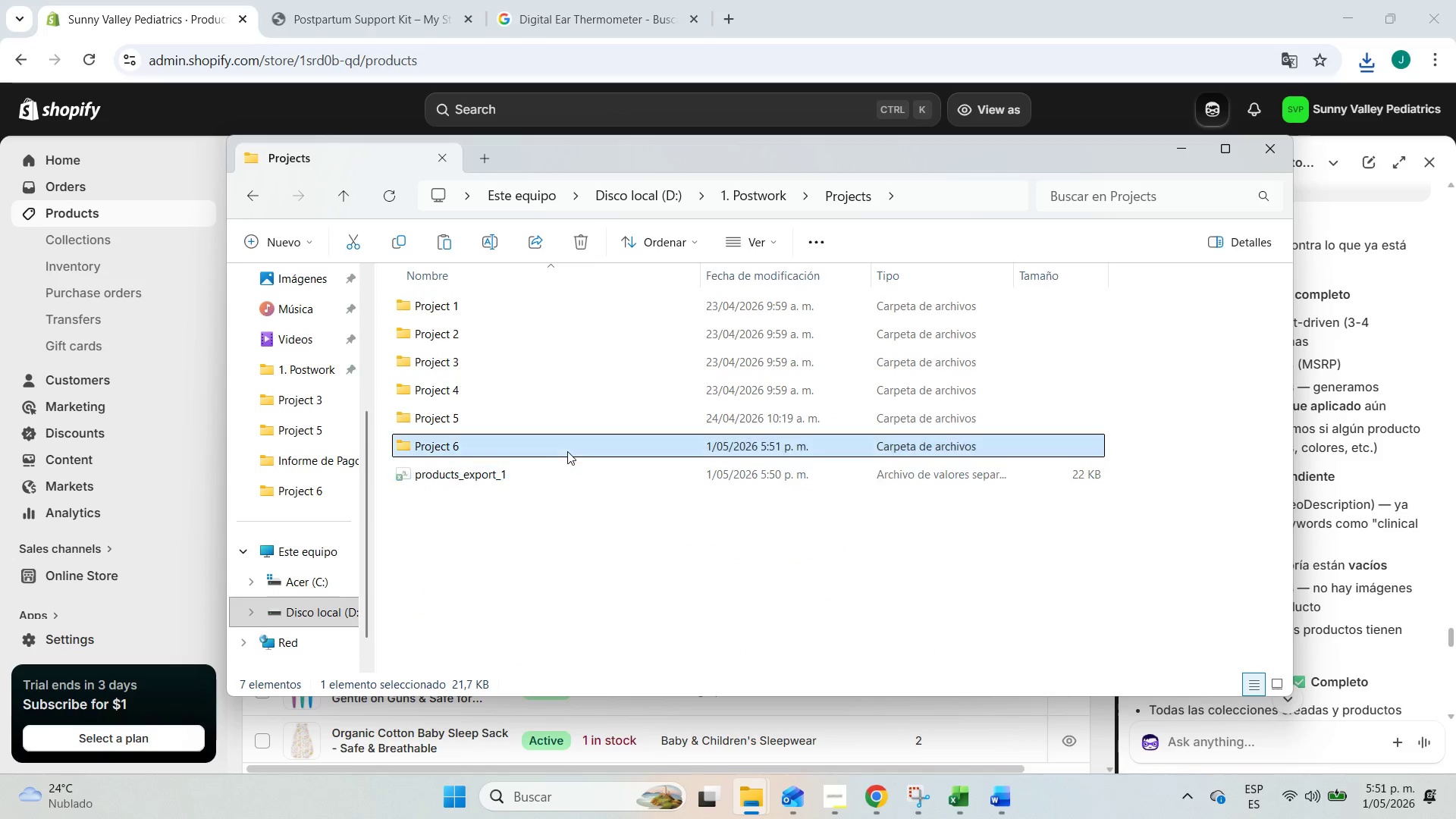 
double_click([567, 451])
 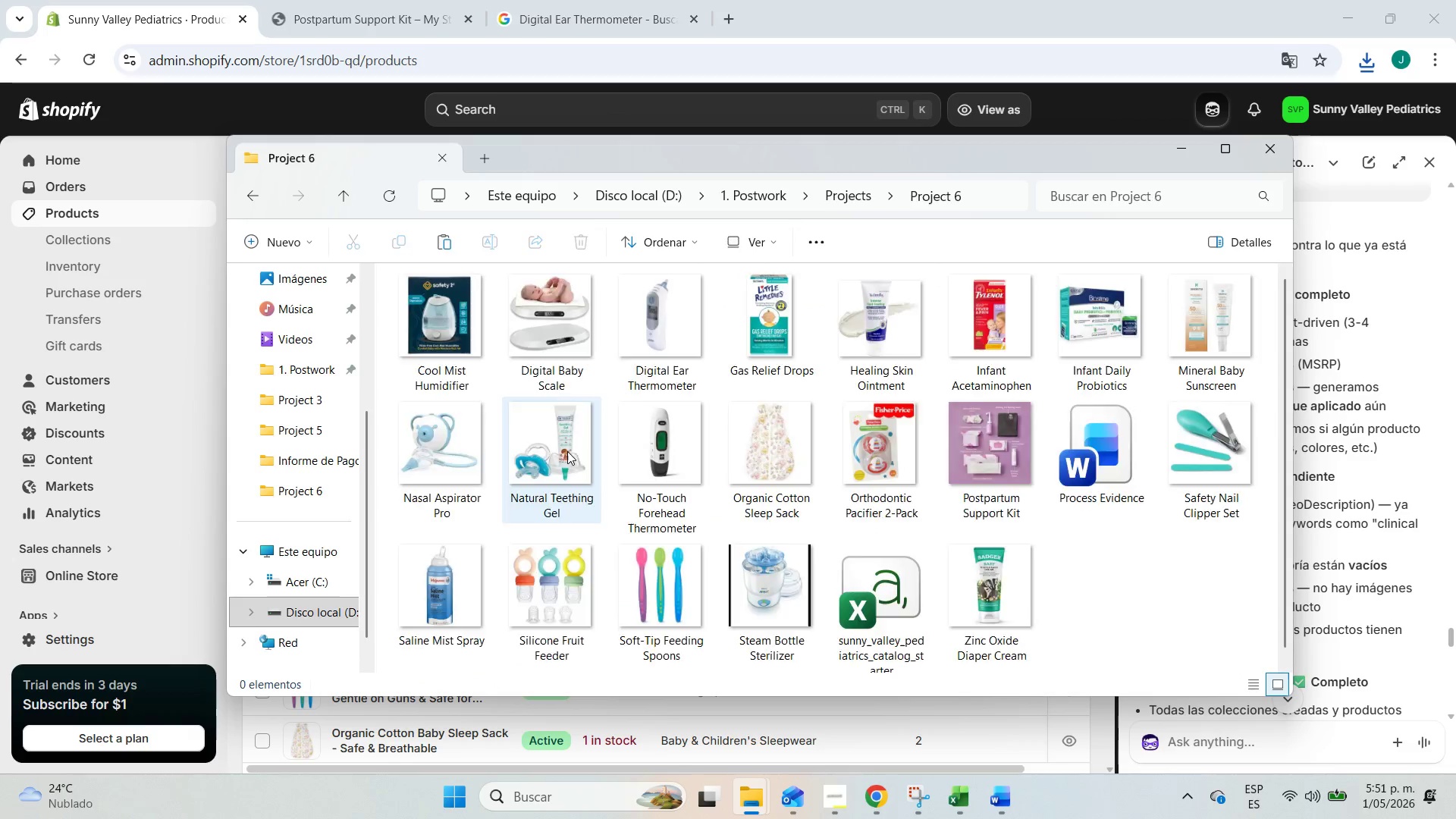 
key(Control+V)
 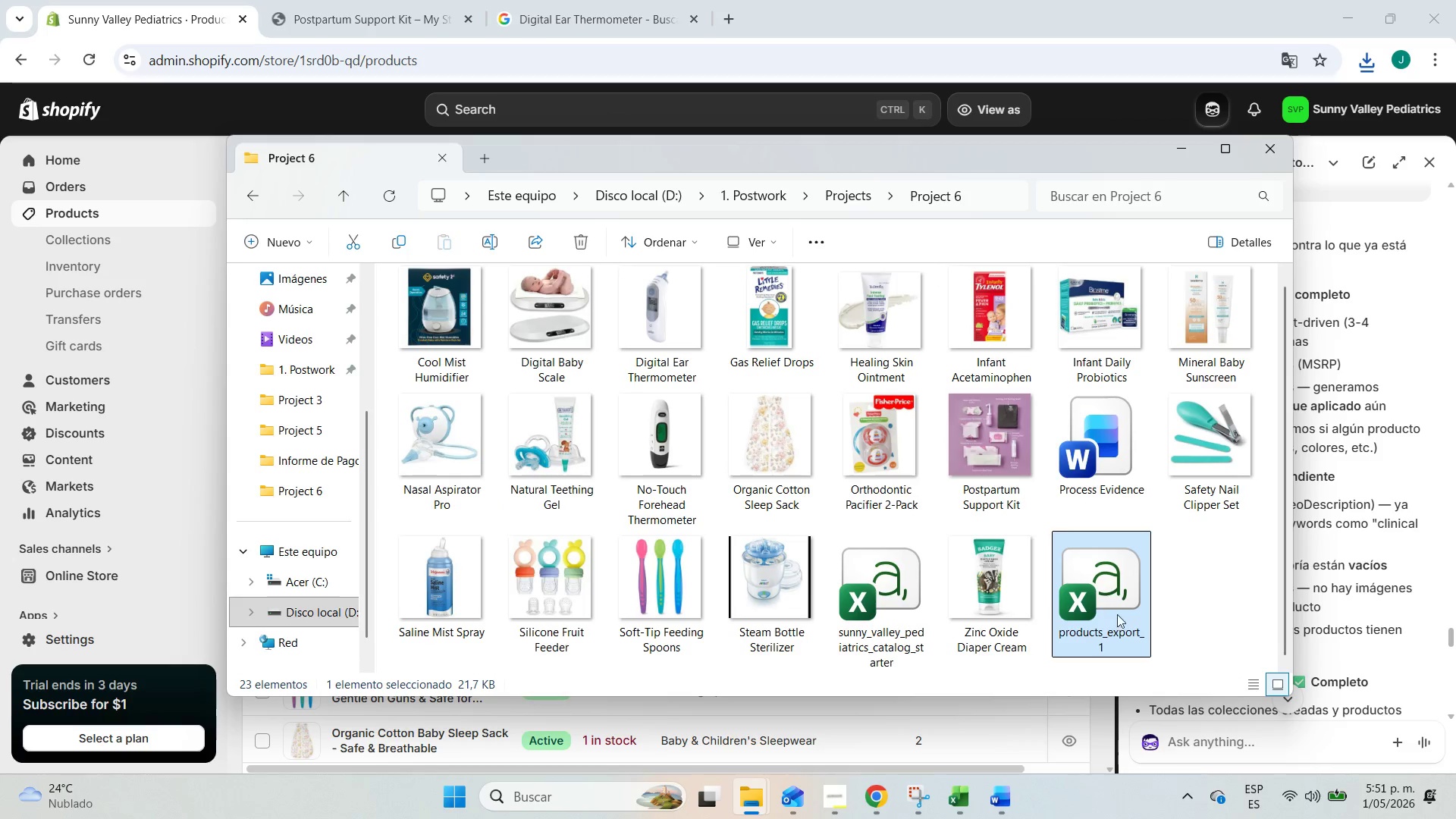 
right_click([1140, 633])
 